 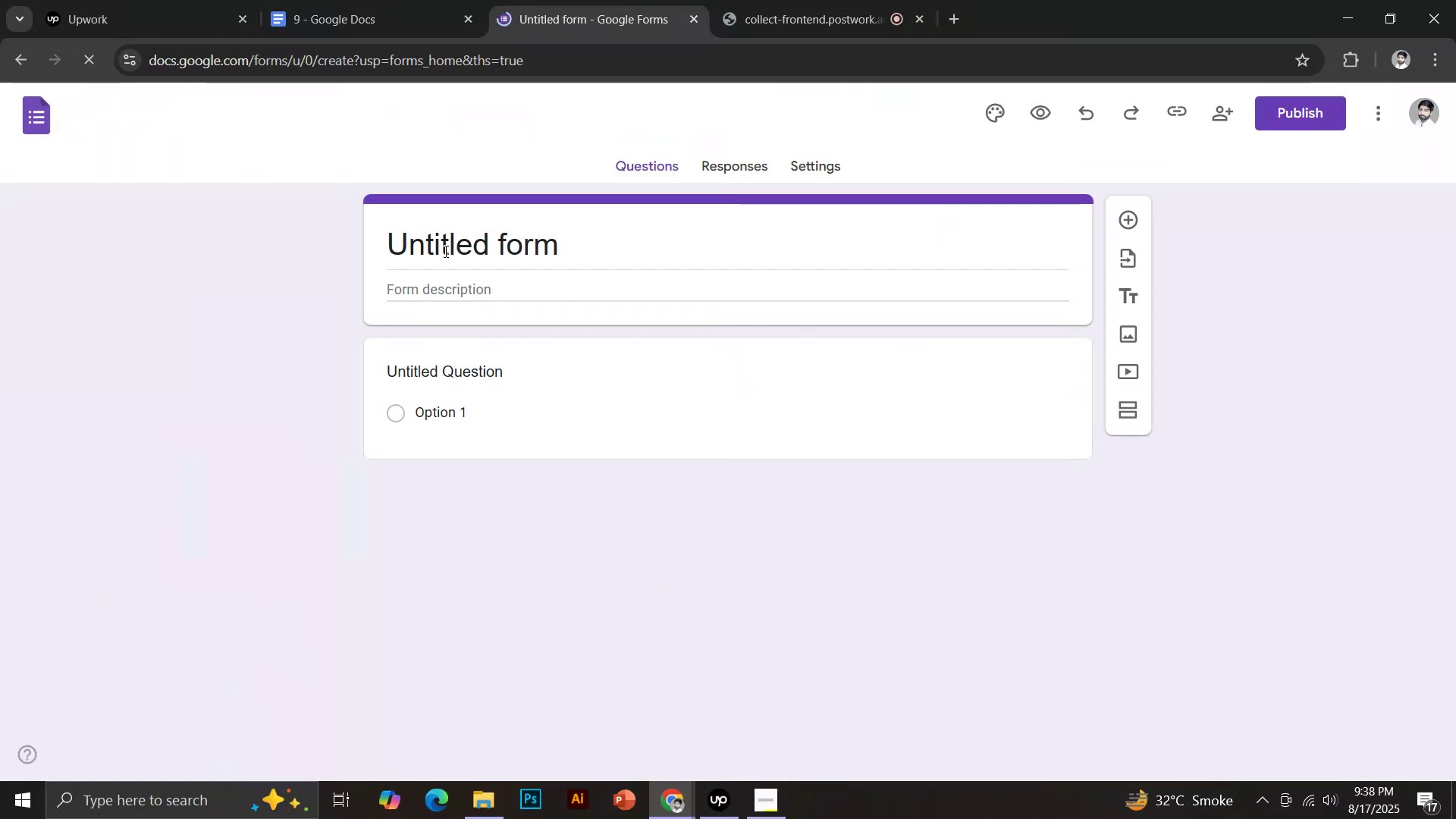 
key(Control+A)
 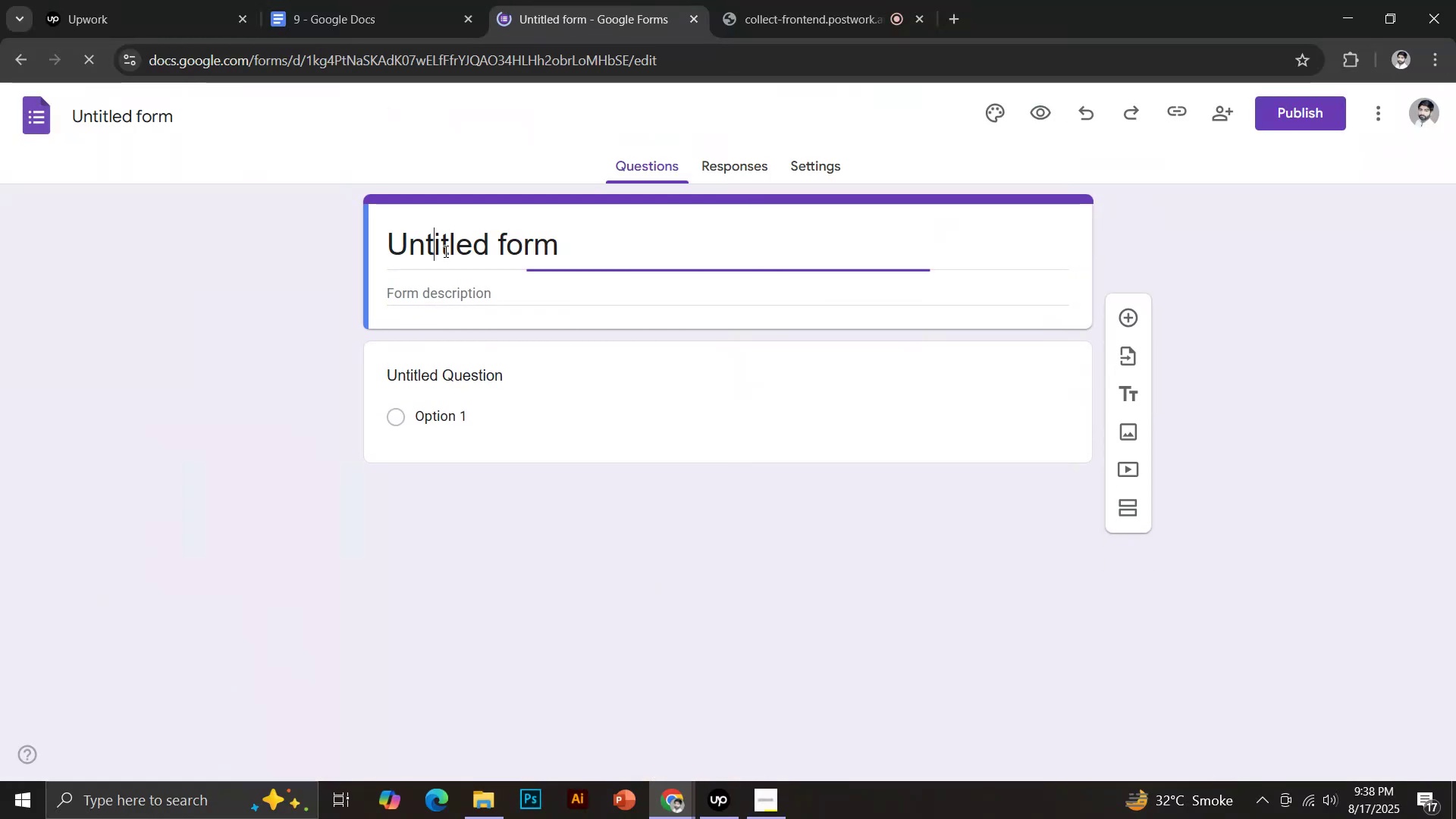 
key(Control+Shift+V)
 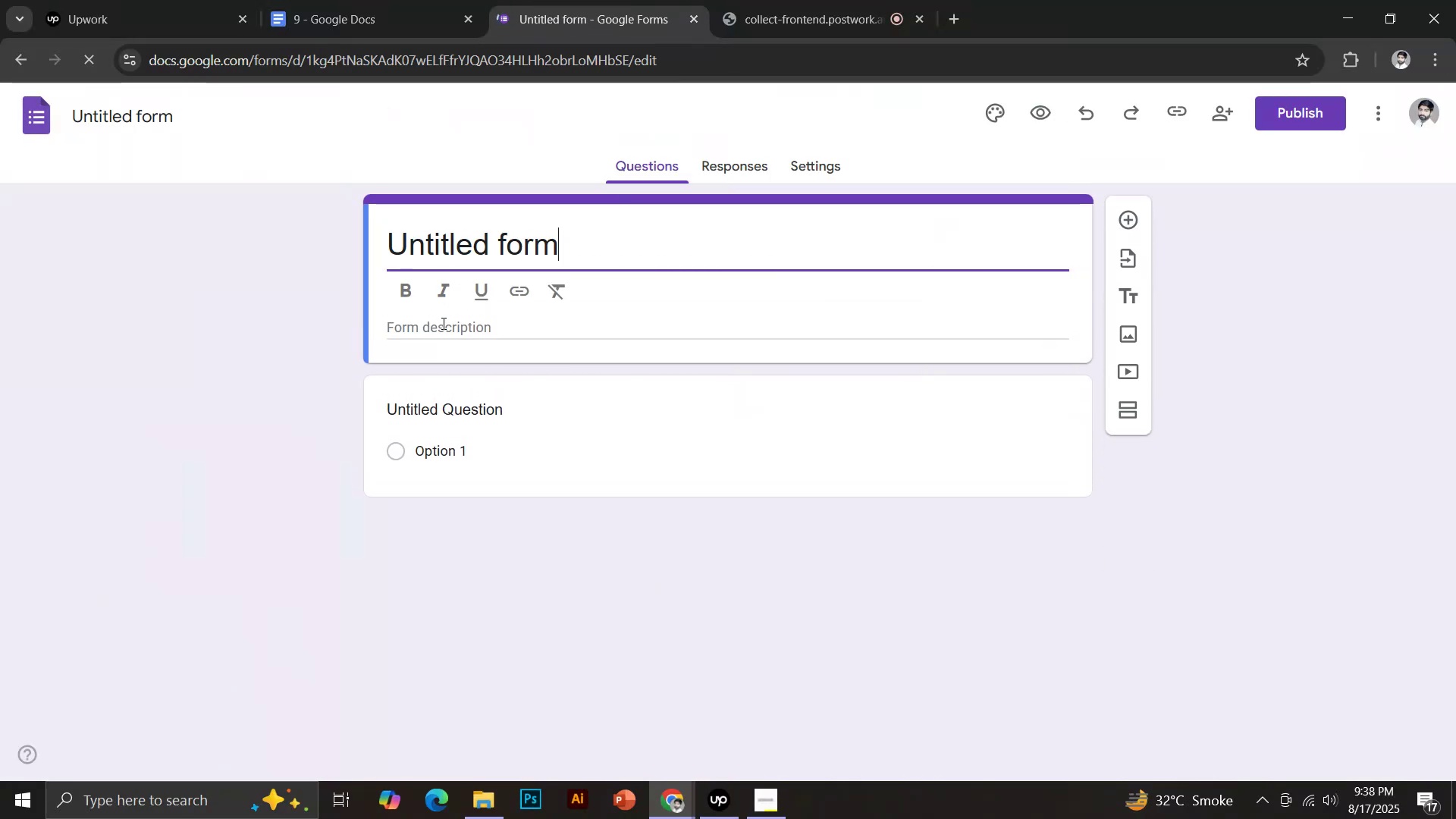 
left_click([468, 260])
 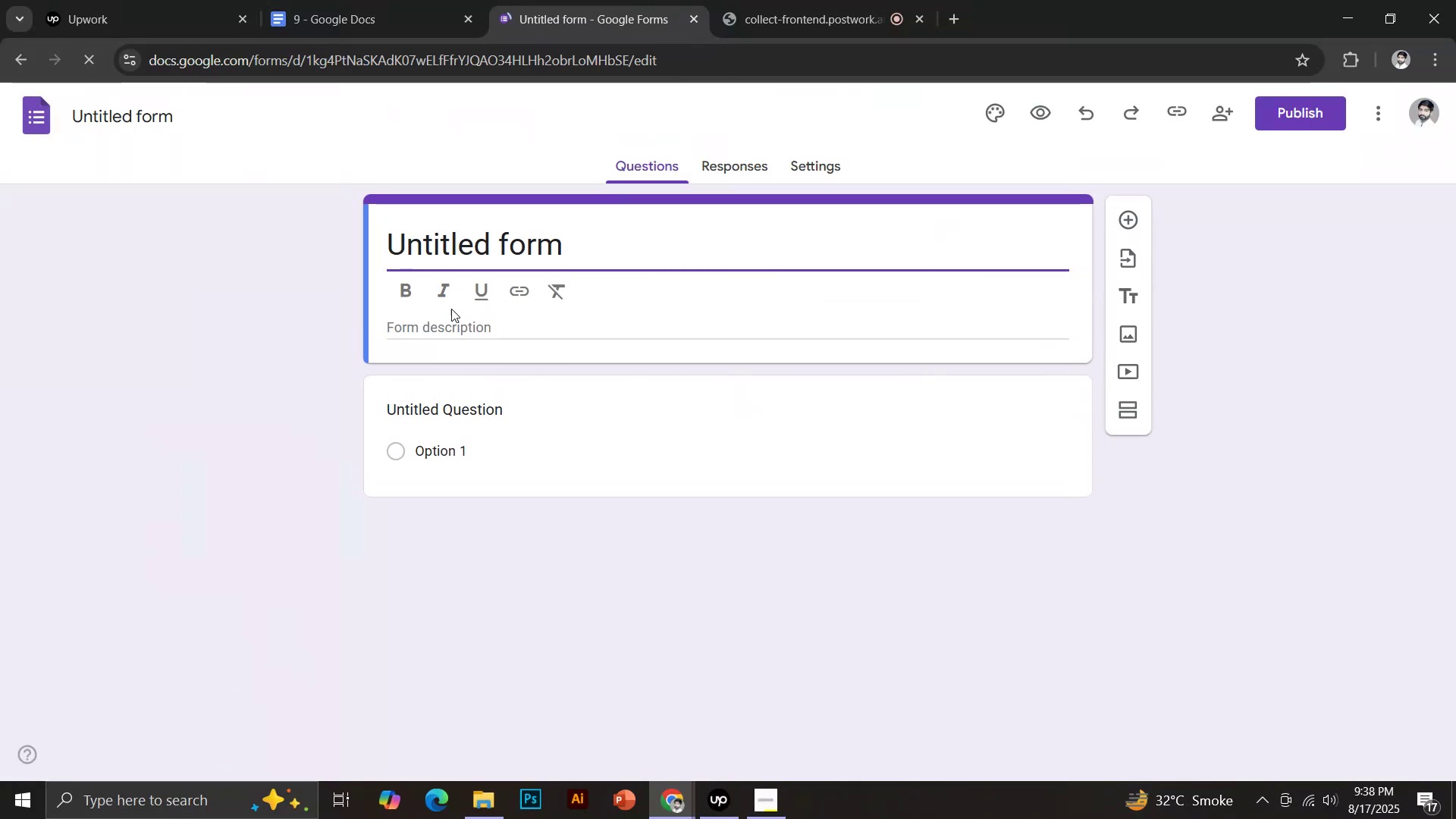 
key(Control+ControlLeft)
 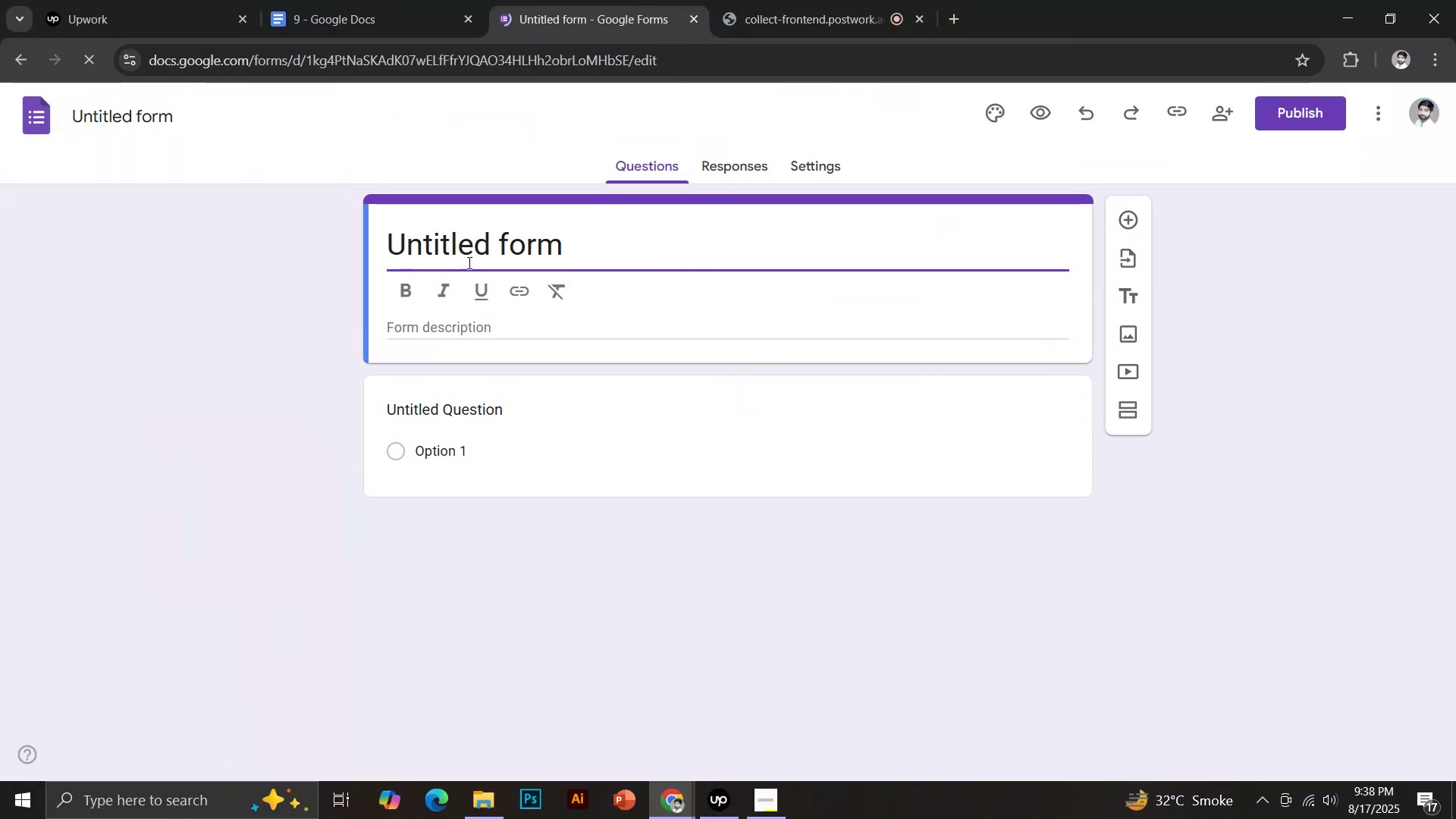 
key(Control+A)
 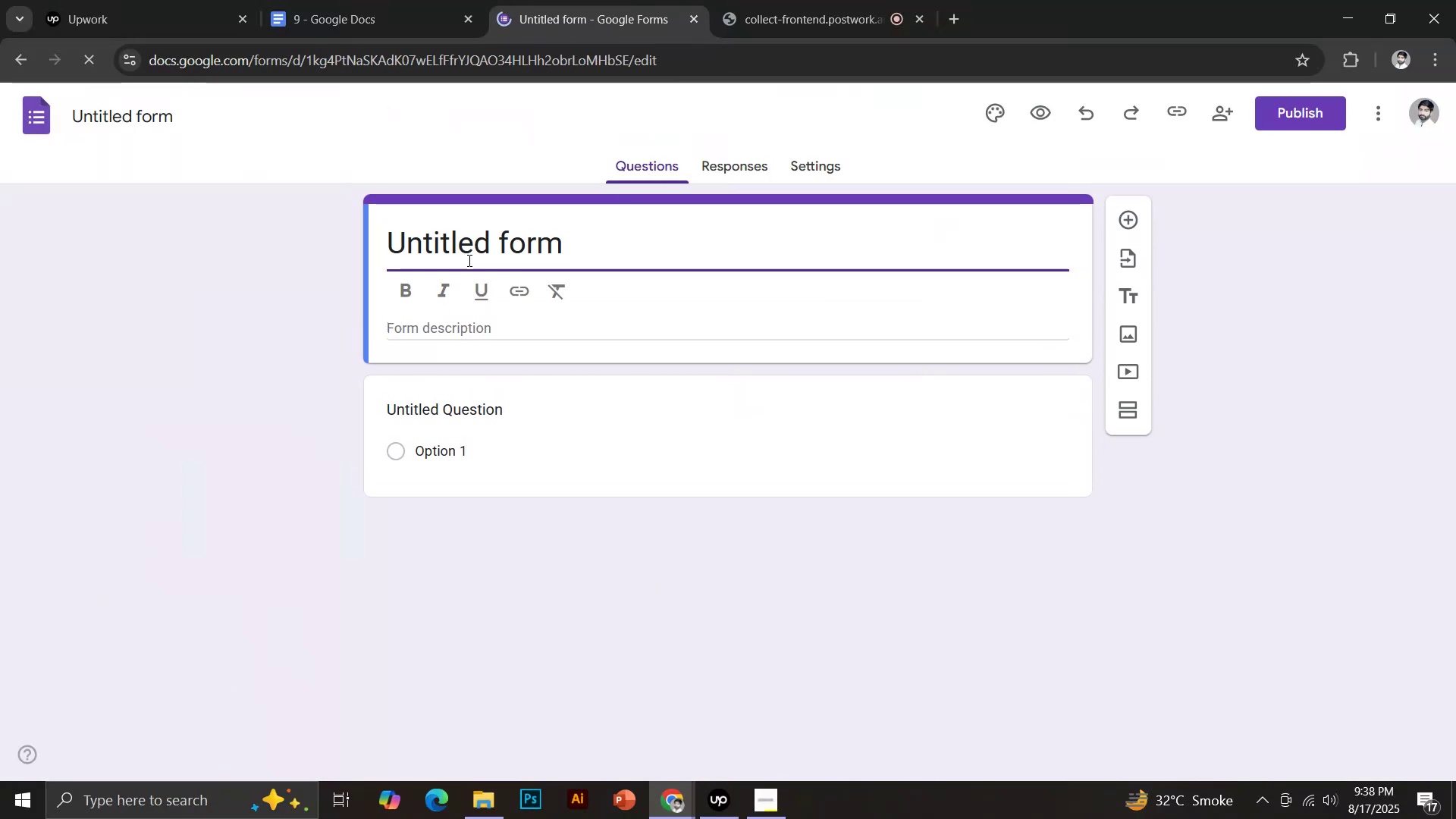 
key(Control+V)
 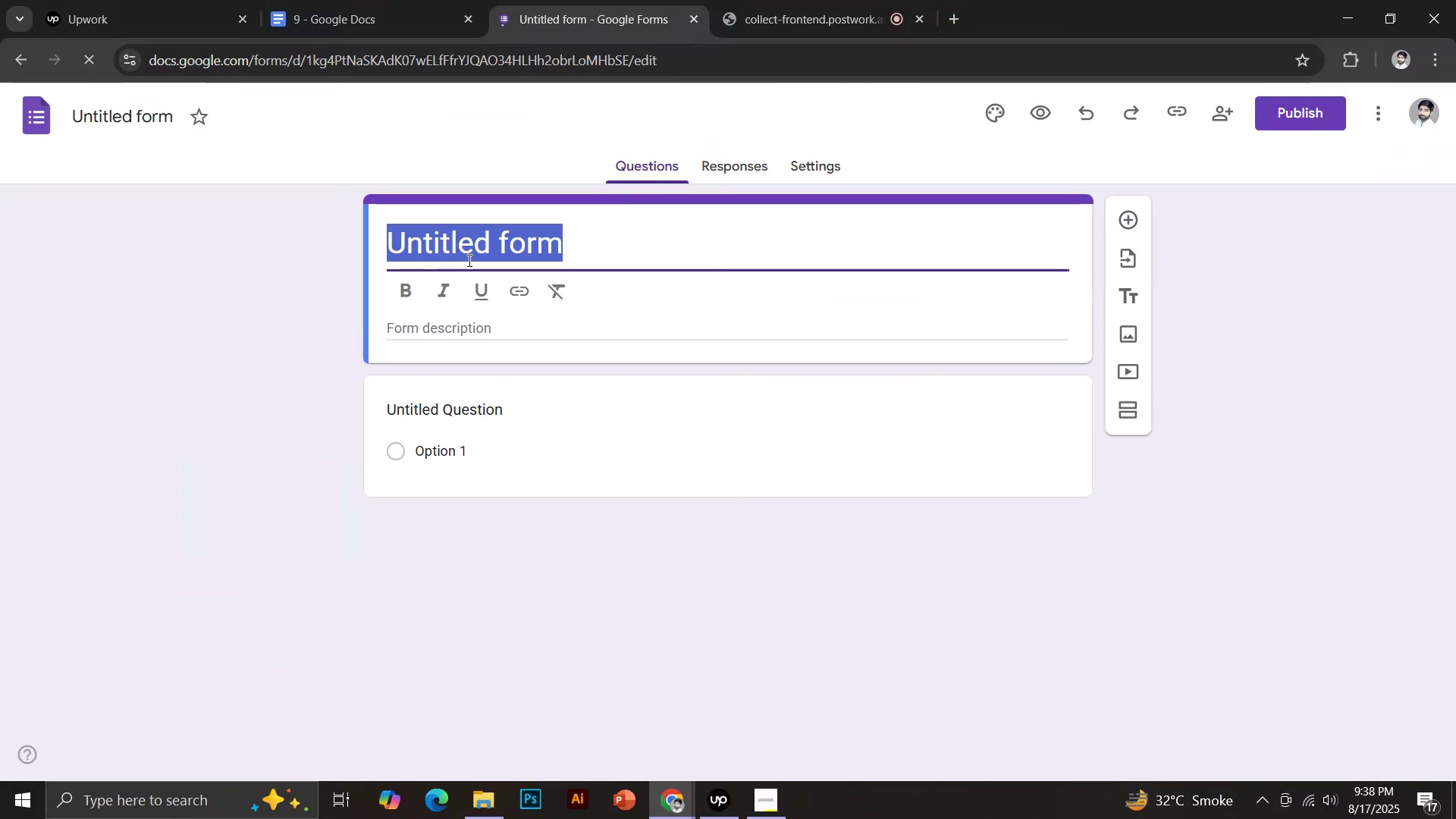 
left_click([454, 337])
 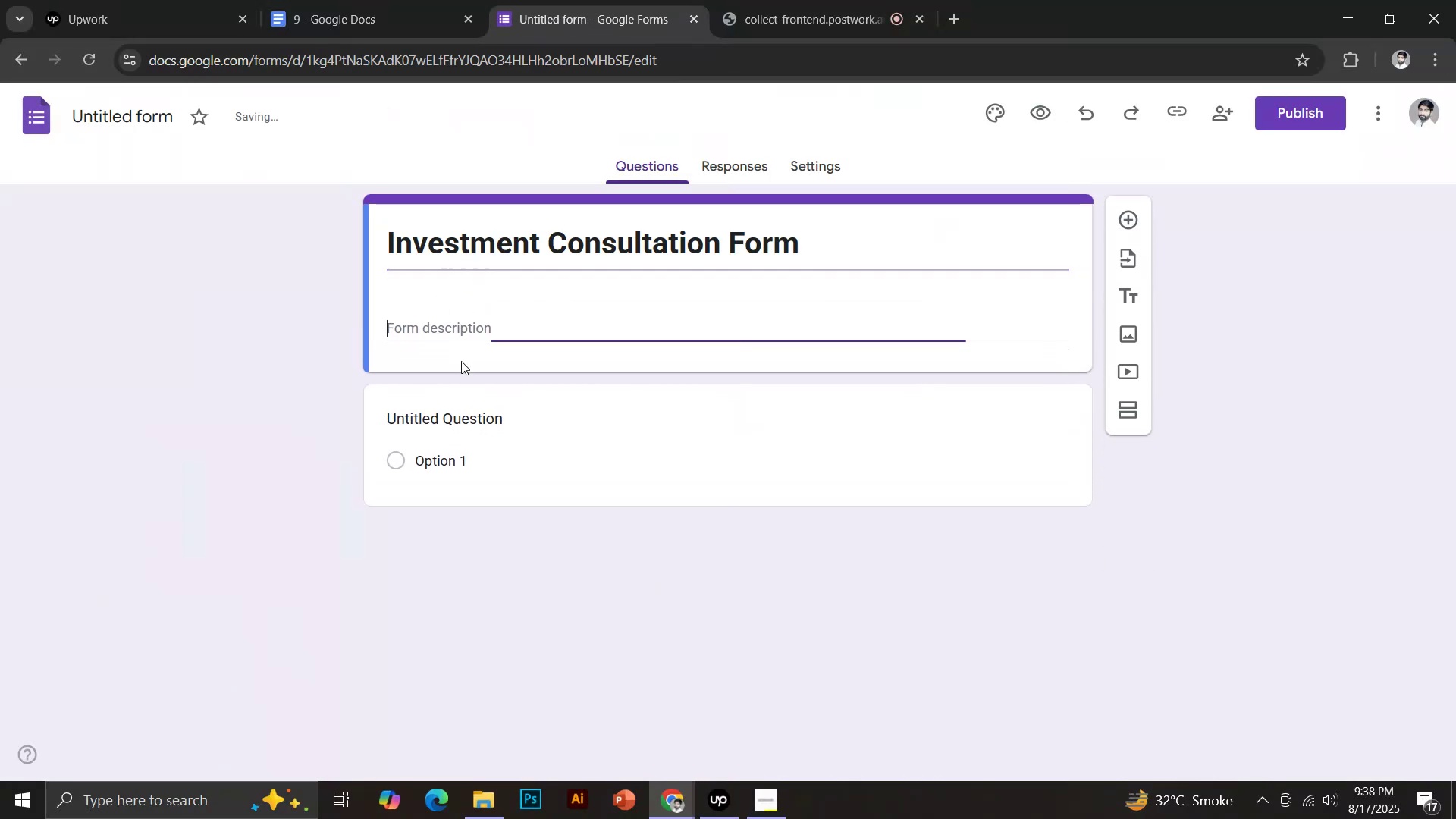 
left_click([508, 251])
 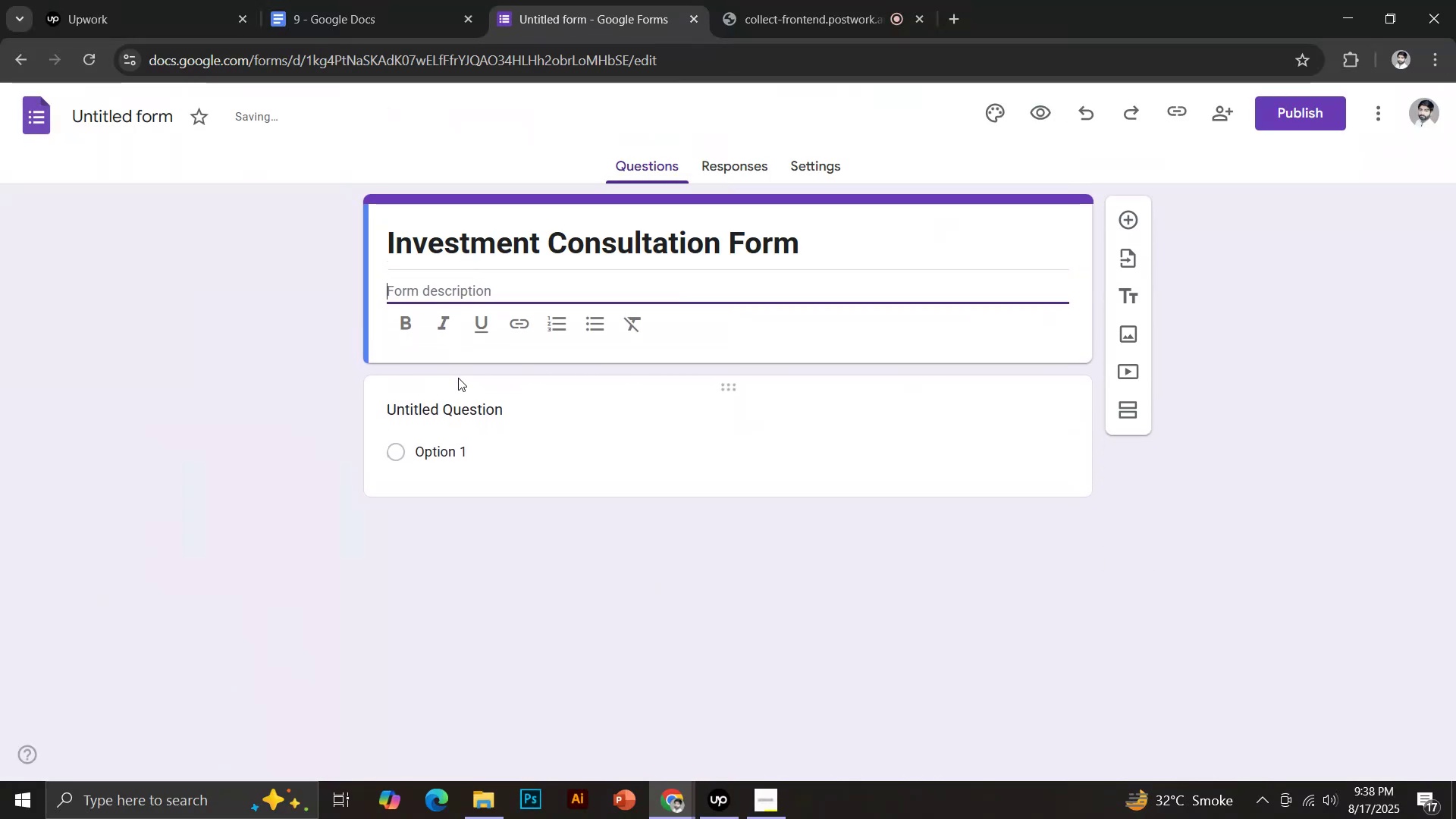 
key(Control+A)
 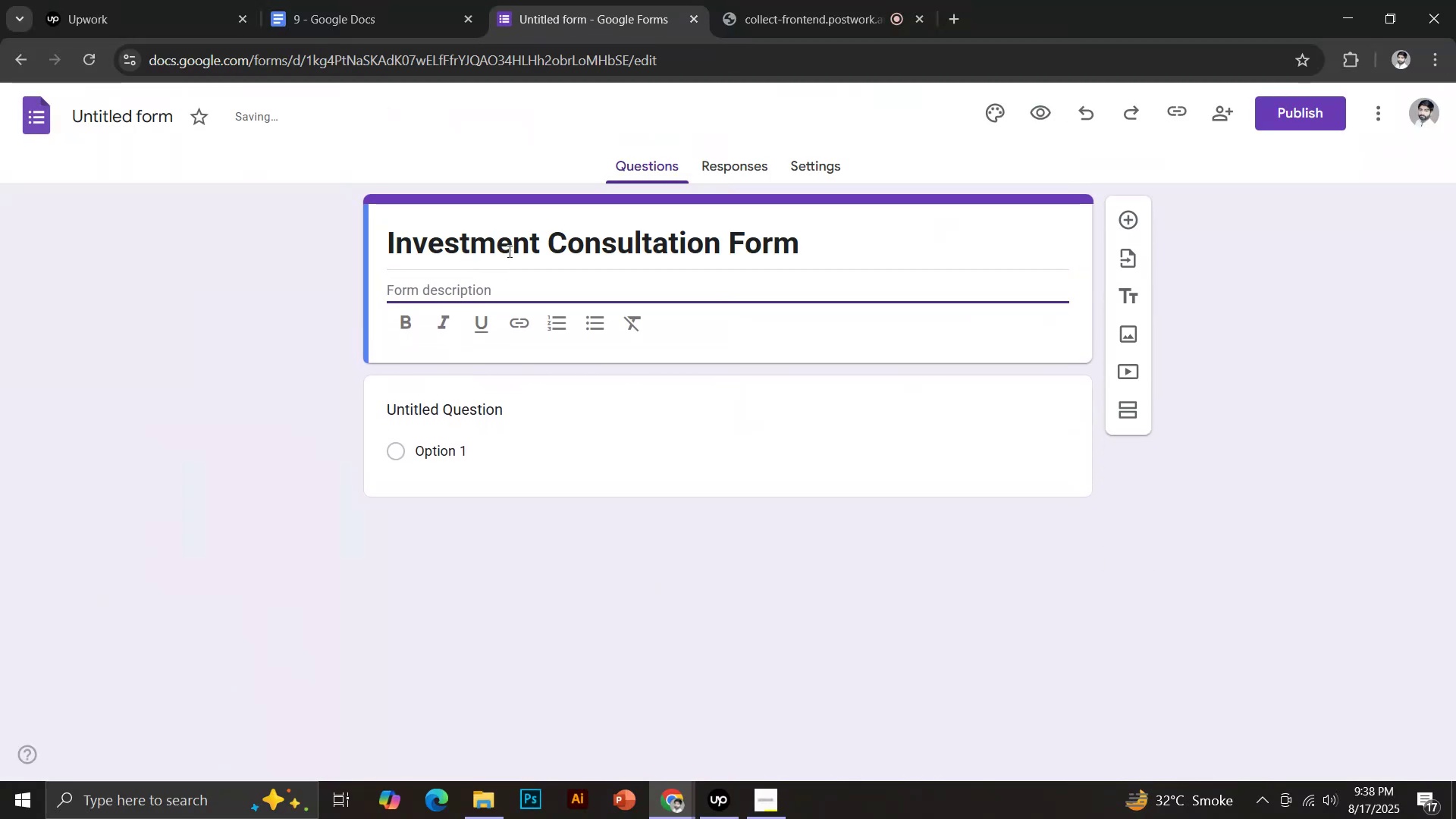 
key(Control+Shift+V)
 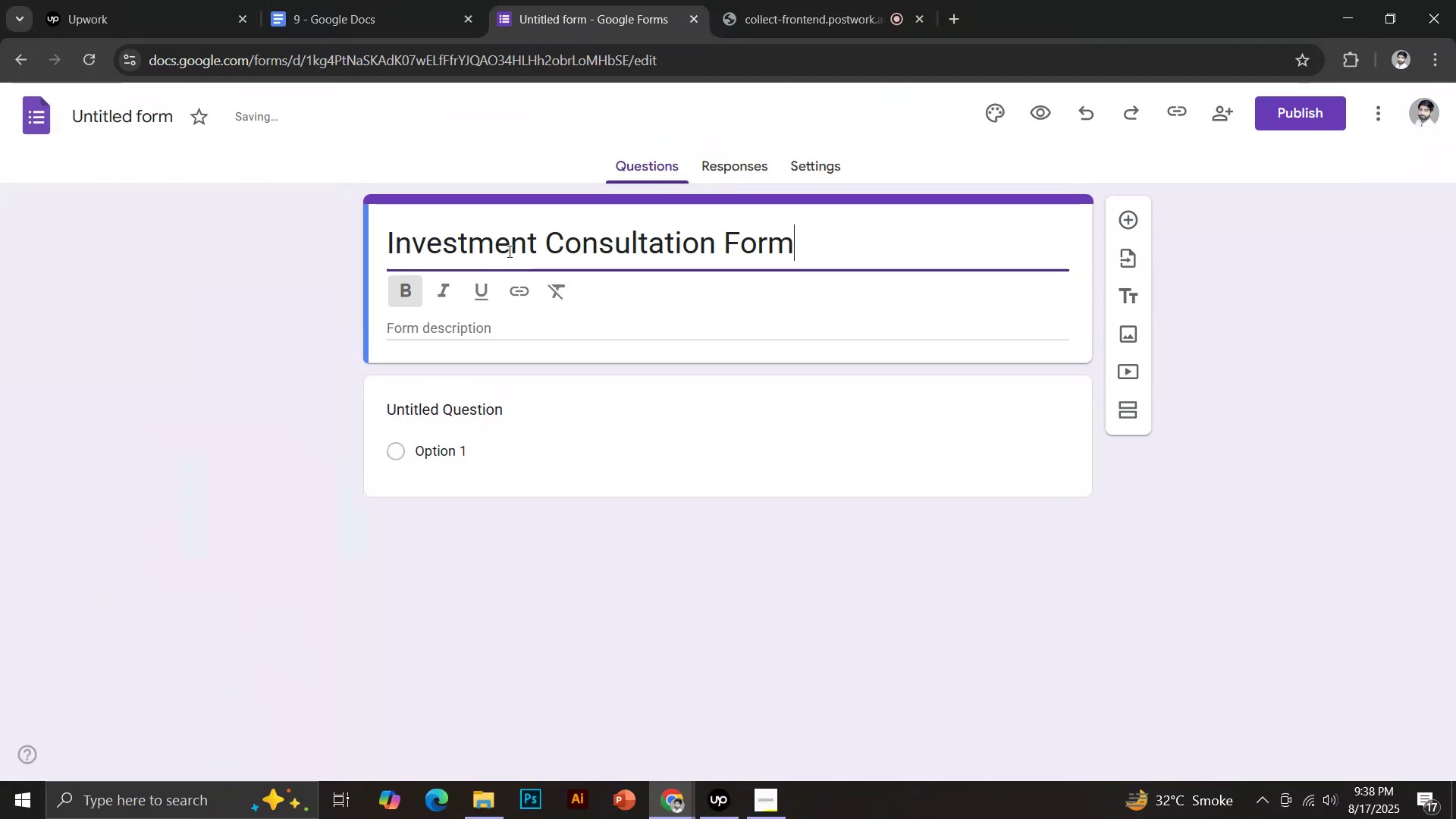 
left_click([454, 332])
 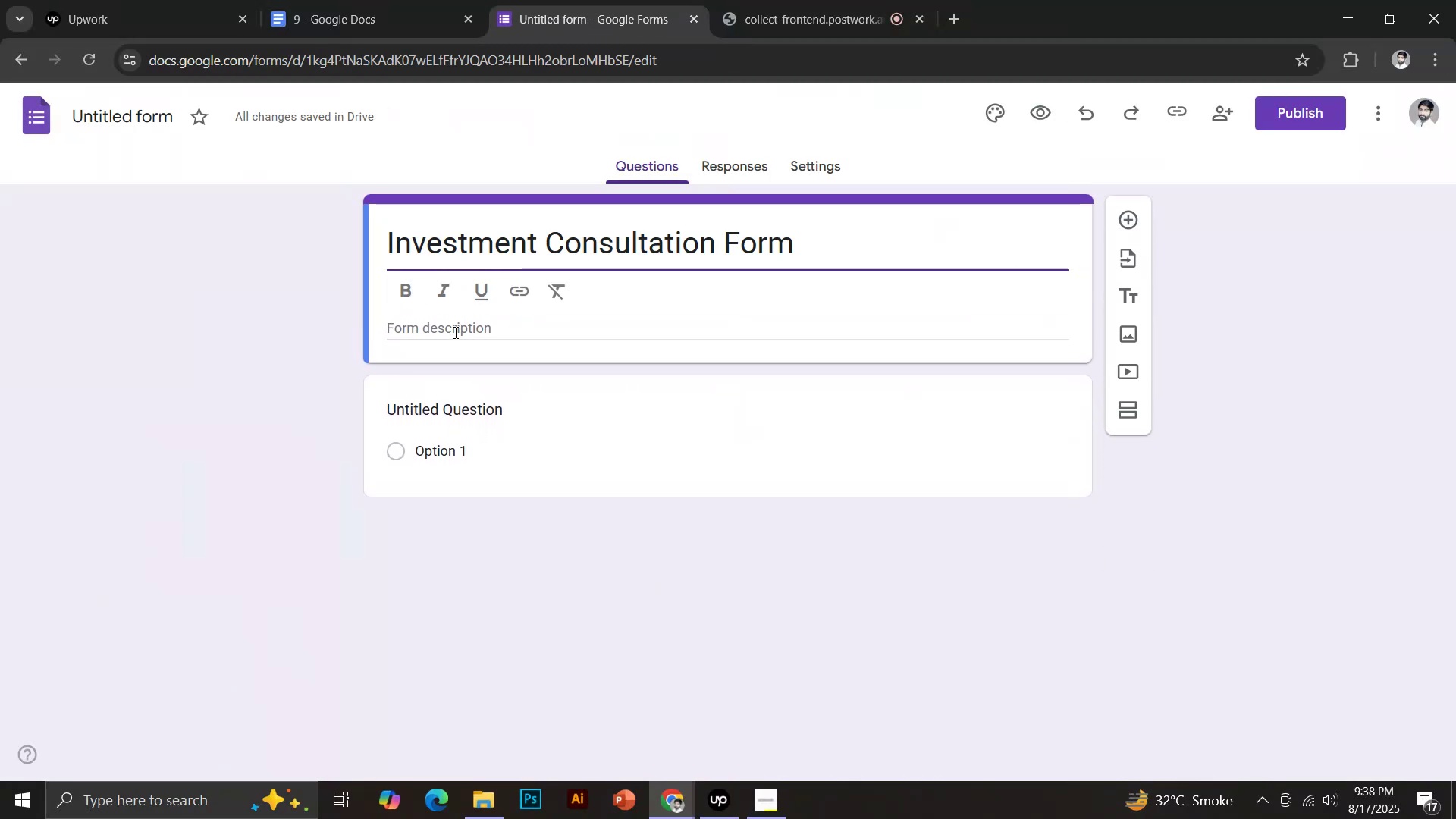 
left_click([787, 0])
 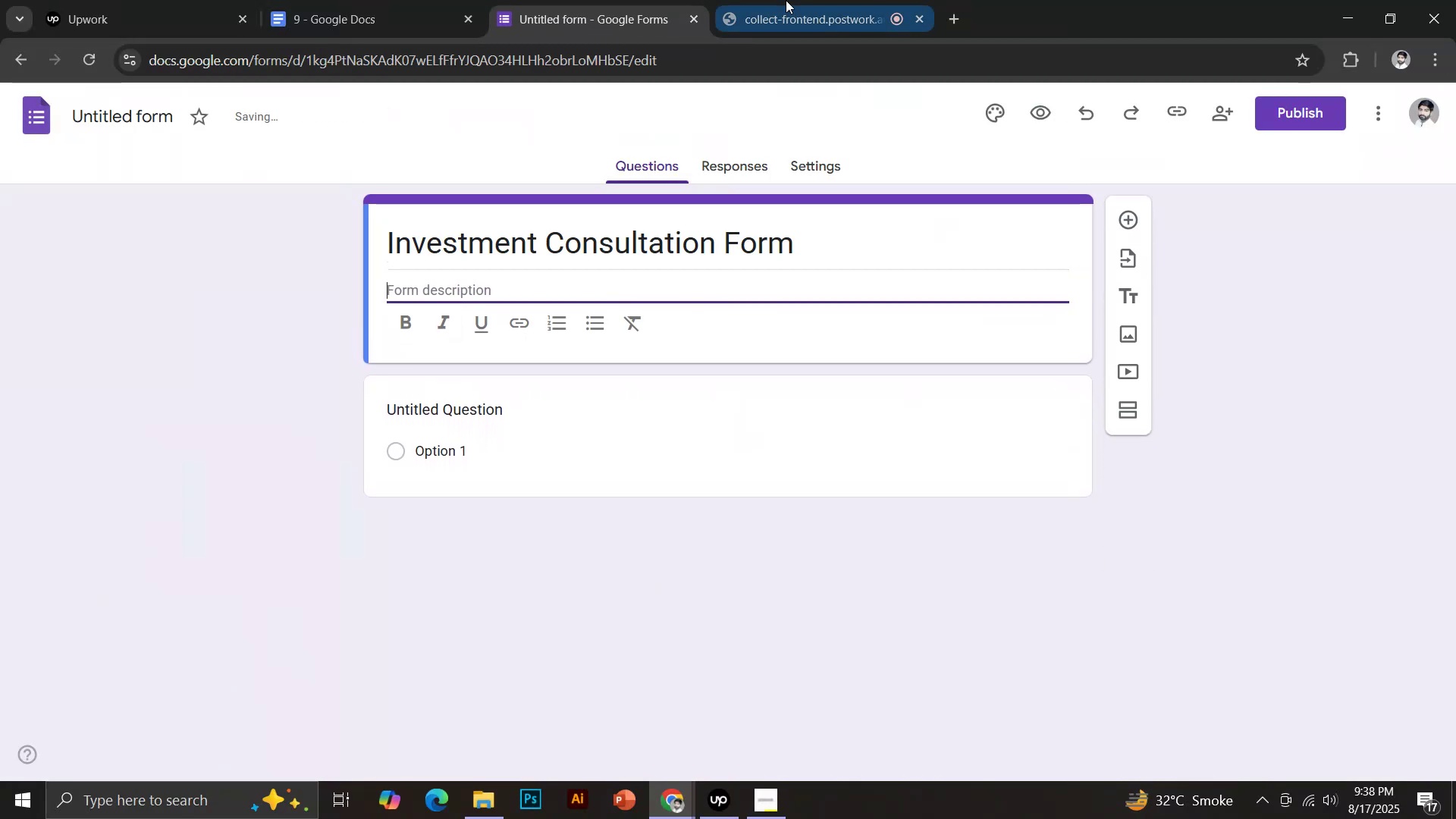 
left_click([405, 0])
 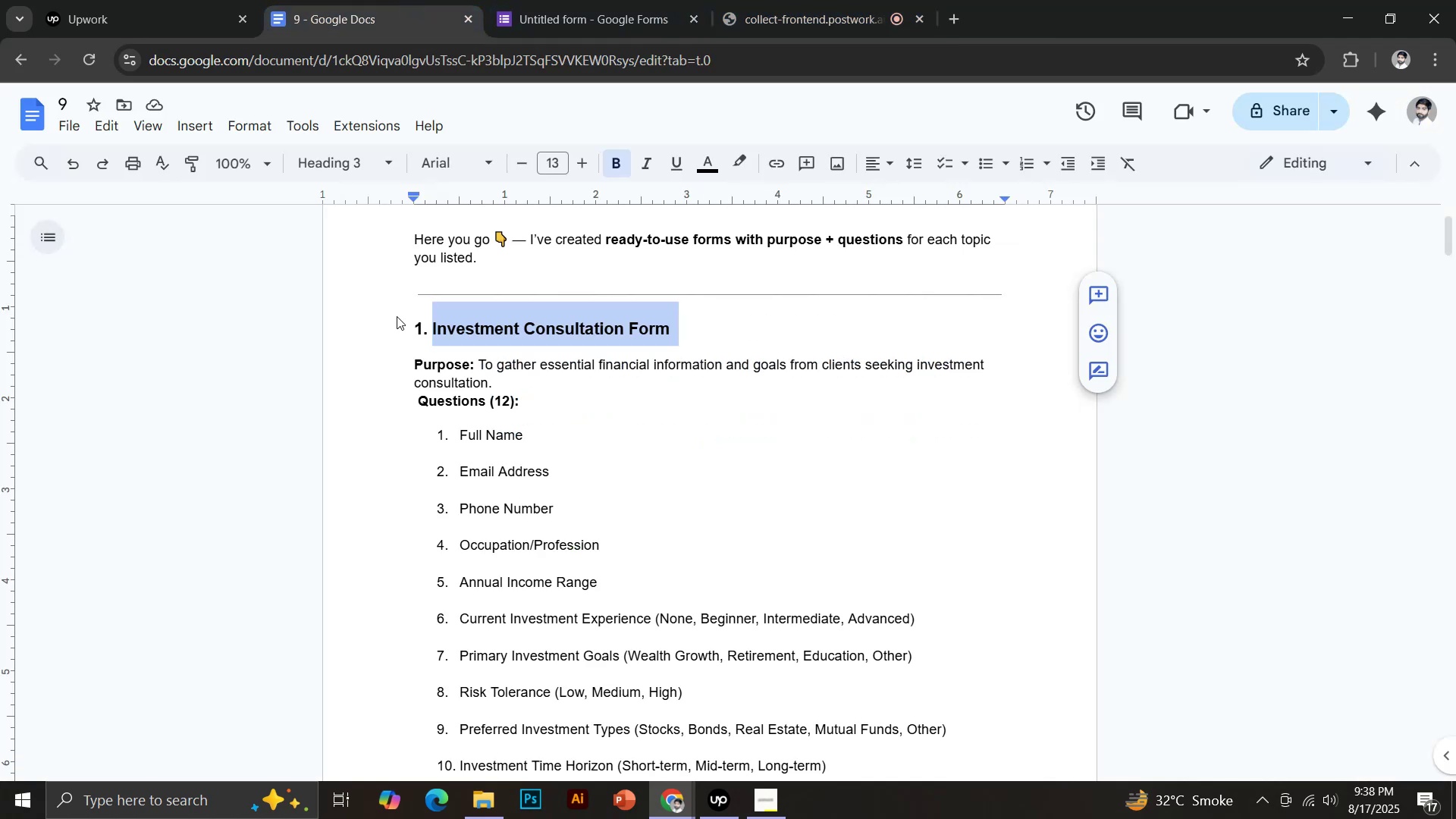 
left_click_drag(start_coordinate=[482, 363], to_coordinate=[510, 386])
 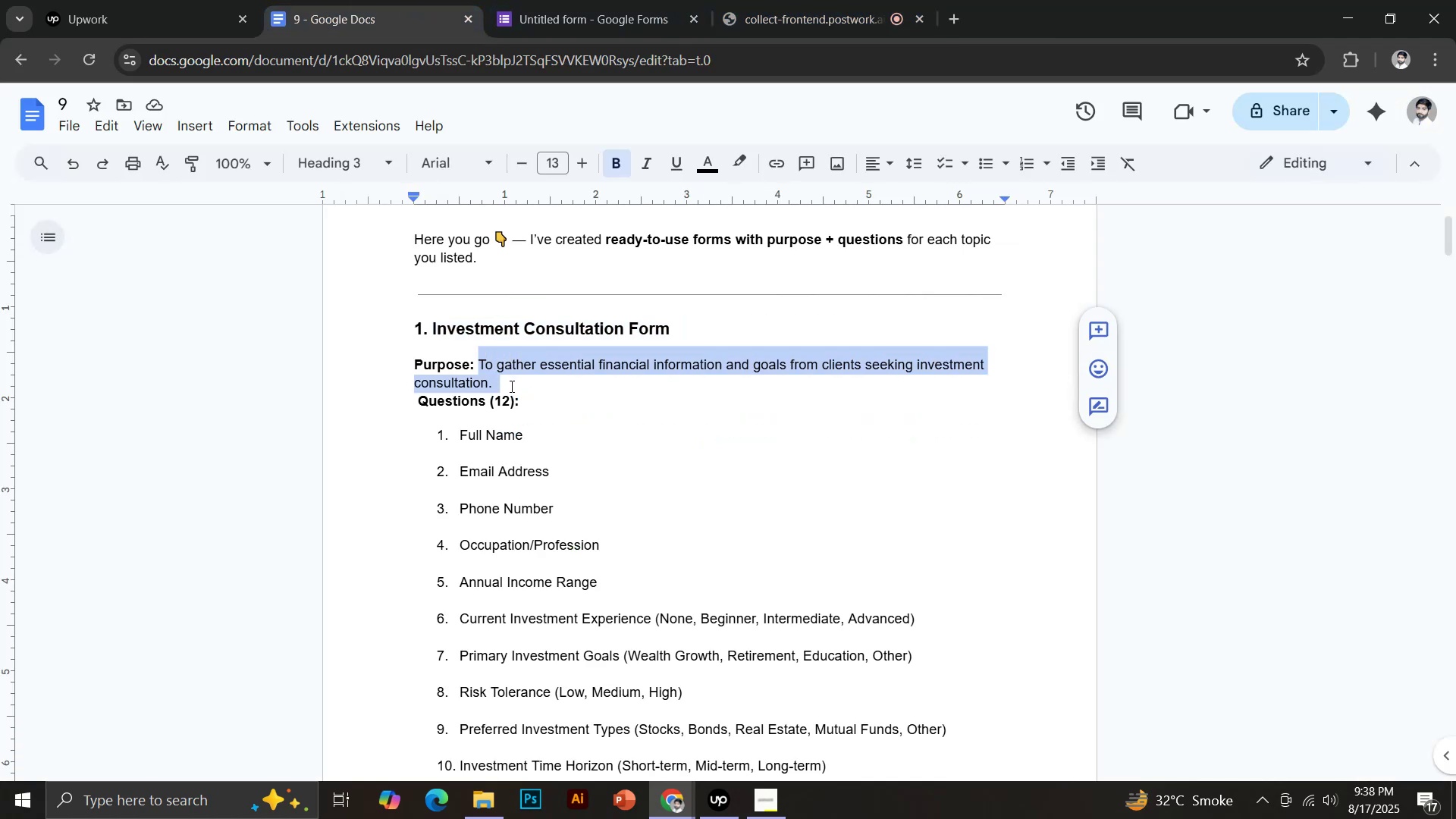 
key(Control+C)
 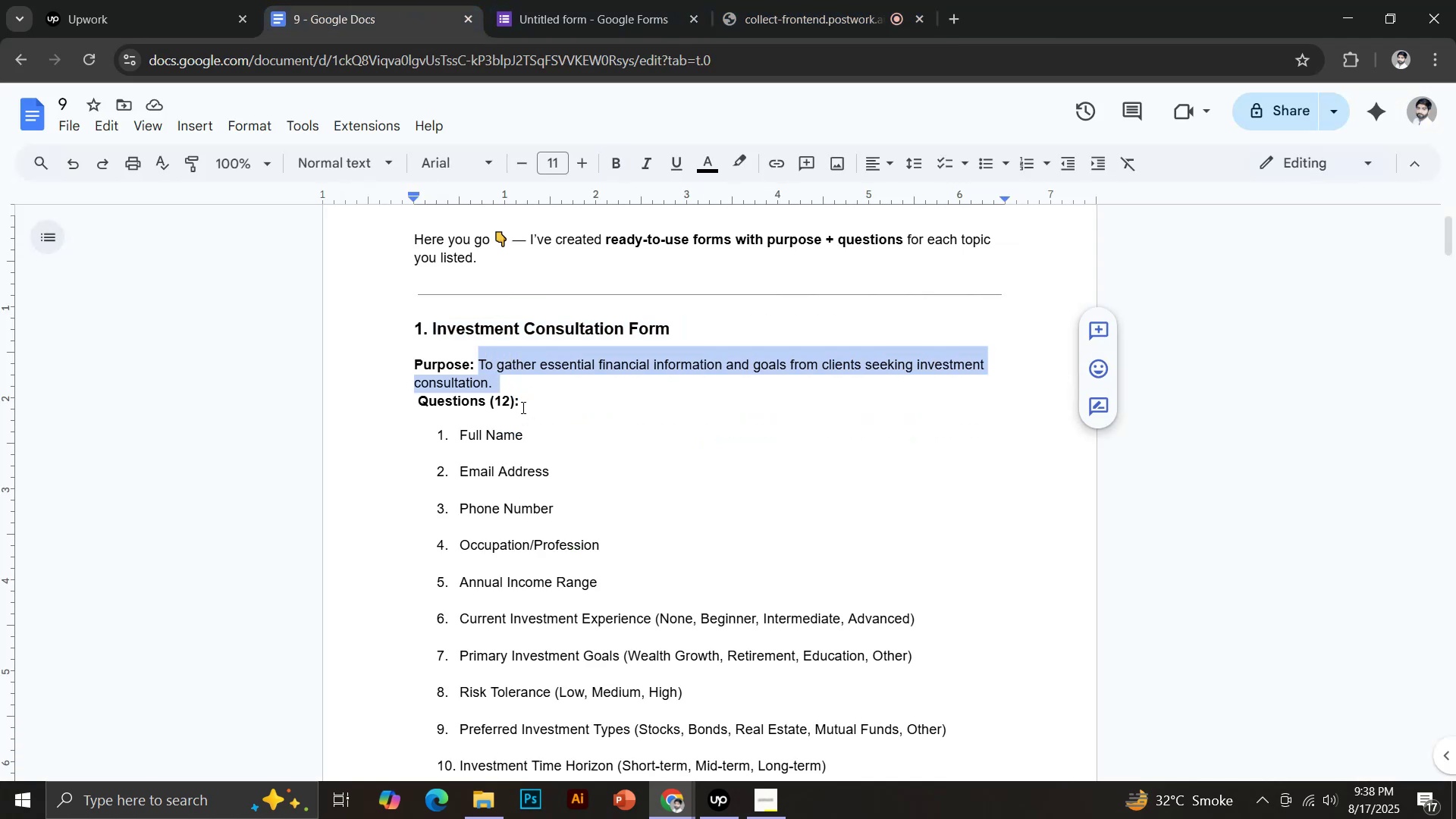 
key(Control+Shift+V)
 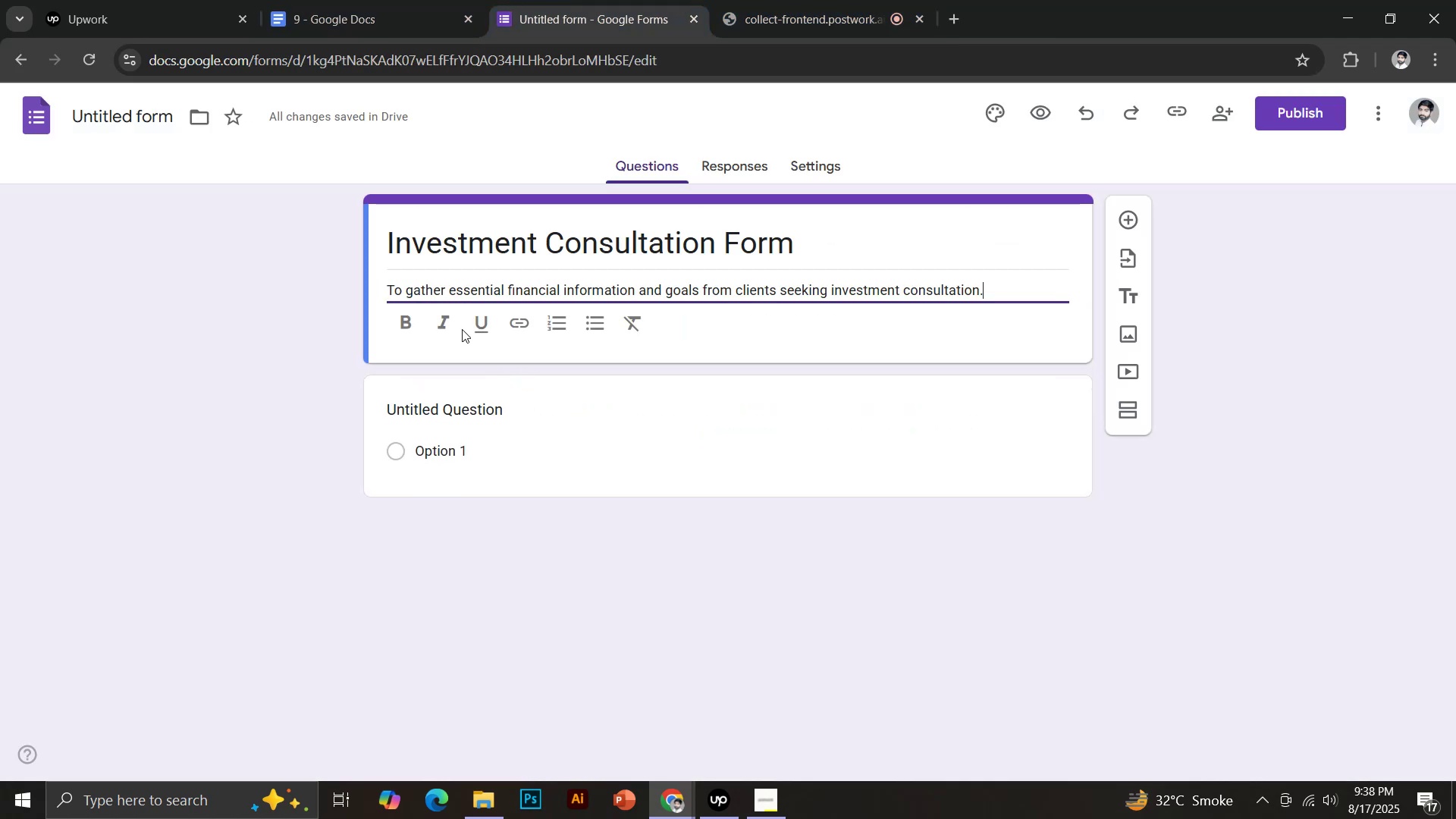 
left_click([154, 113])
 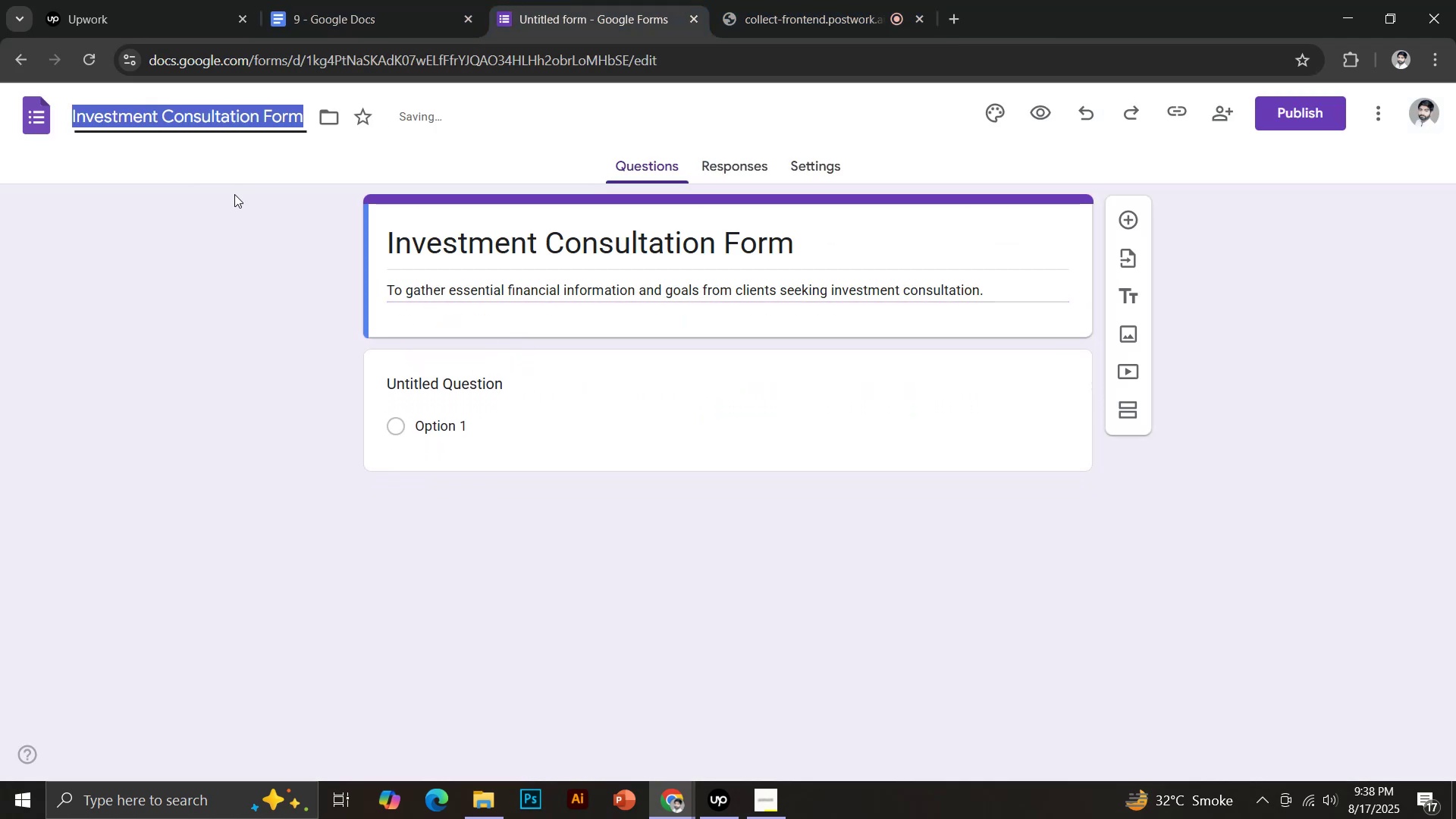 
left_click([392, 0])
 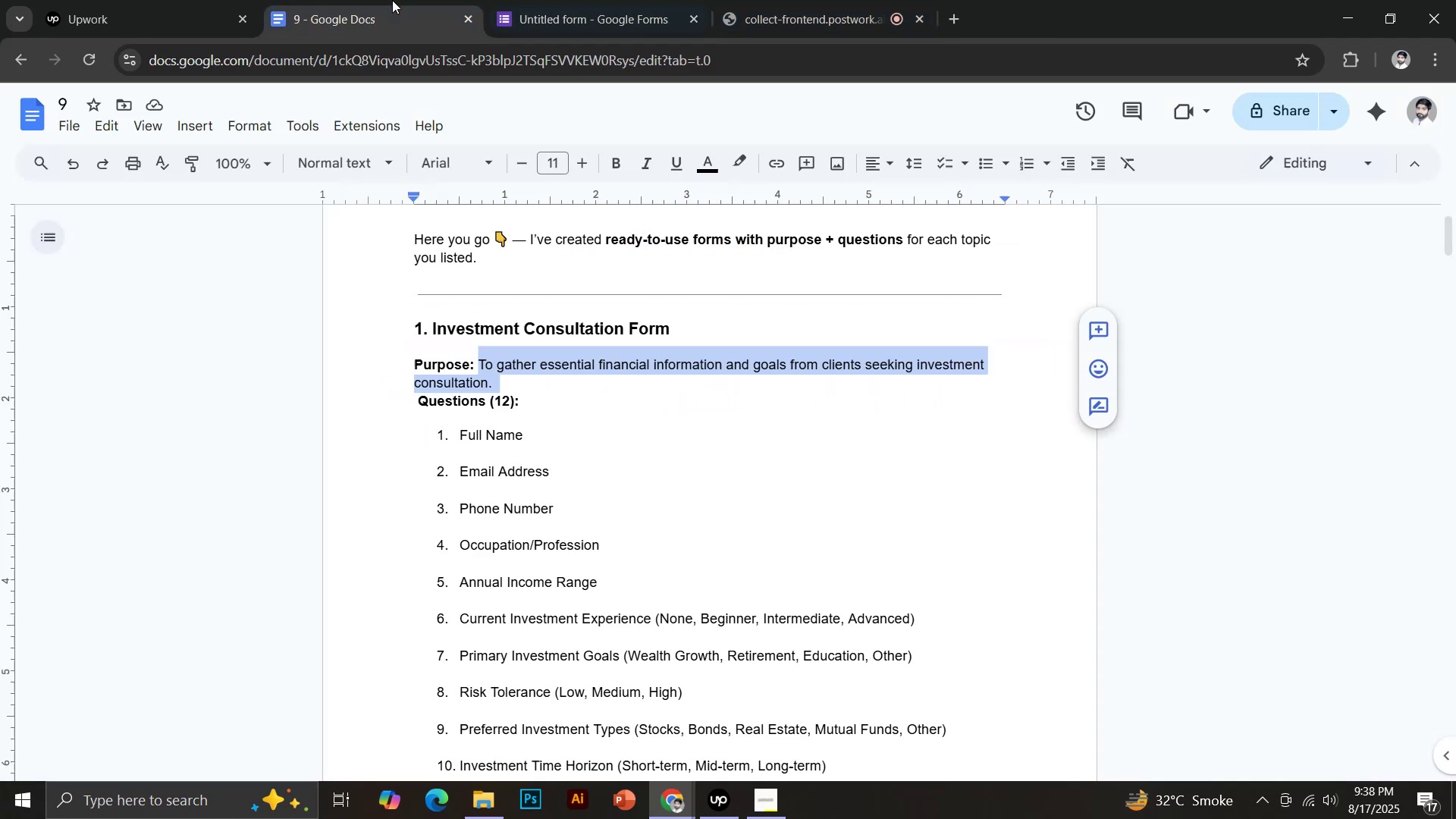 
left_click_drag(start_coordinate=[461, 438], to_coordinate=[527, 438])
 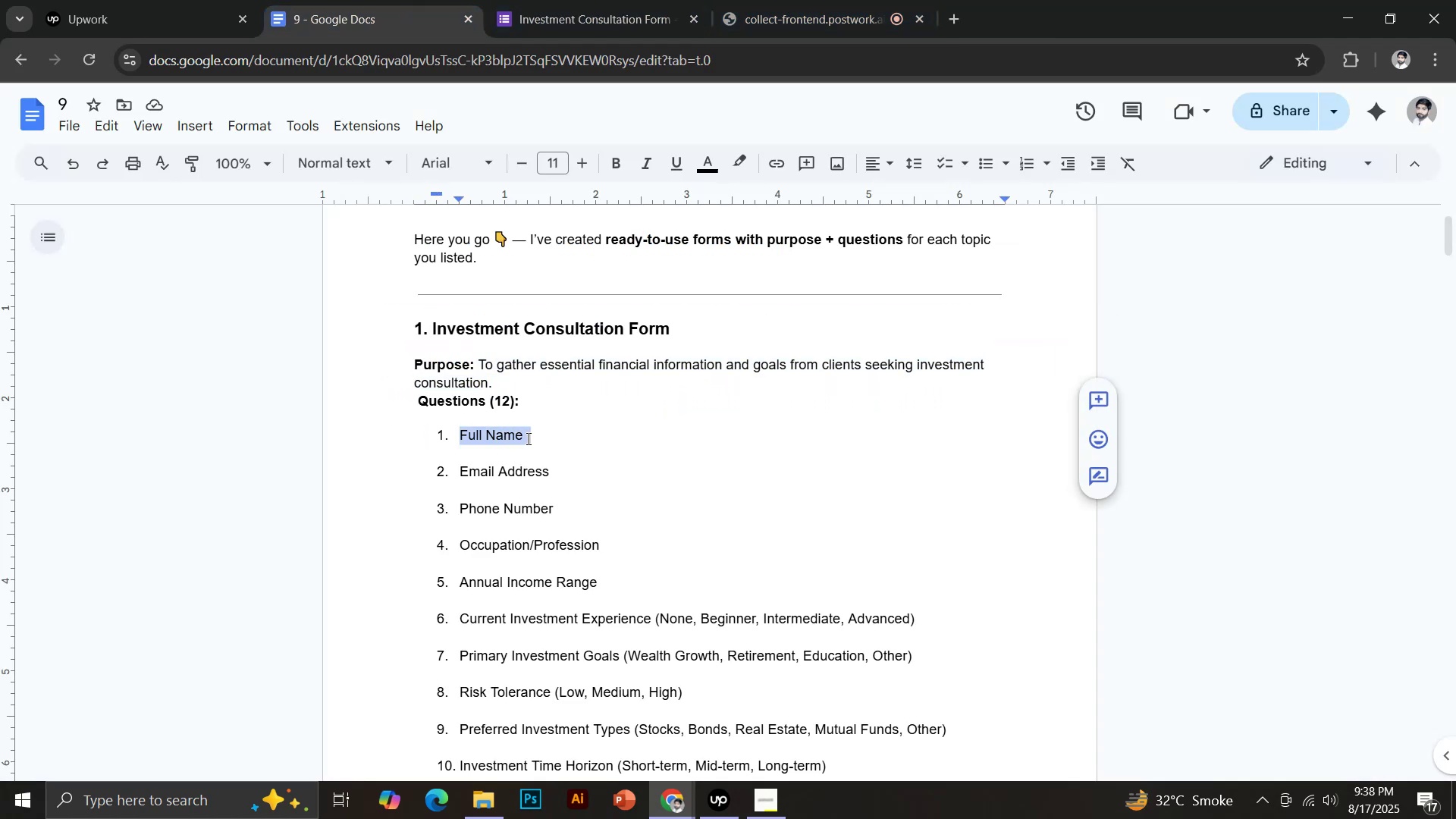 
key(Control+C)
 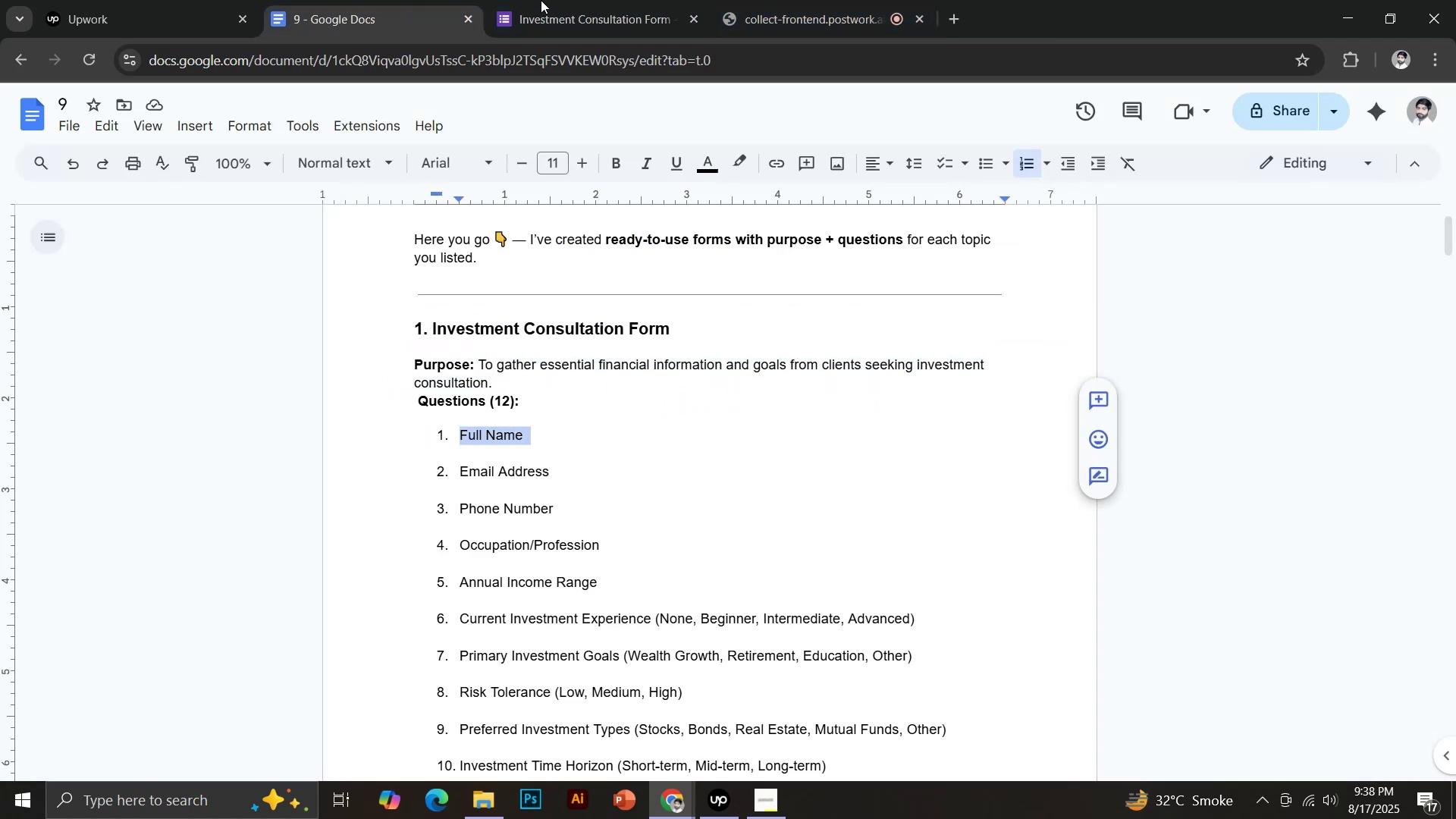 
left_click([439, 368])
 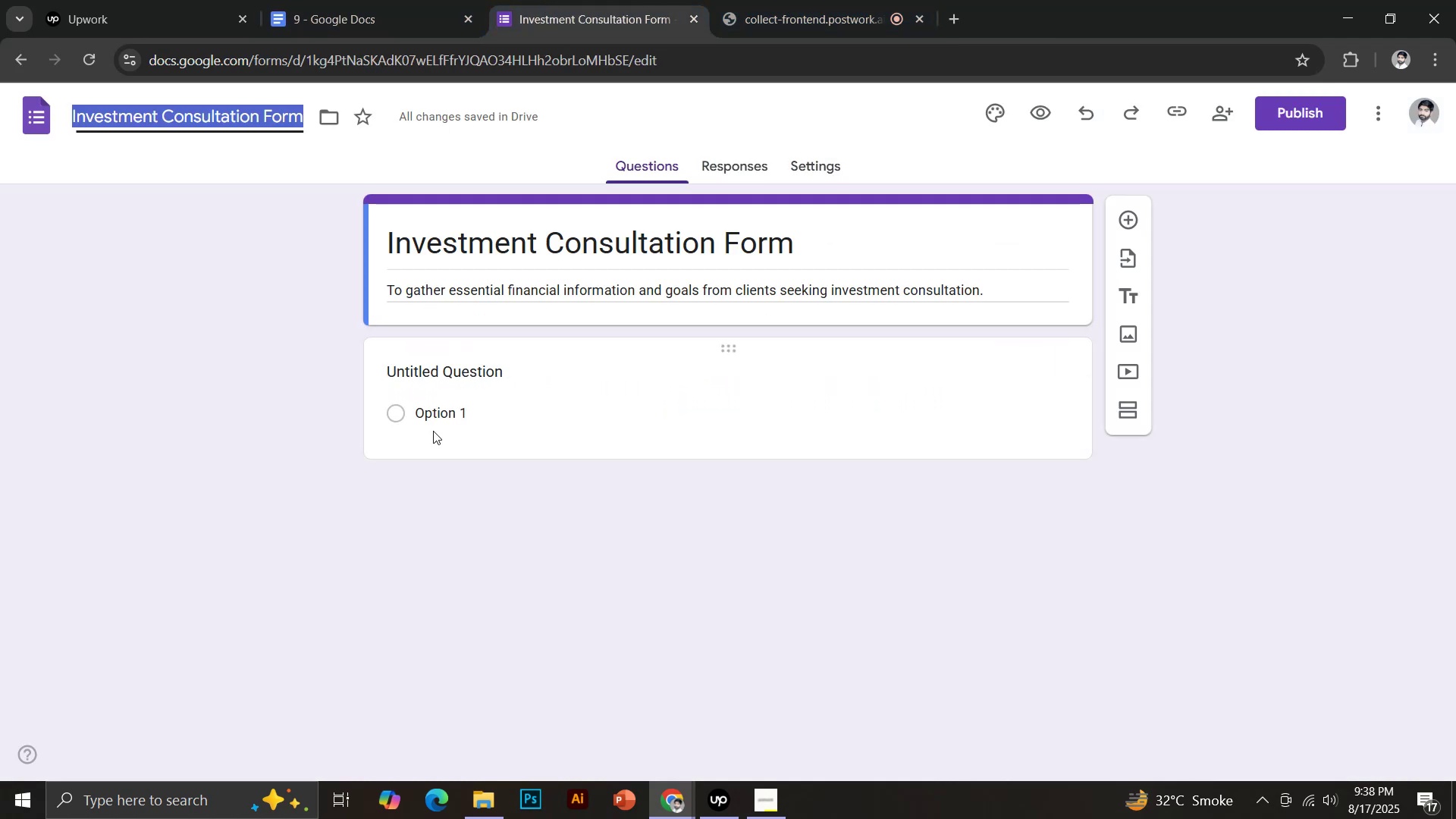 
key(Control+Shift+V)
 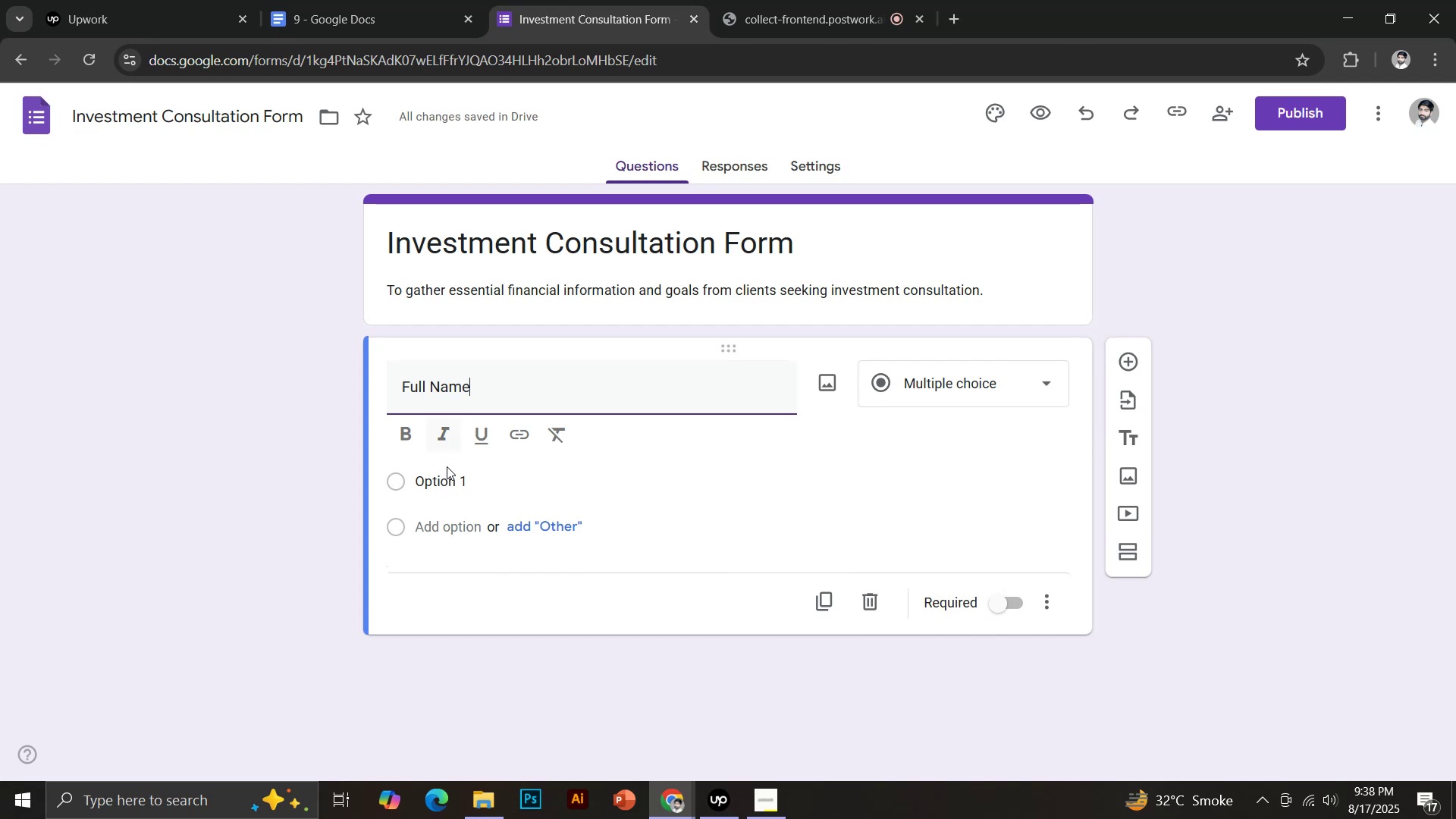 
left_click([1012, 601])
 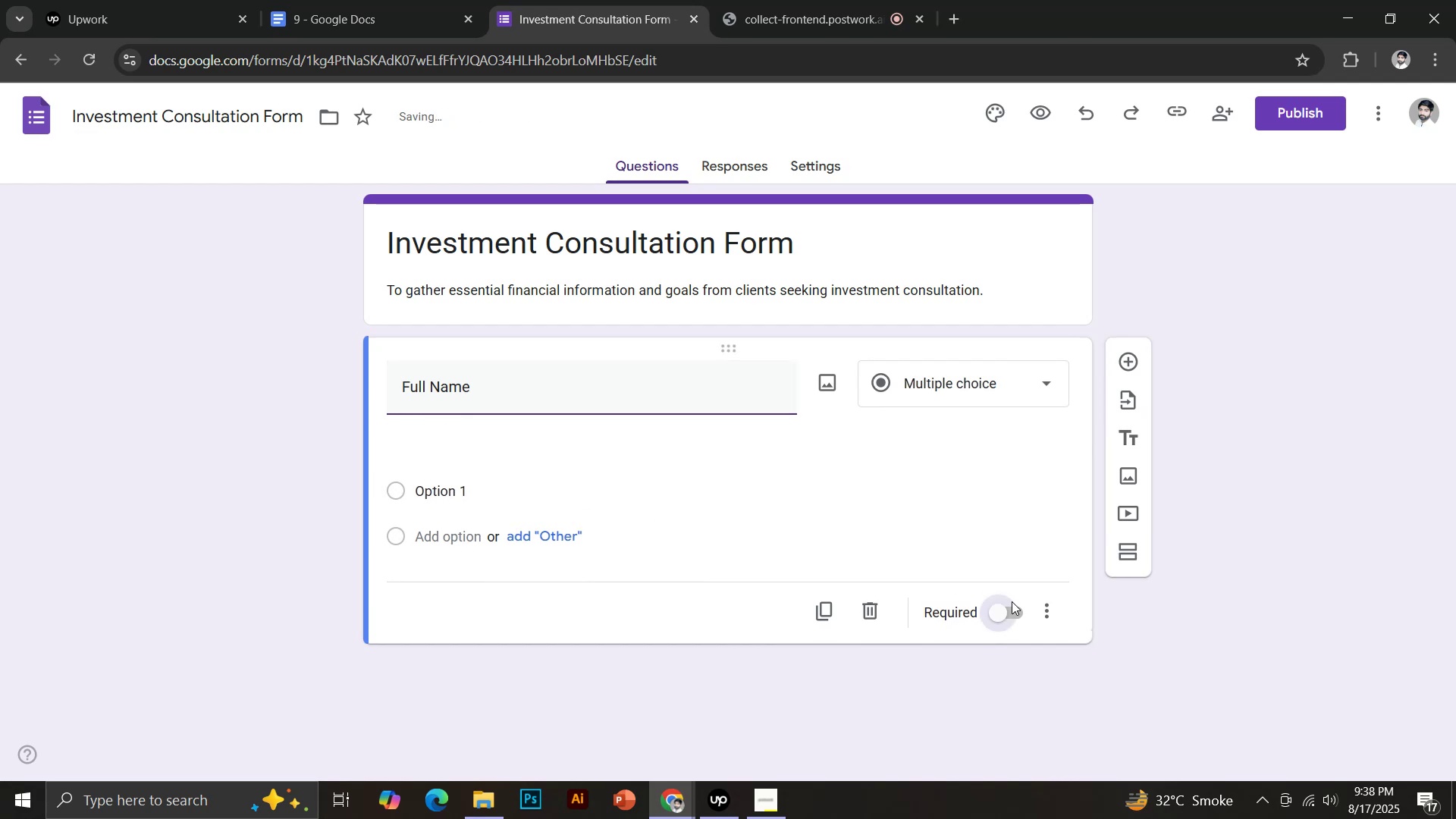 
left_click([1123, 359])
 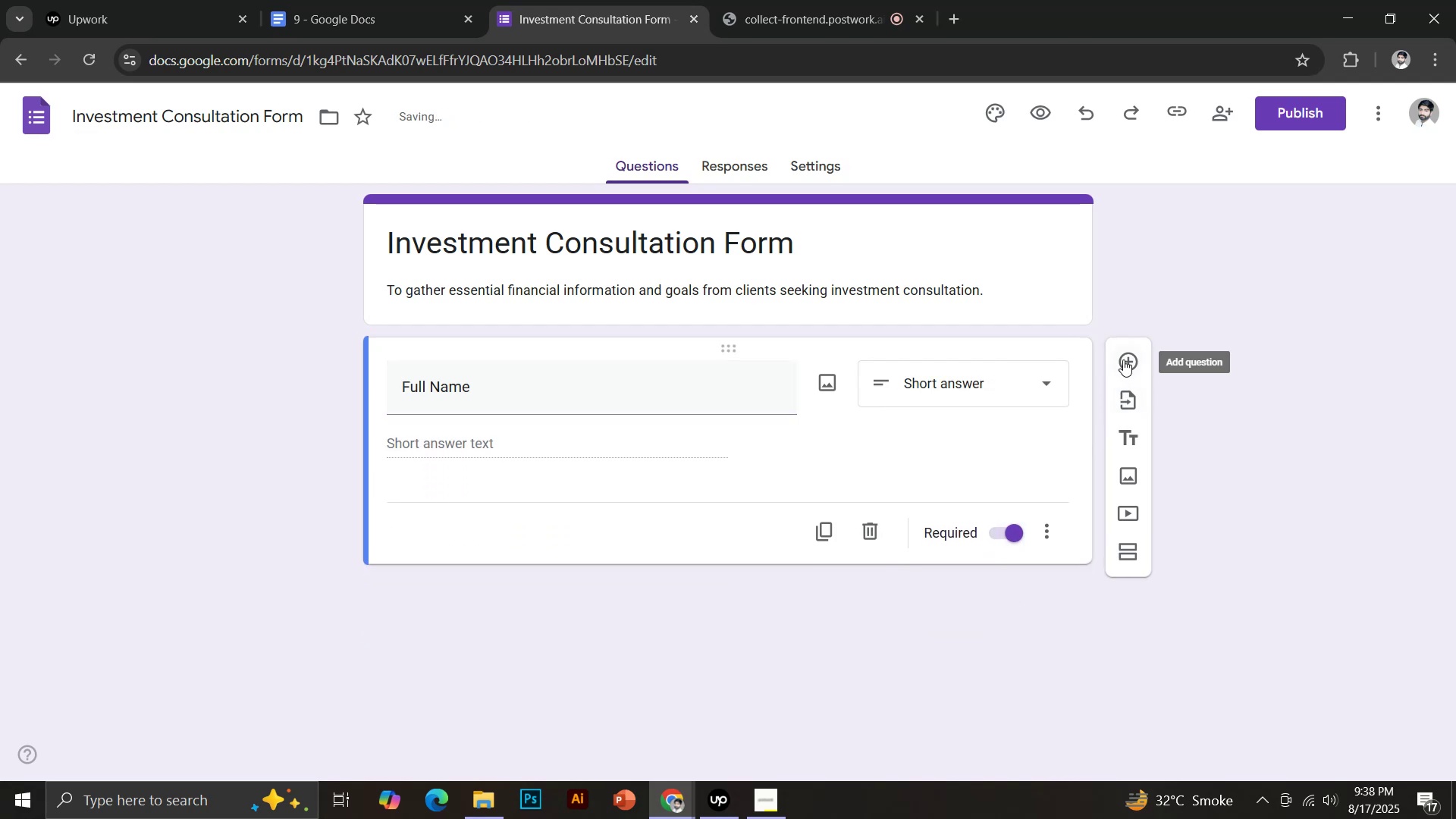 
left_click([397, 0])
 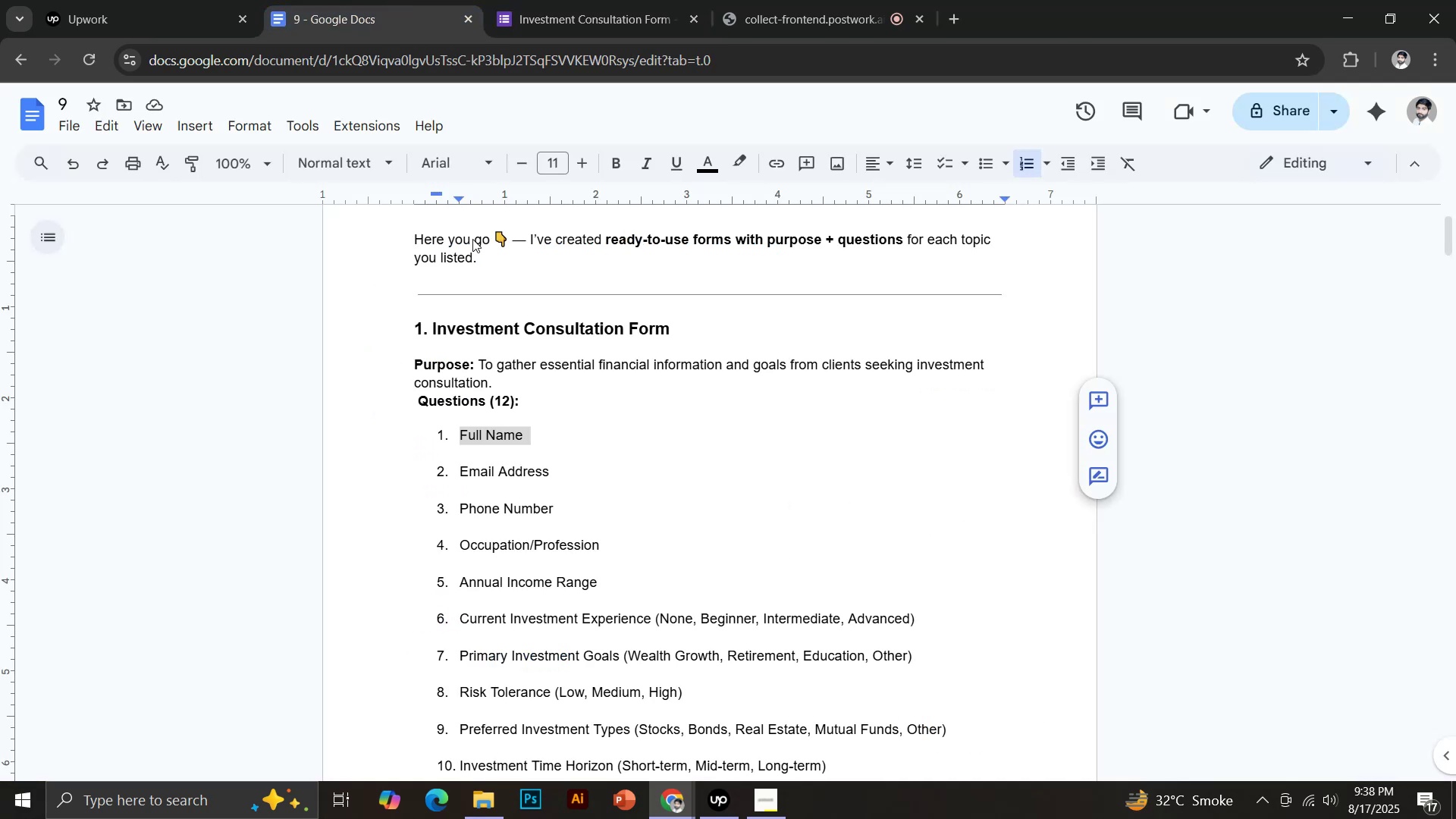 
left_click_drag(start_coordinate=[461, 472], to_coordinate=[554, 475])
 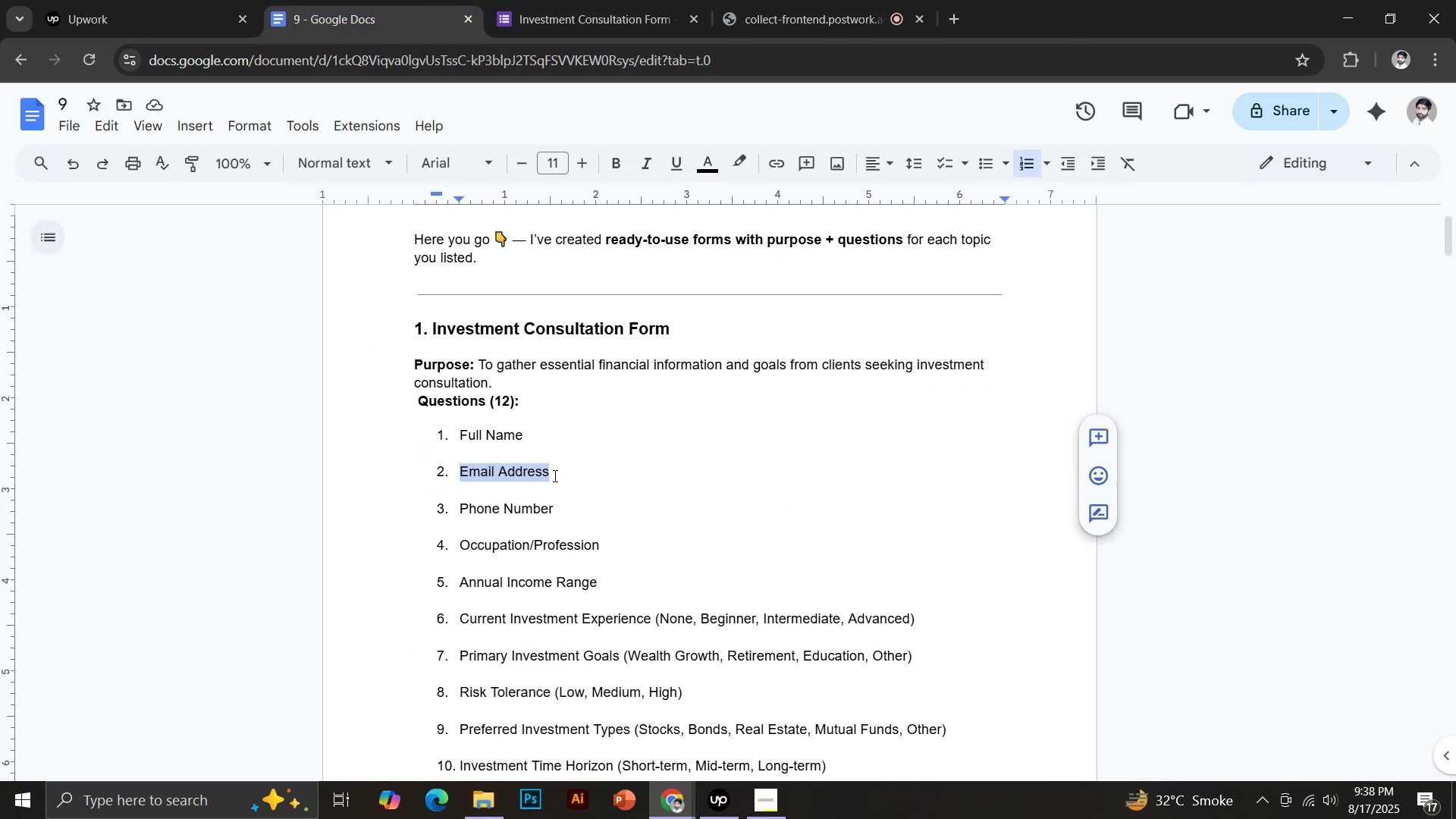 
key(Control+C)
 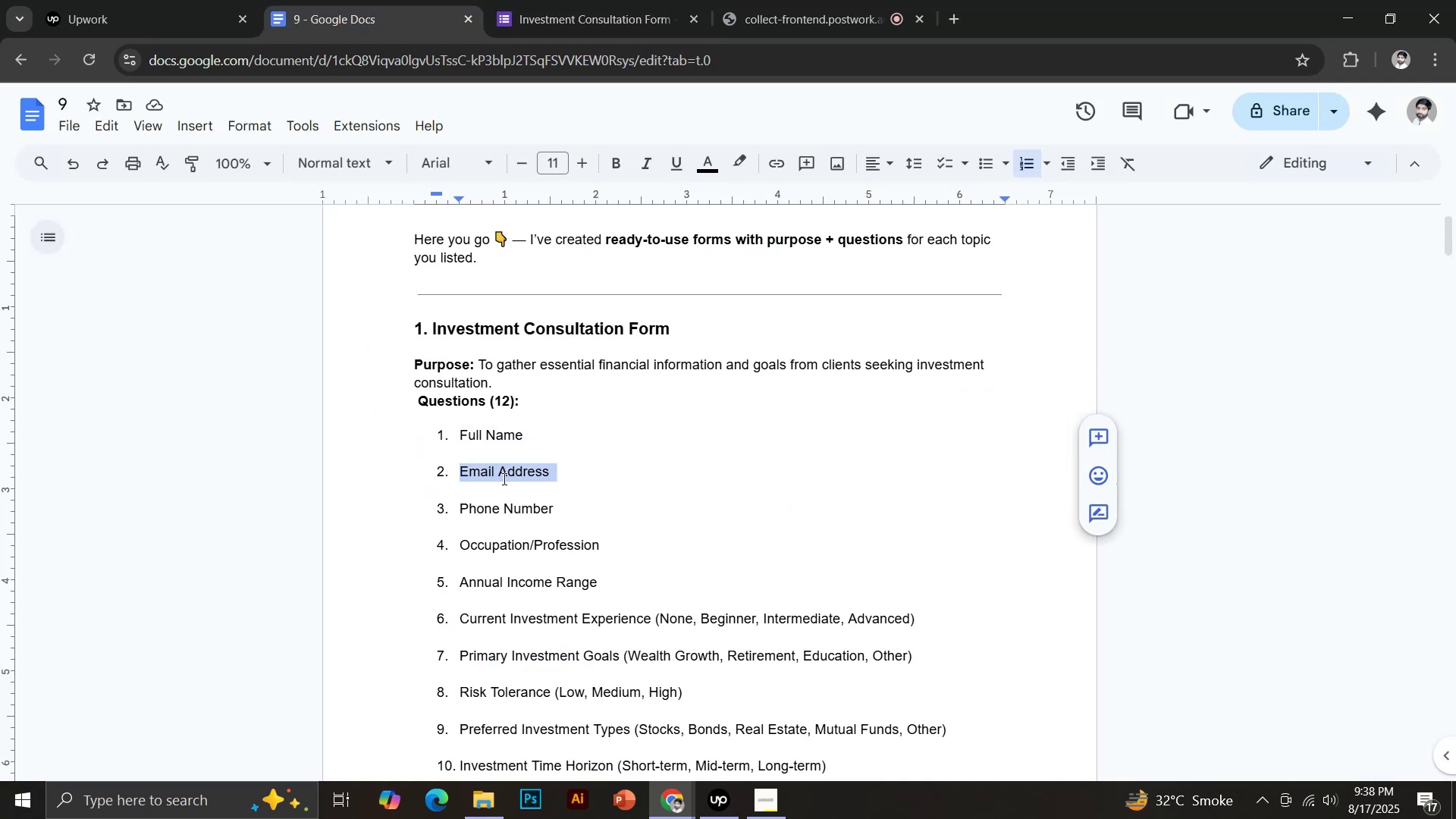 
left_click([562, 0])
 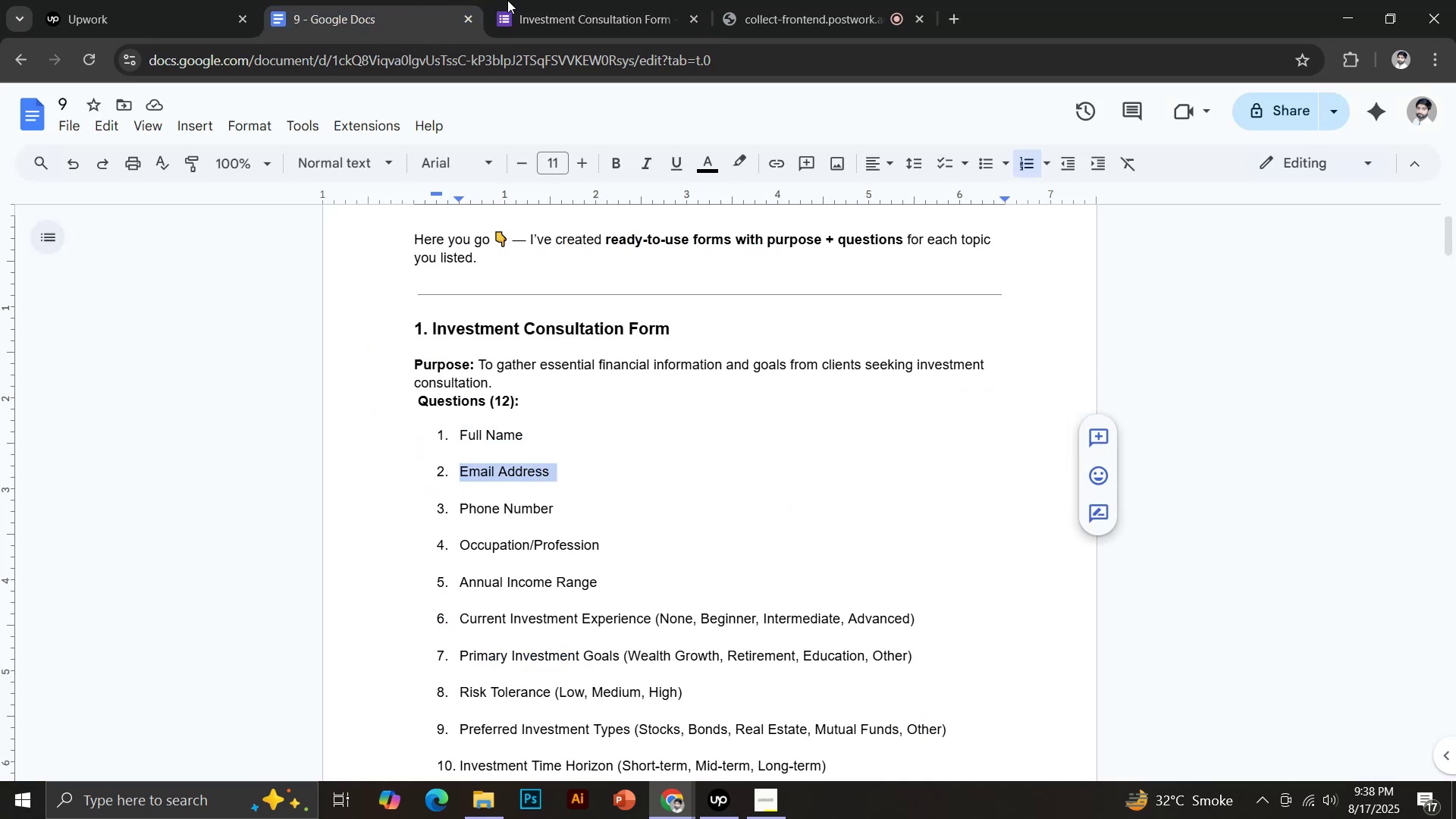 
key(Control+Shift+V)
 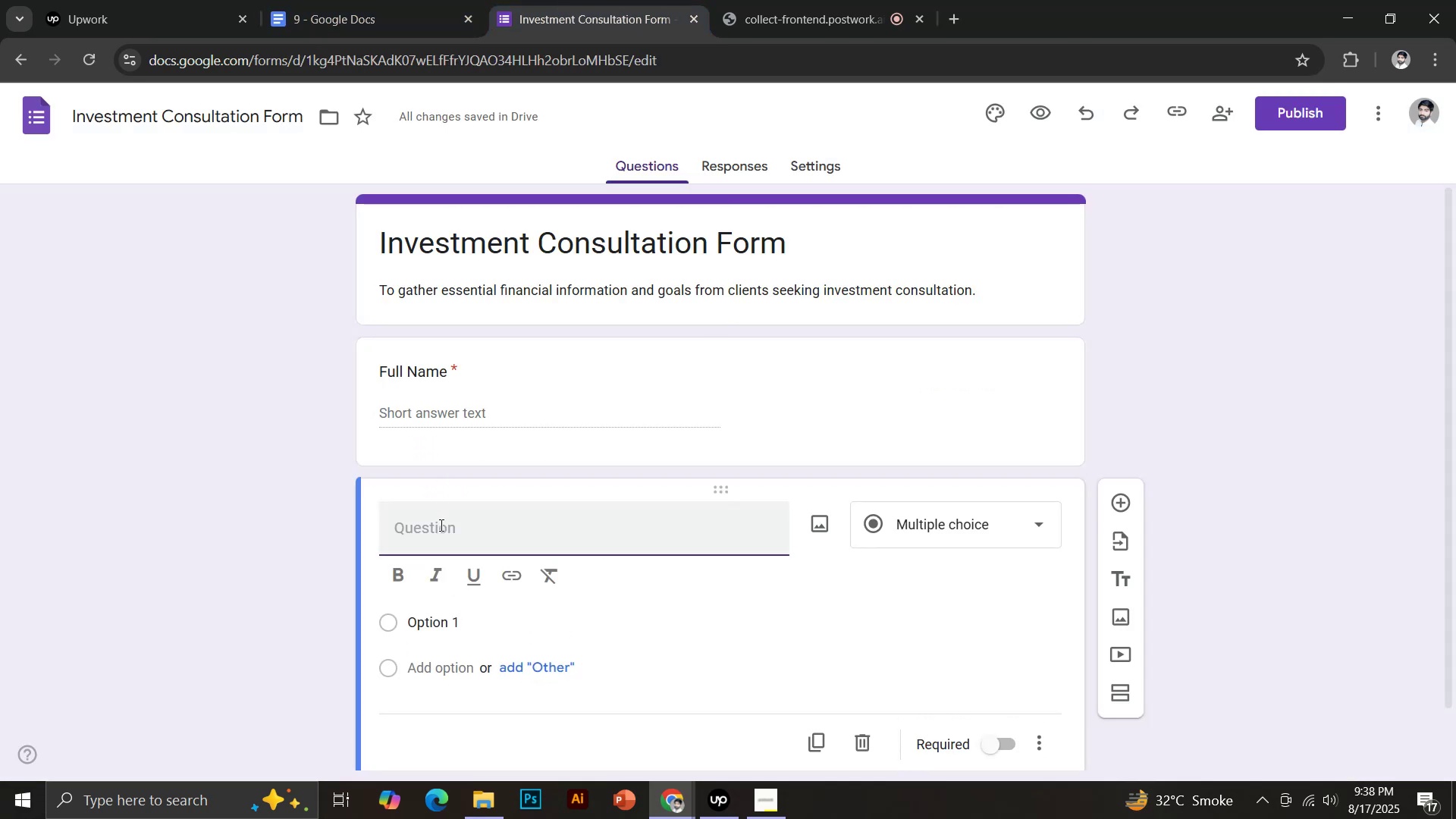 
scroll: coordinate [573, 504], scroll_direction: down, amount: 3.0
 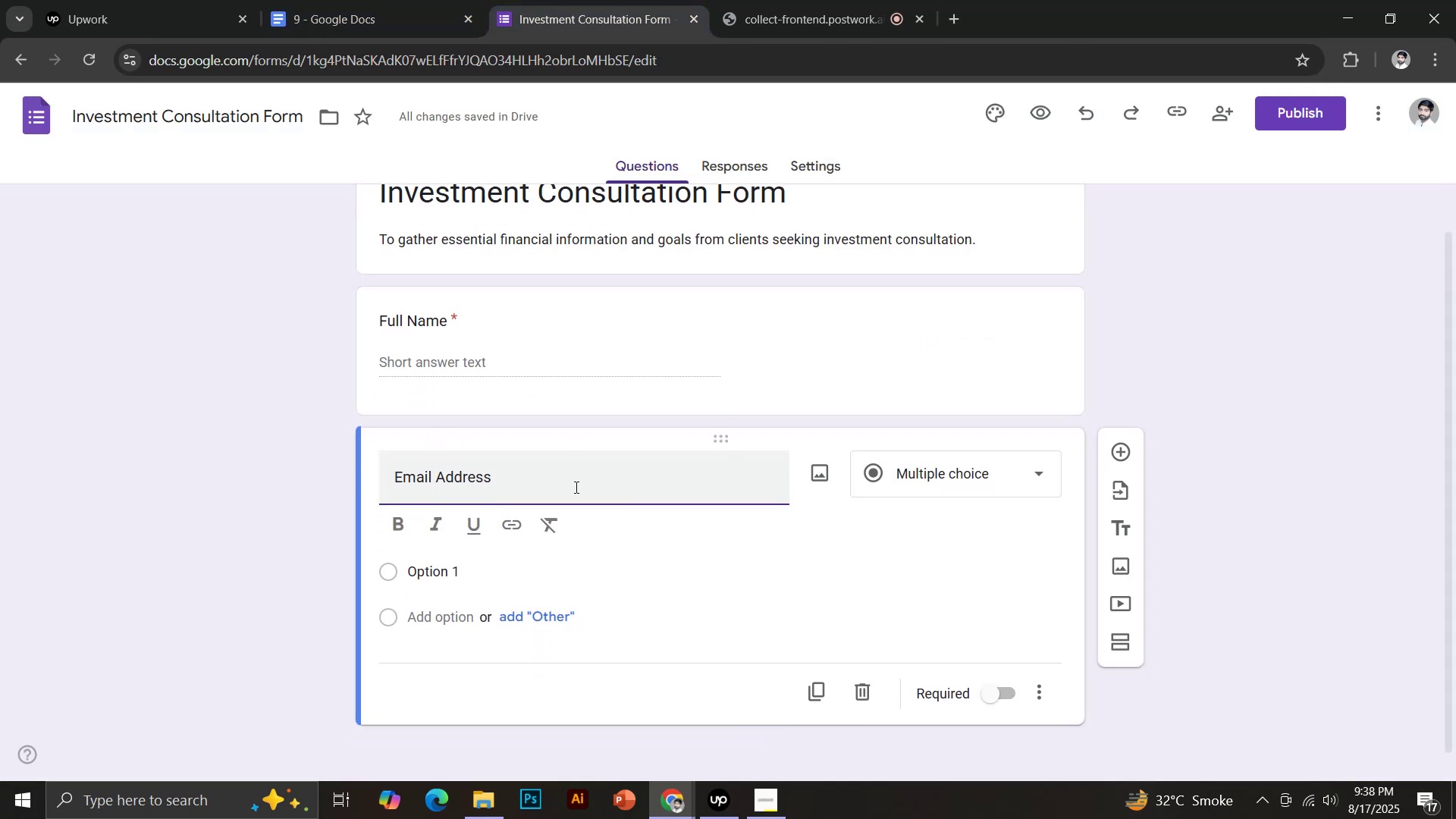 
left_click([989, 686])
 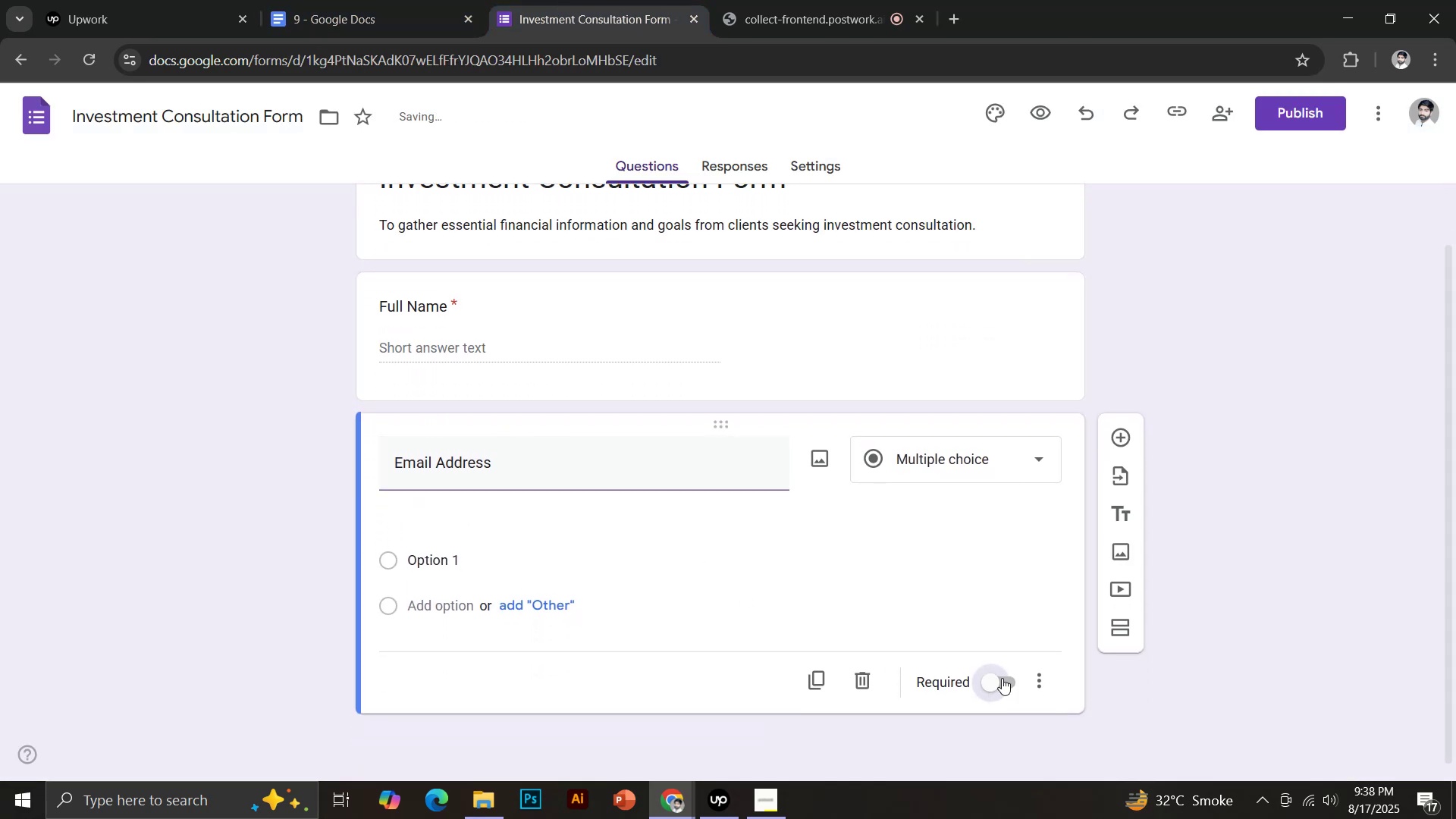 
left_click([1122, 474])
 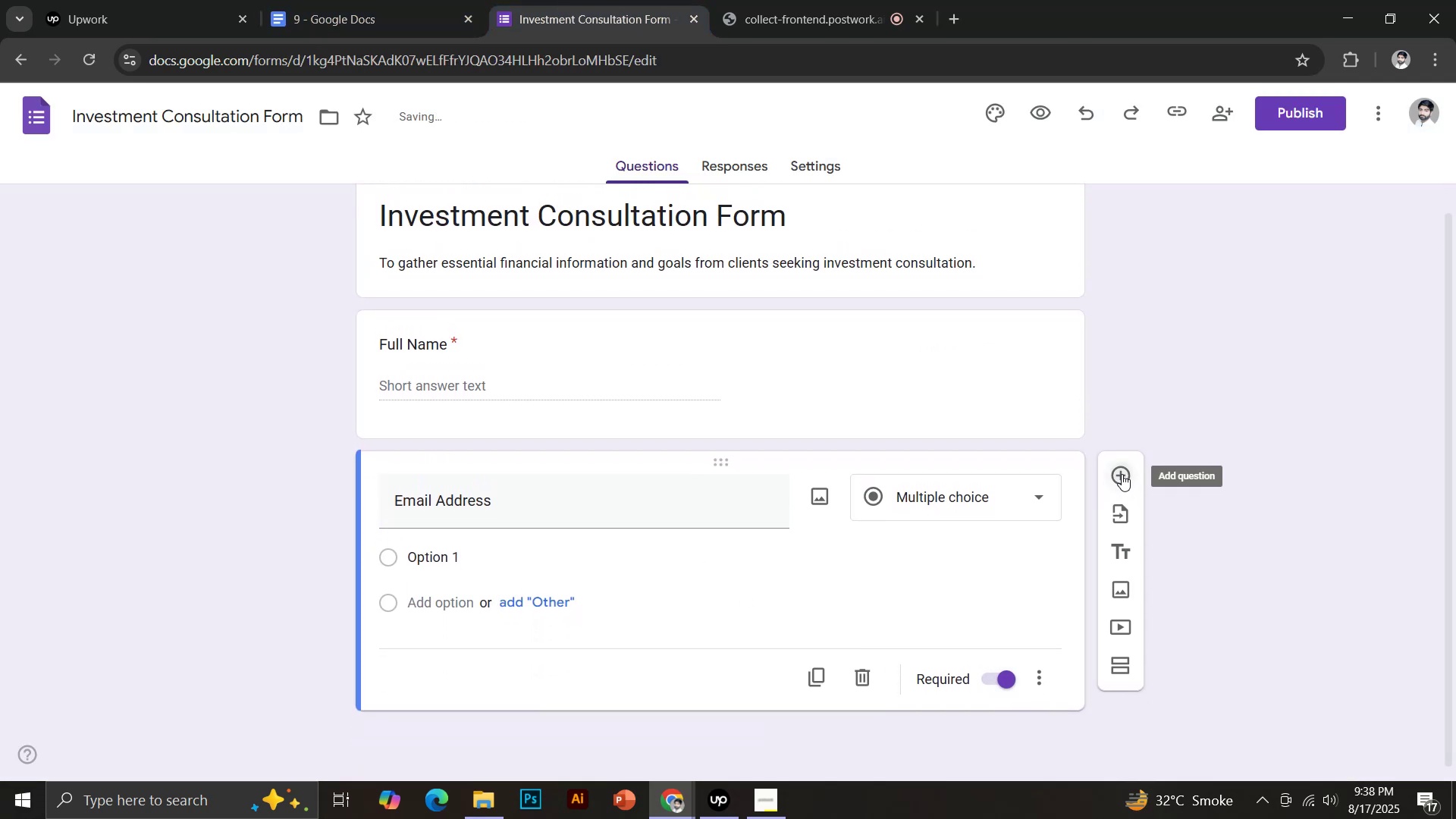 
scroll: coordinate [771, 532], scroll_direction: down, amount: 1.0
 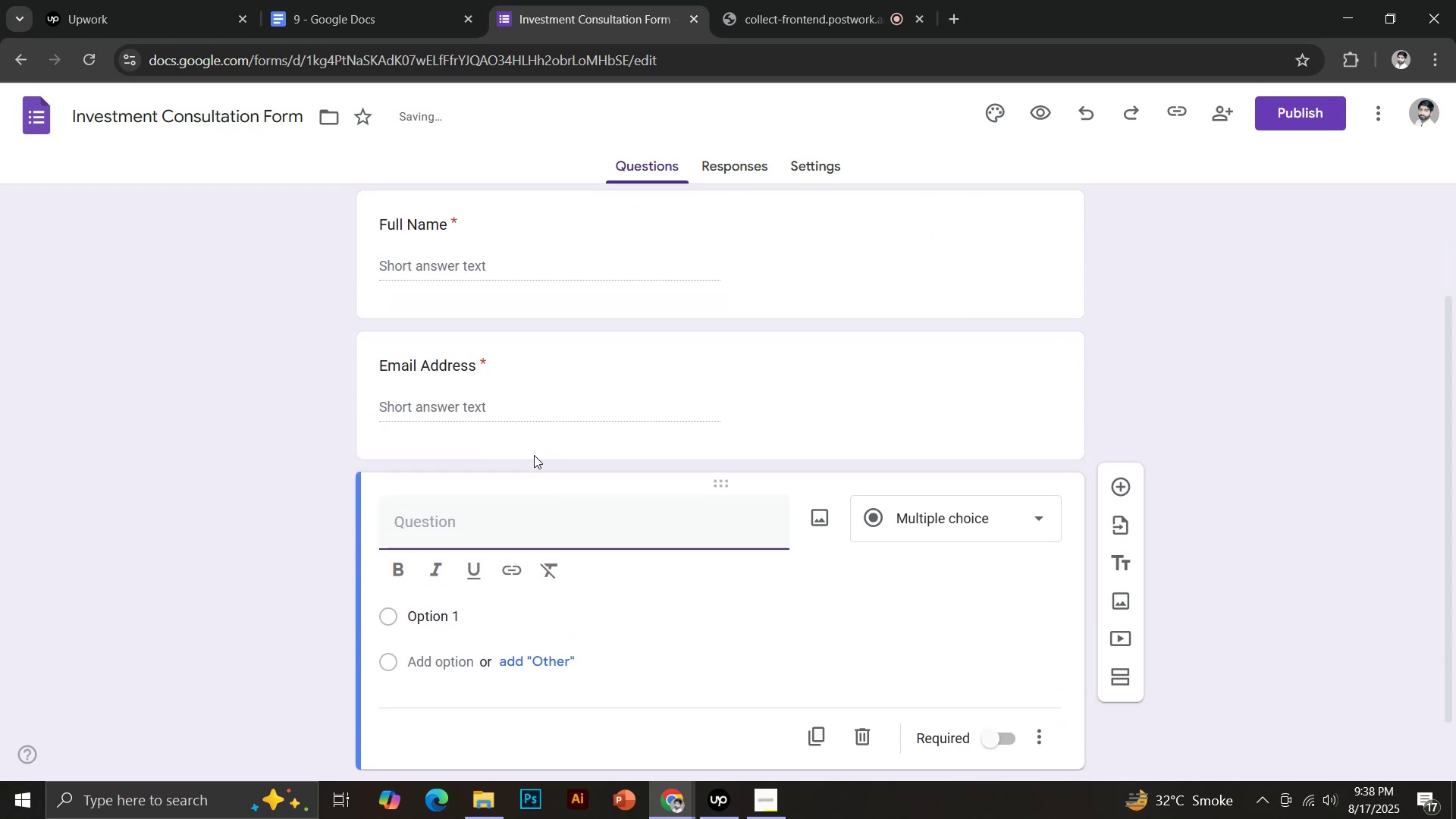 
left_click([410, 0])
 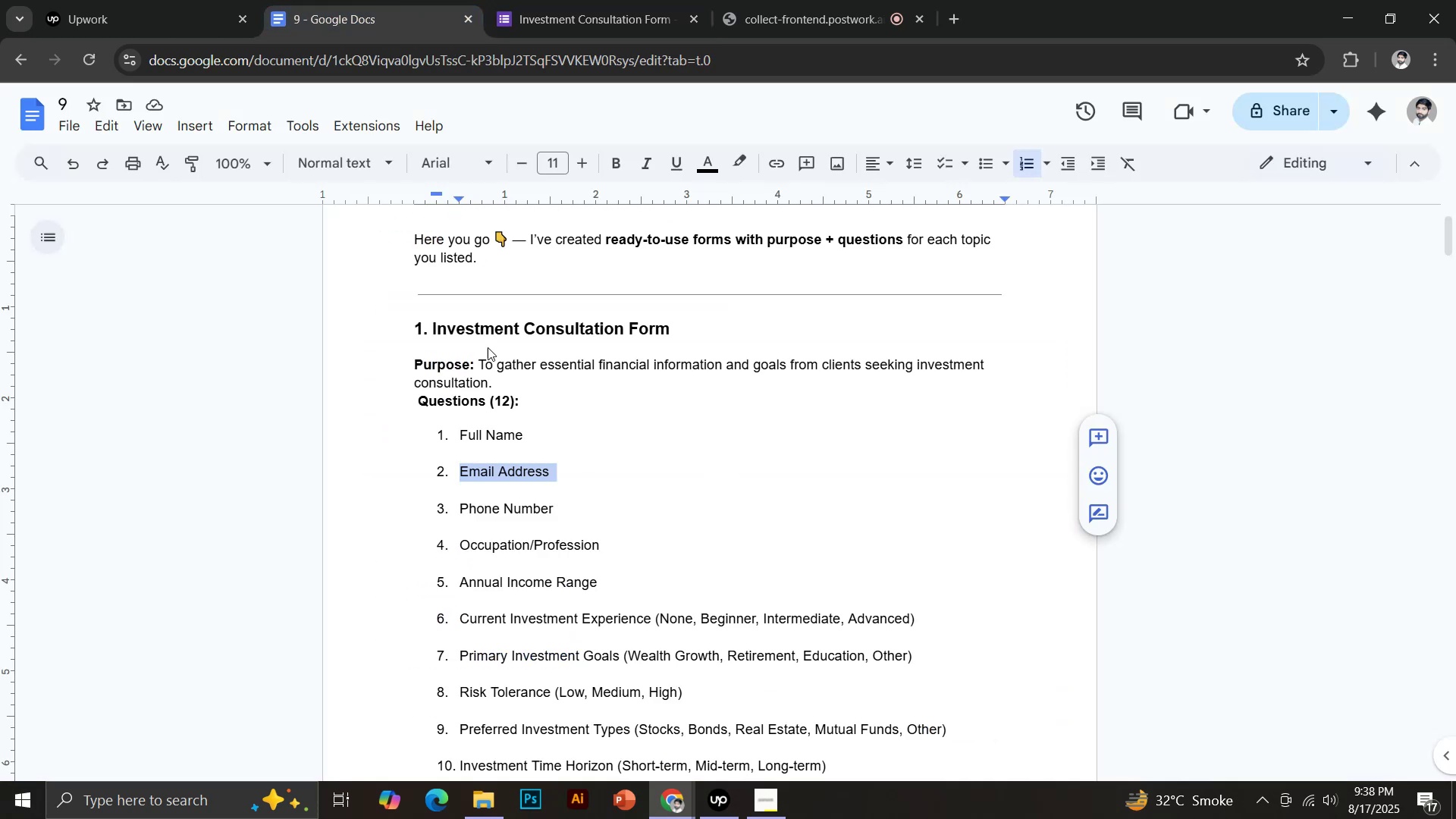 
left_click_drag(start_coordinate=[459, 518], to_coordinate=[563, 516])
 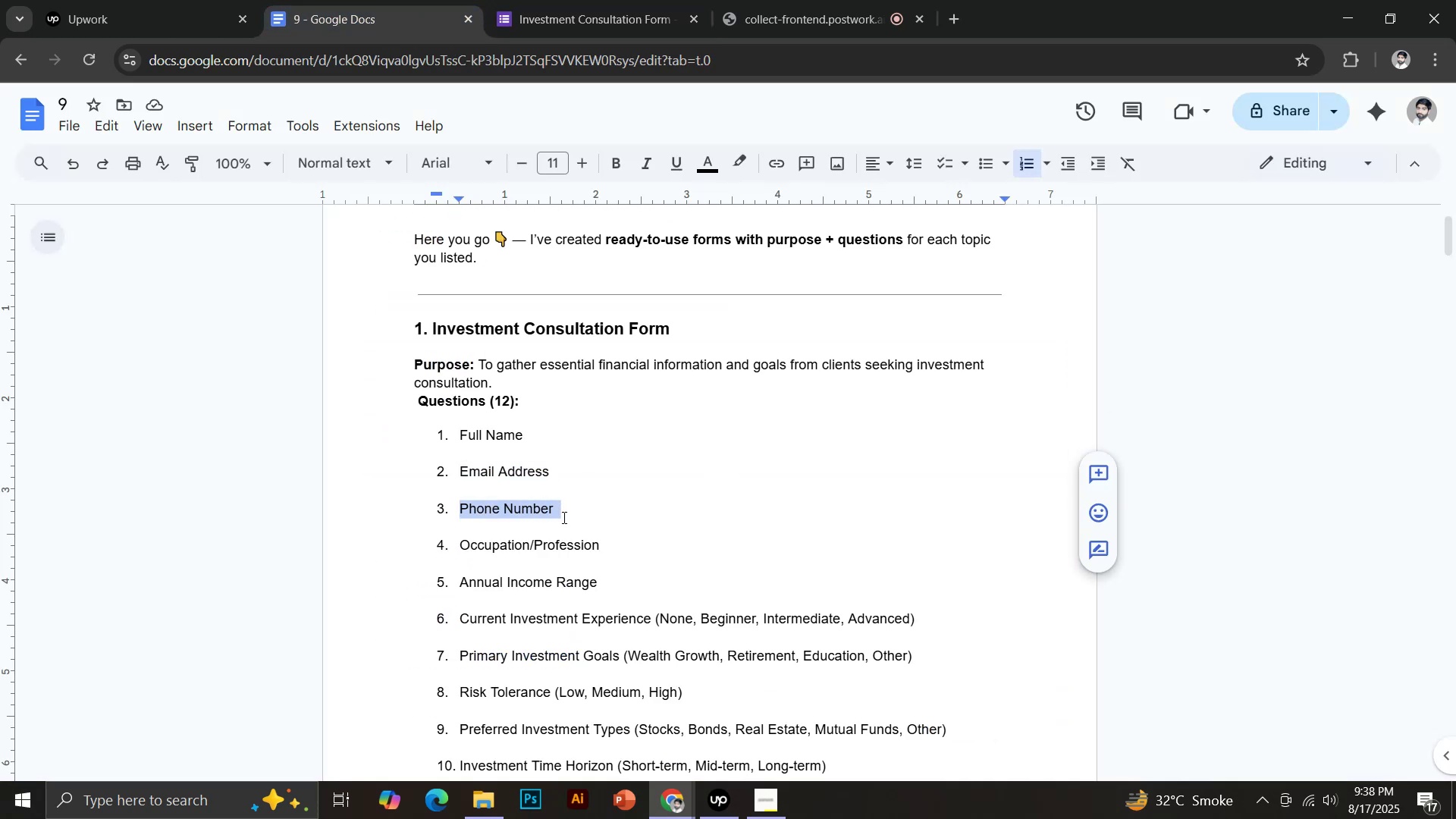 
key(Control+C)
 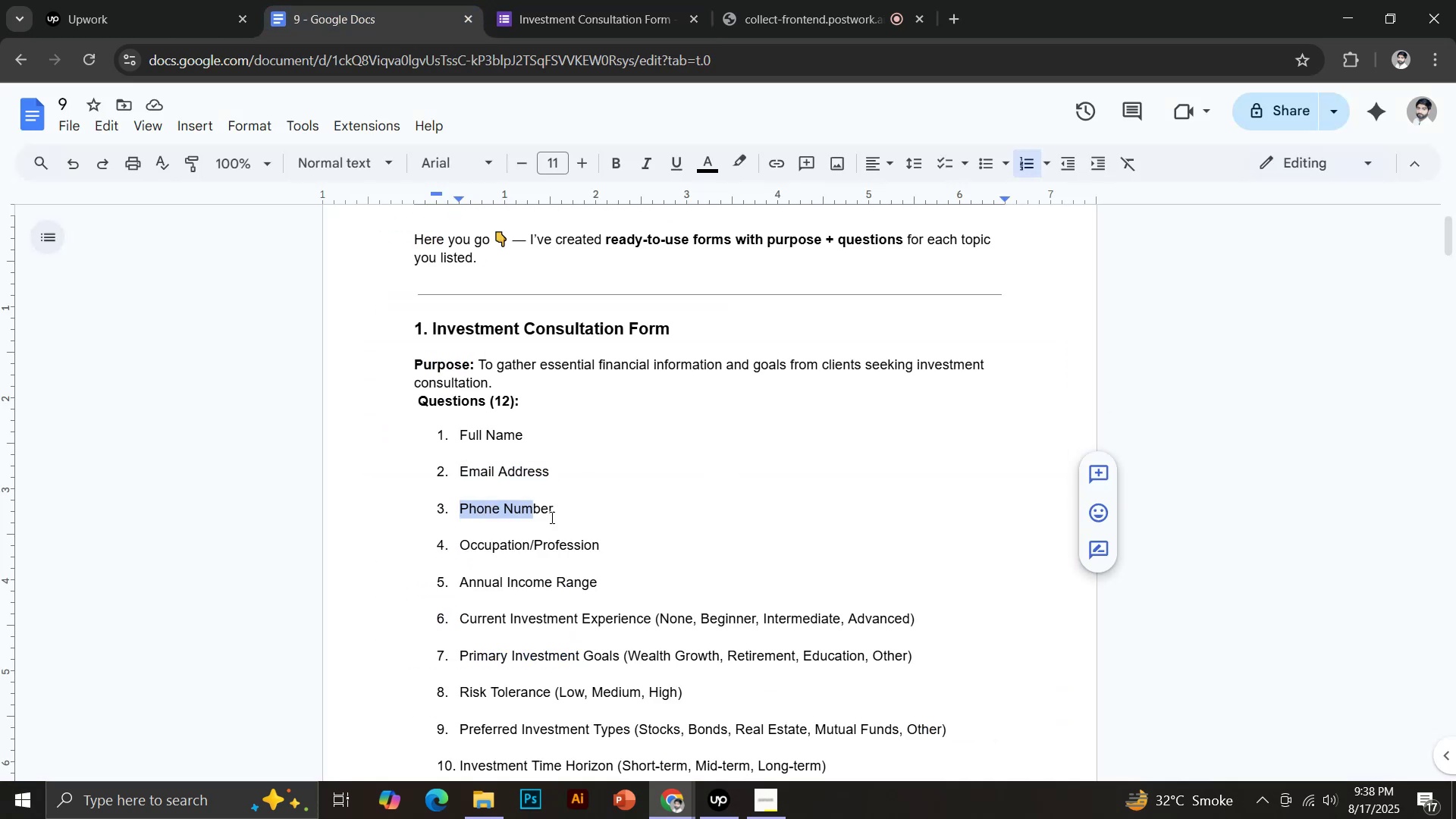 
left_click([576, 0])
 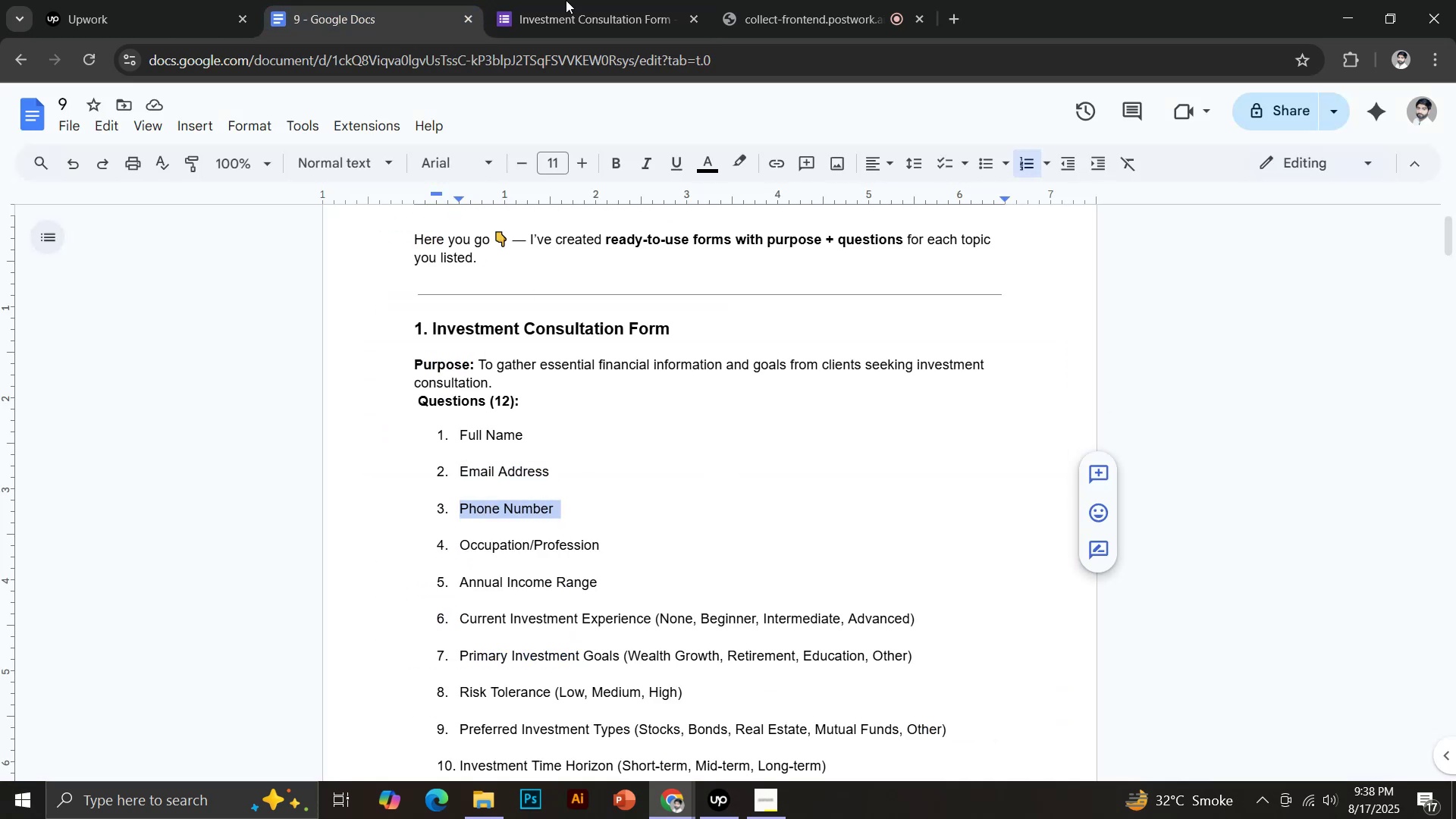 
scroll: coordinate [1099, 609], scroll_direction: down, amount: 2.0
 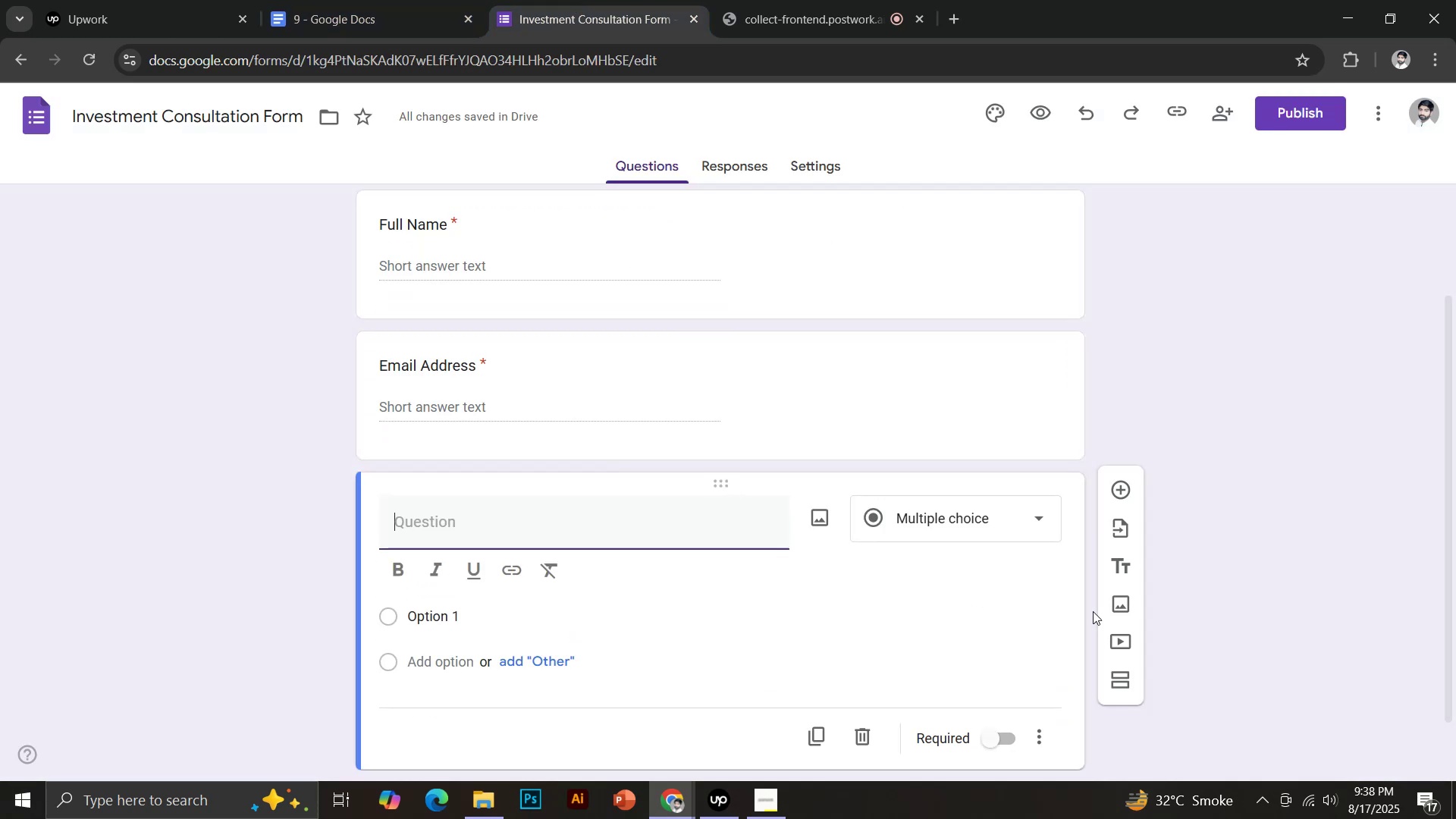 
key(Control+Shift+V)
 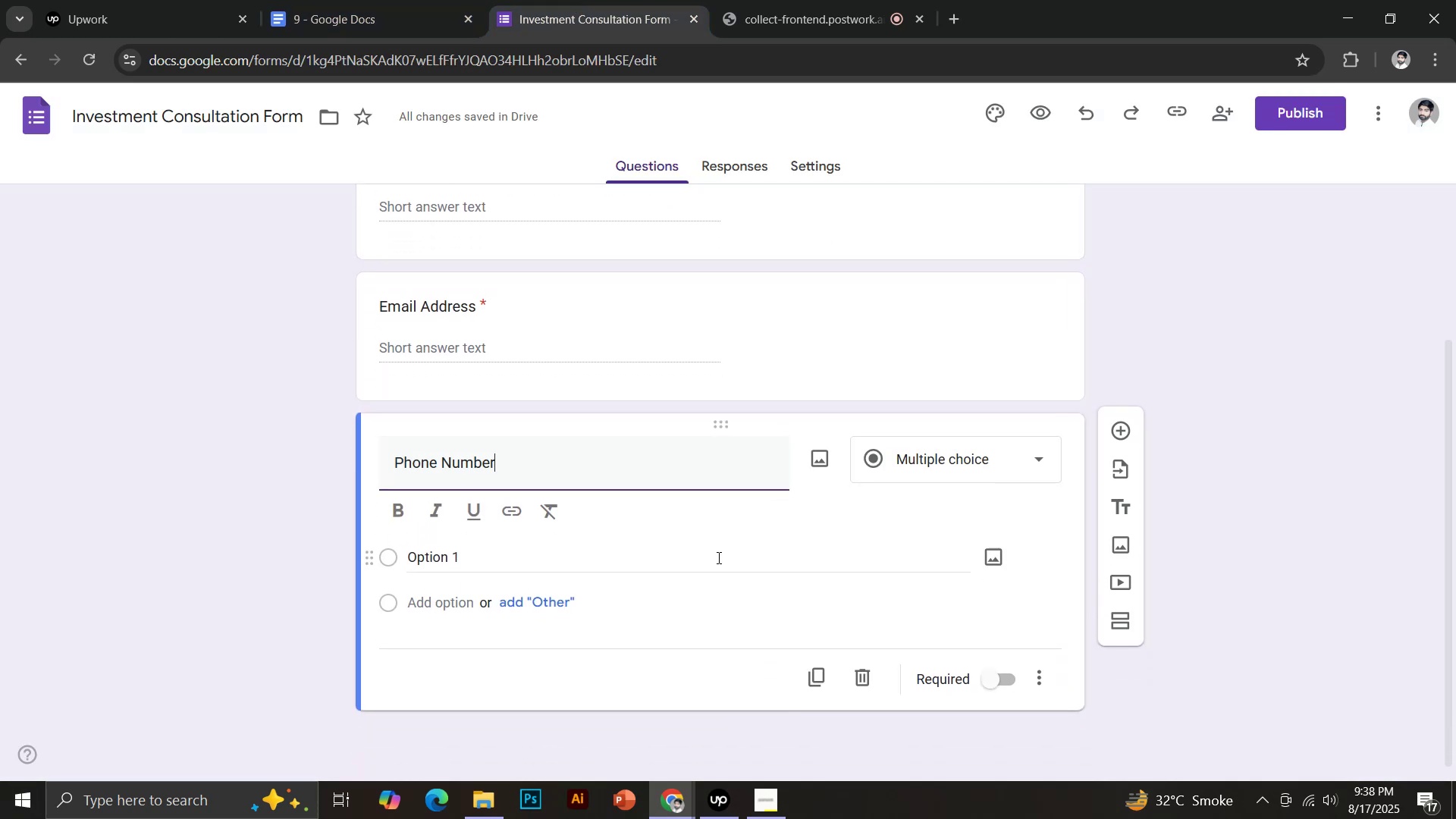 
left_click([987, 684])
 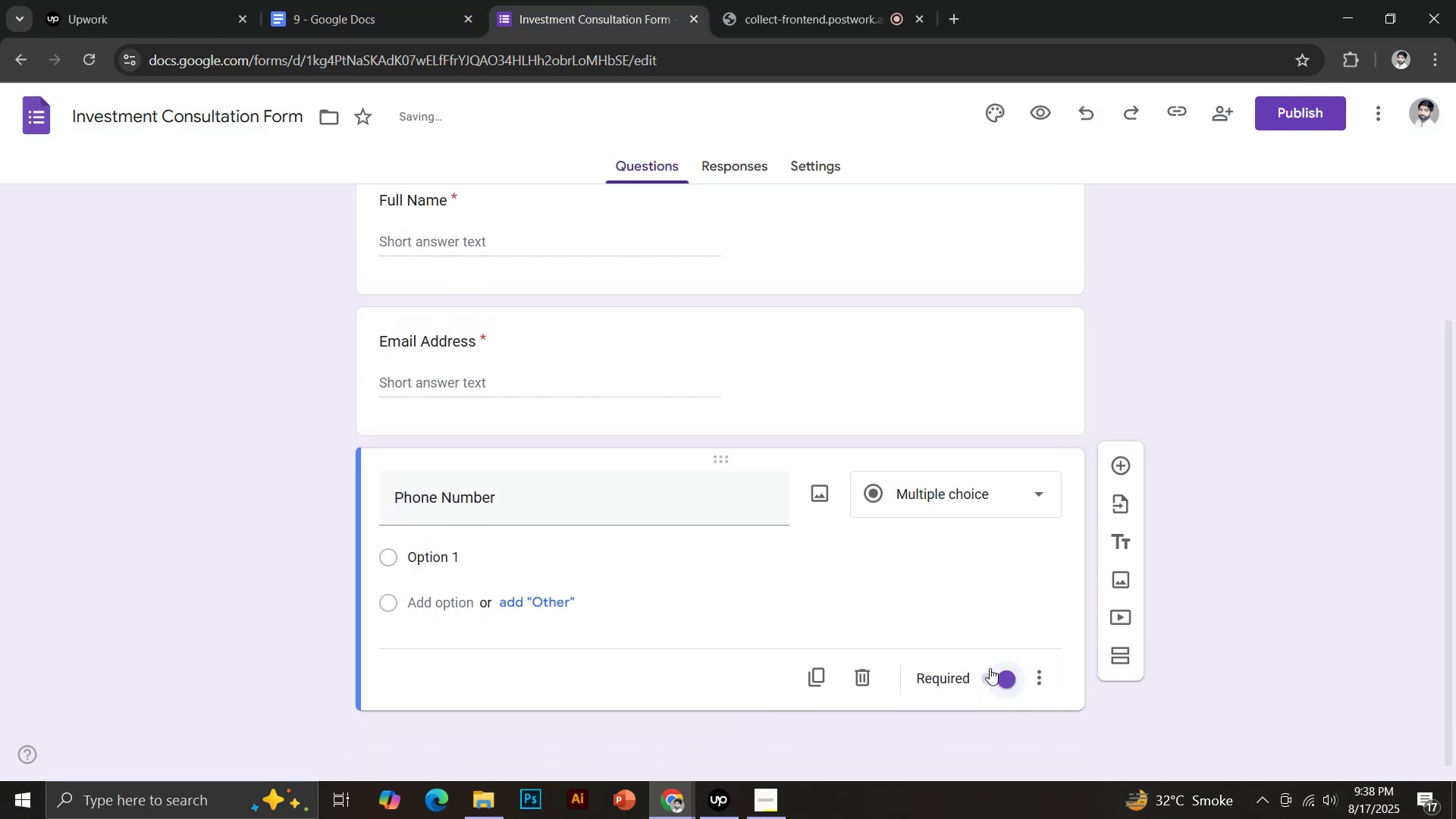 
left_click([1125, 501])
 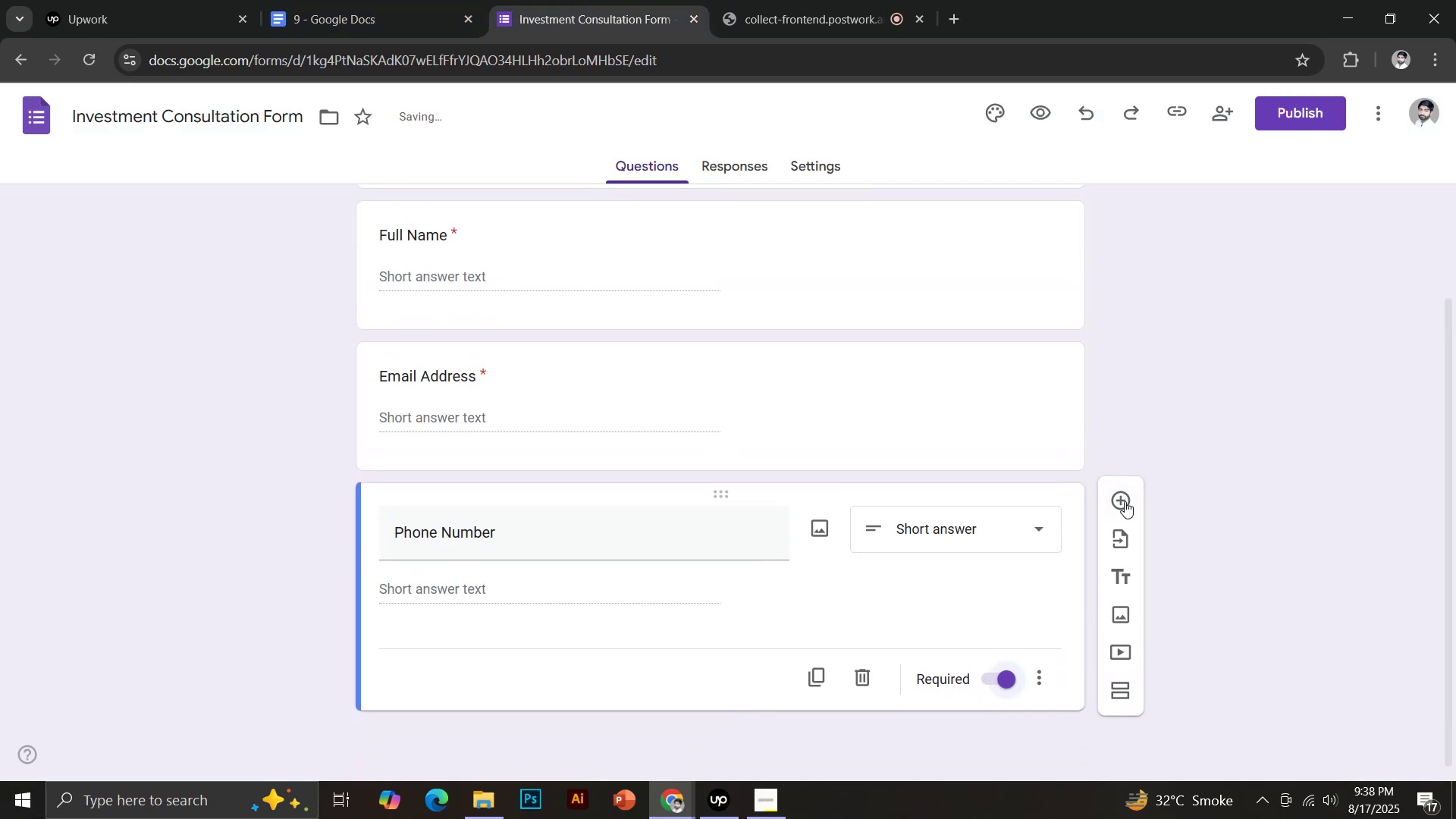 
left_click([380, 0])
 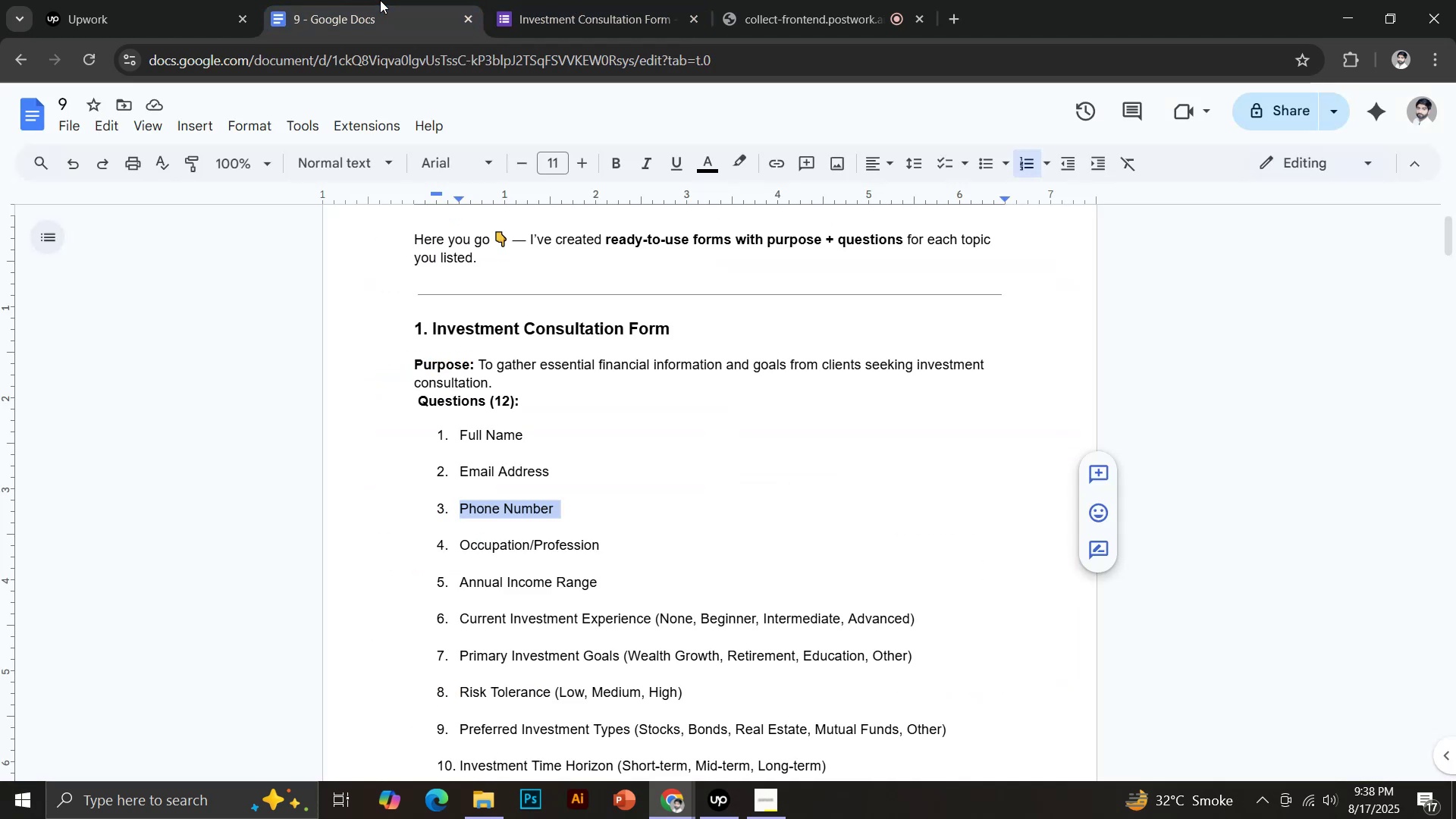 
left_click_drag(start_coordinate=[459, 545], to_coordinate=[591, 548])
 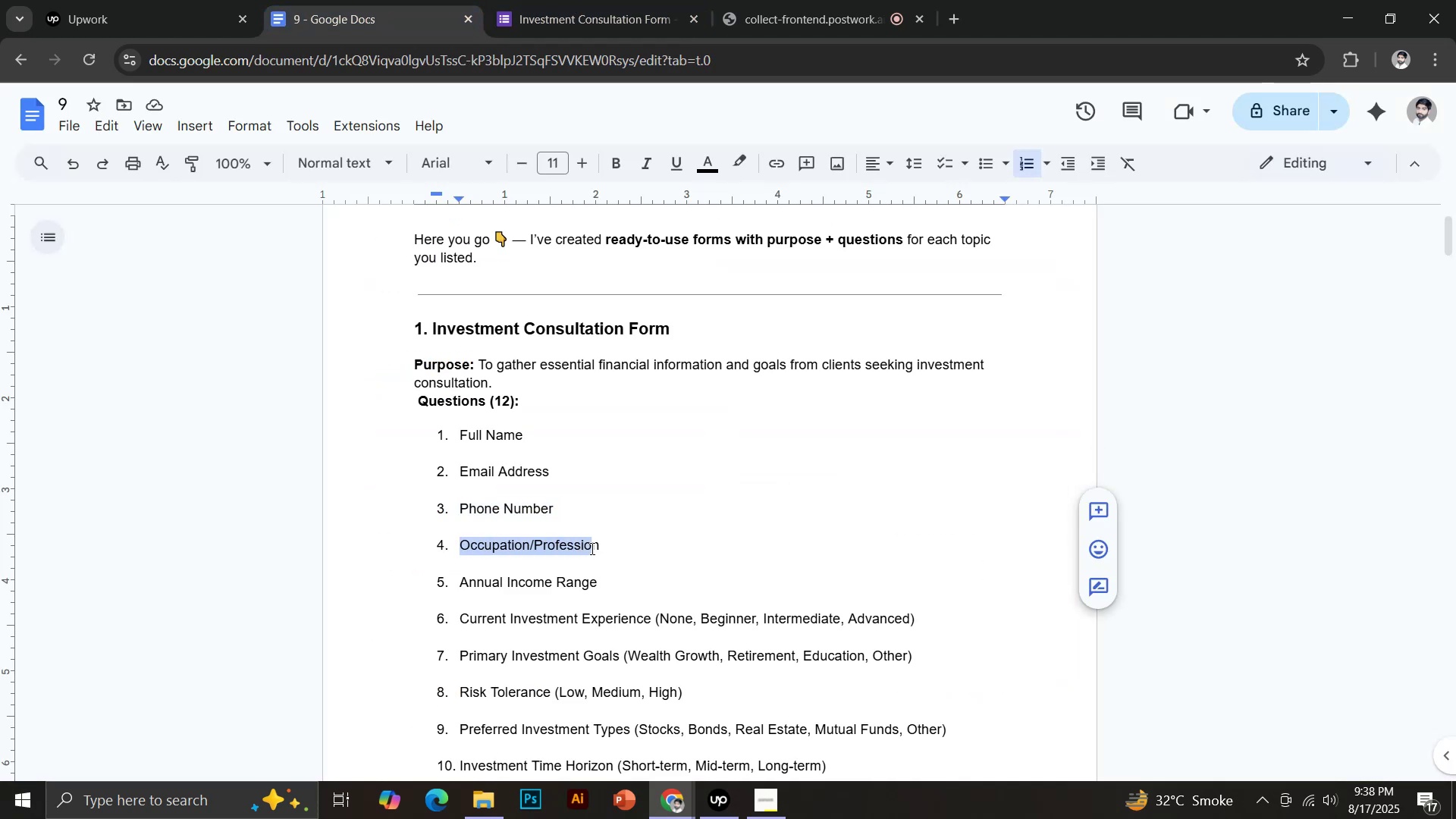 
hold_key(key=ControlLeft, duration=0.57)
left_click([591, 548])
 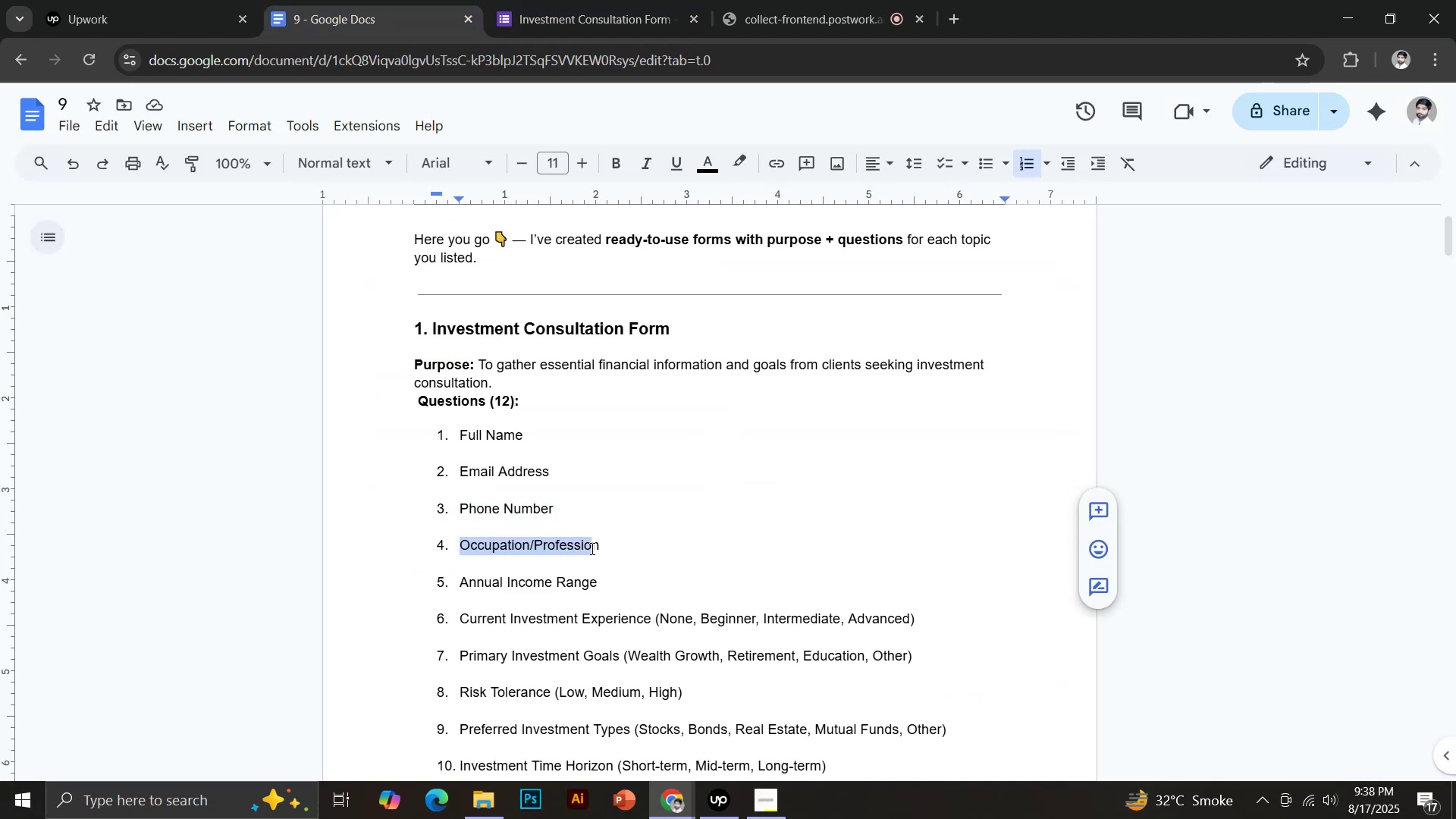 
left_click([482, 538])
 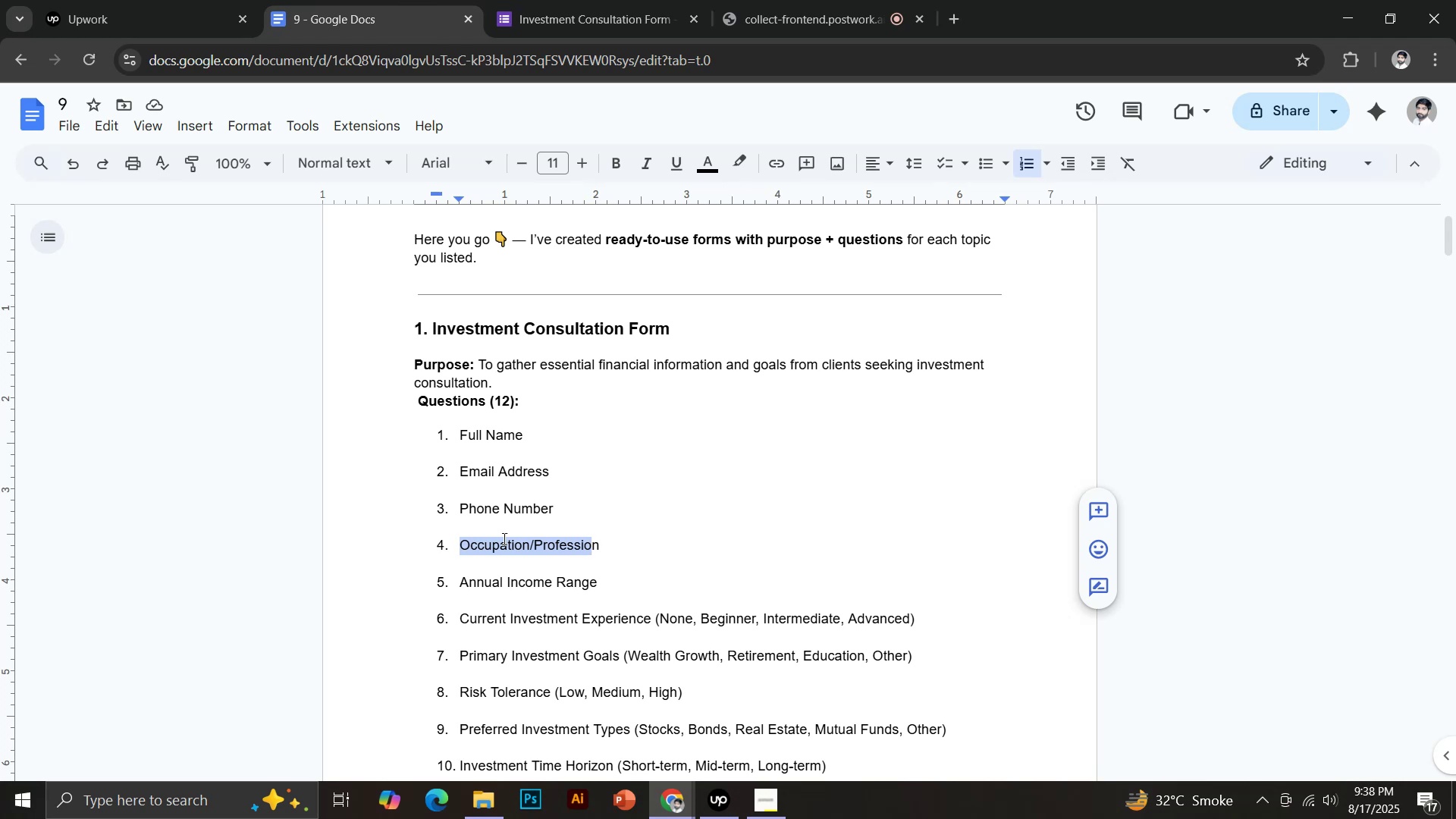 
left_click_drag(start_coordinate=[461, 541], to_coordinate=[641, 545])
 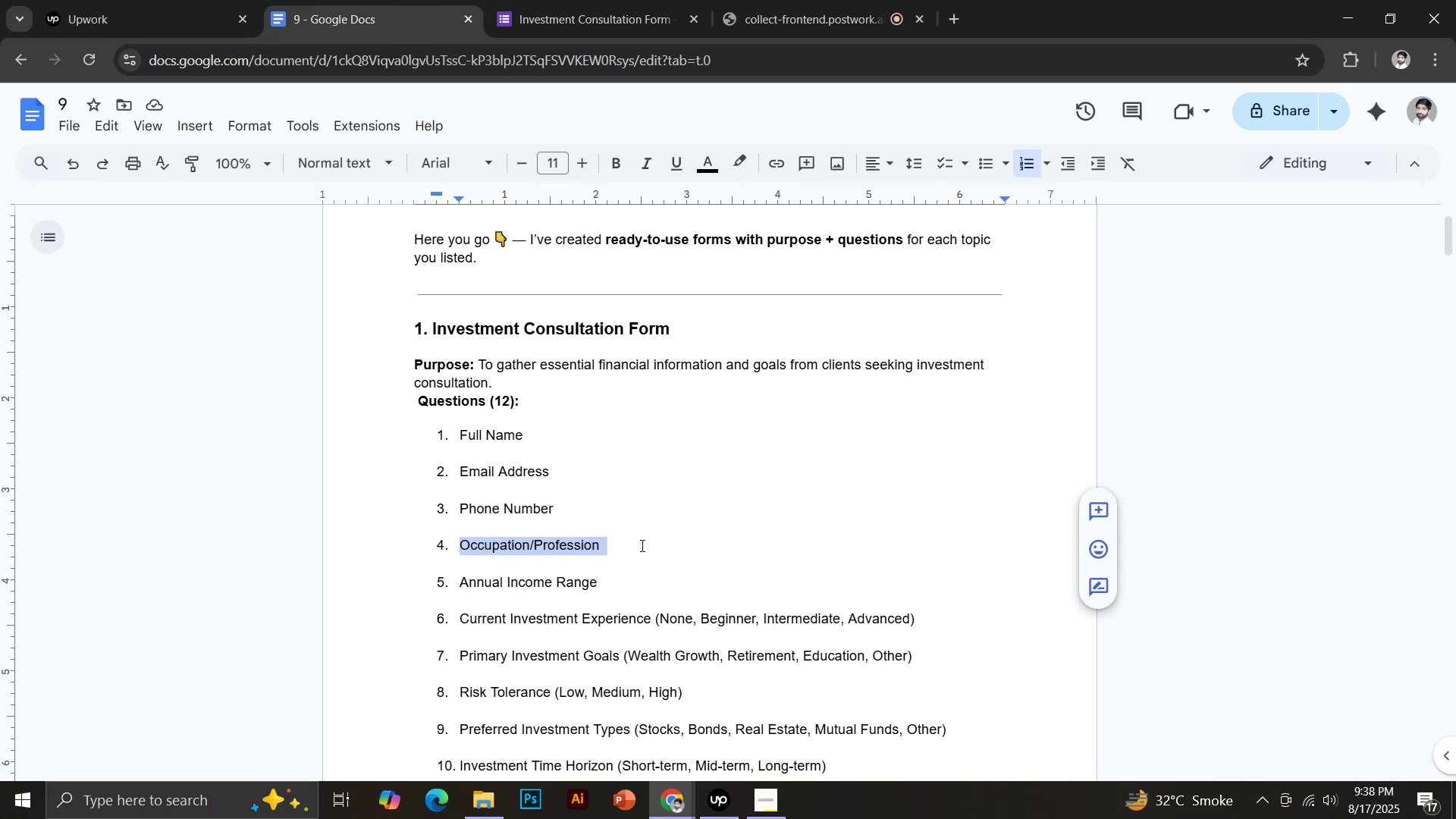 
key(Control+C)
 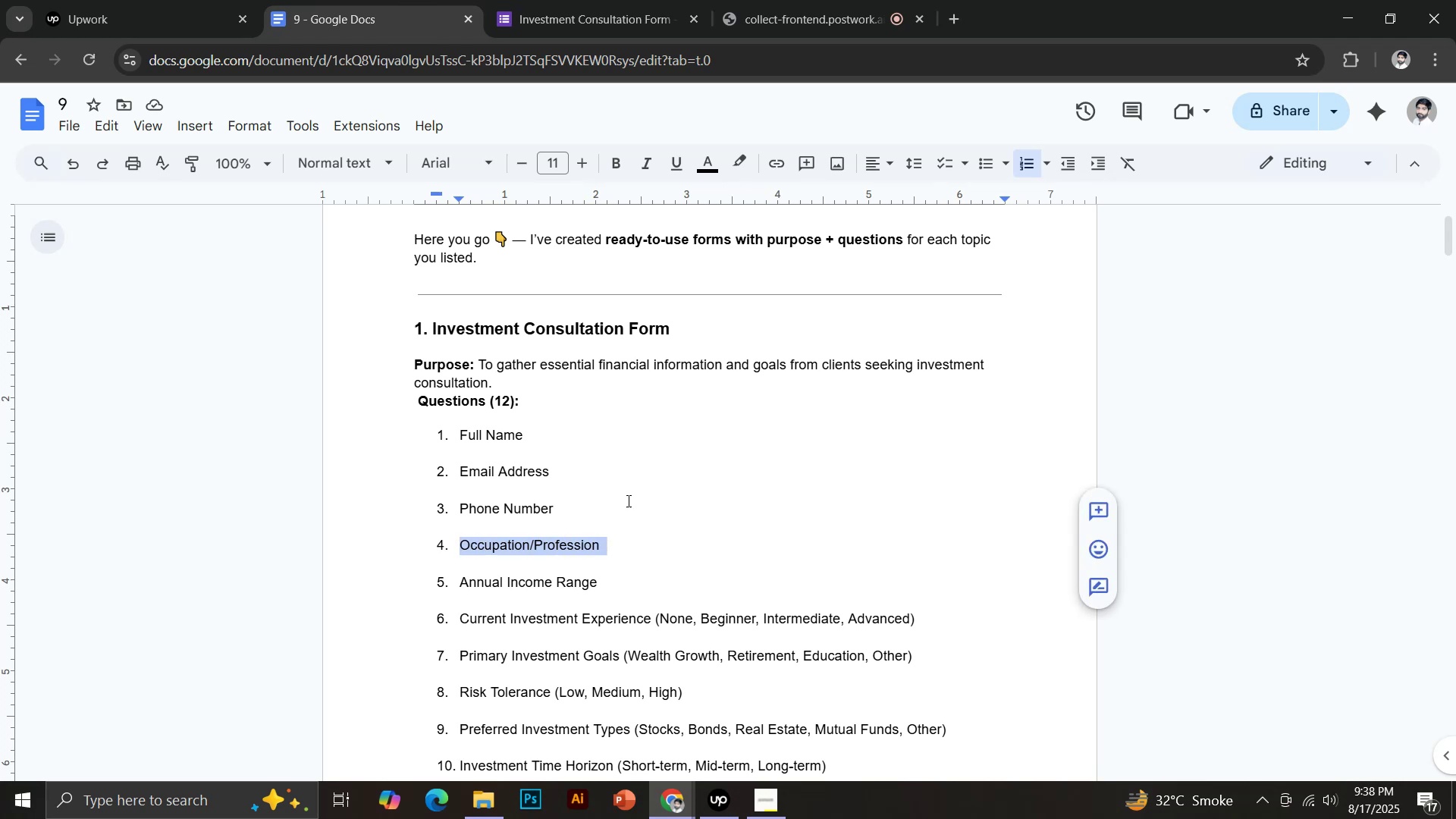 
key(Control+Shift+V)
 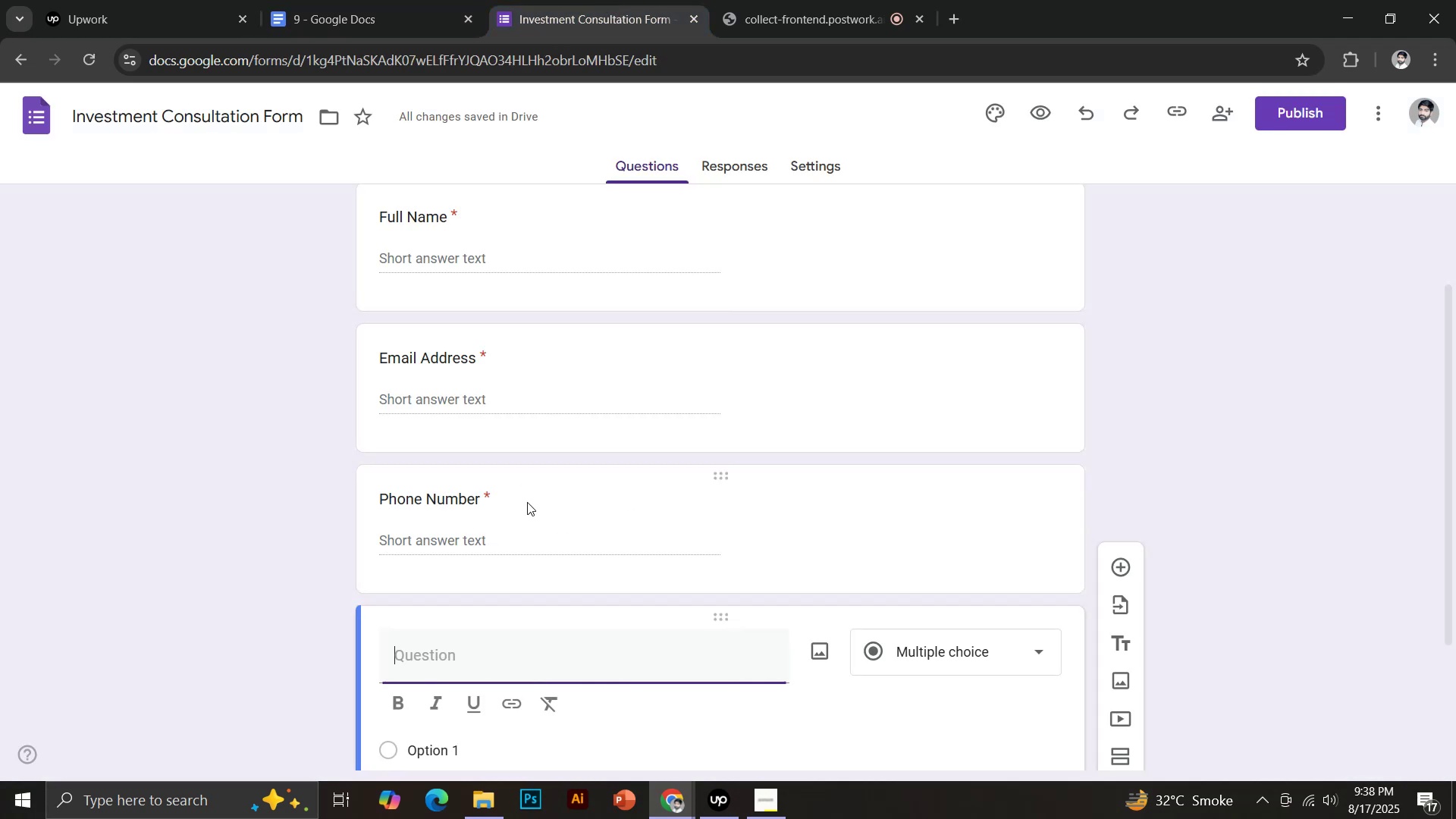 
scroll: coordinate [697, 522], scroll_direction: down, amount: 5.0
 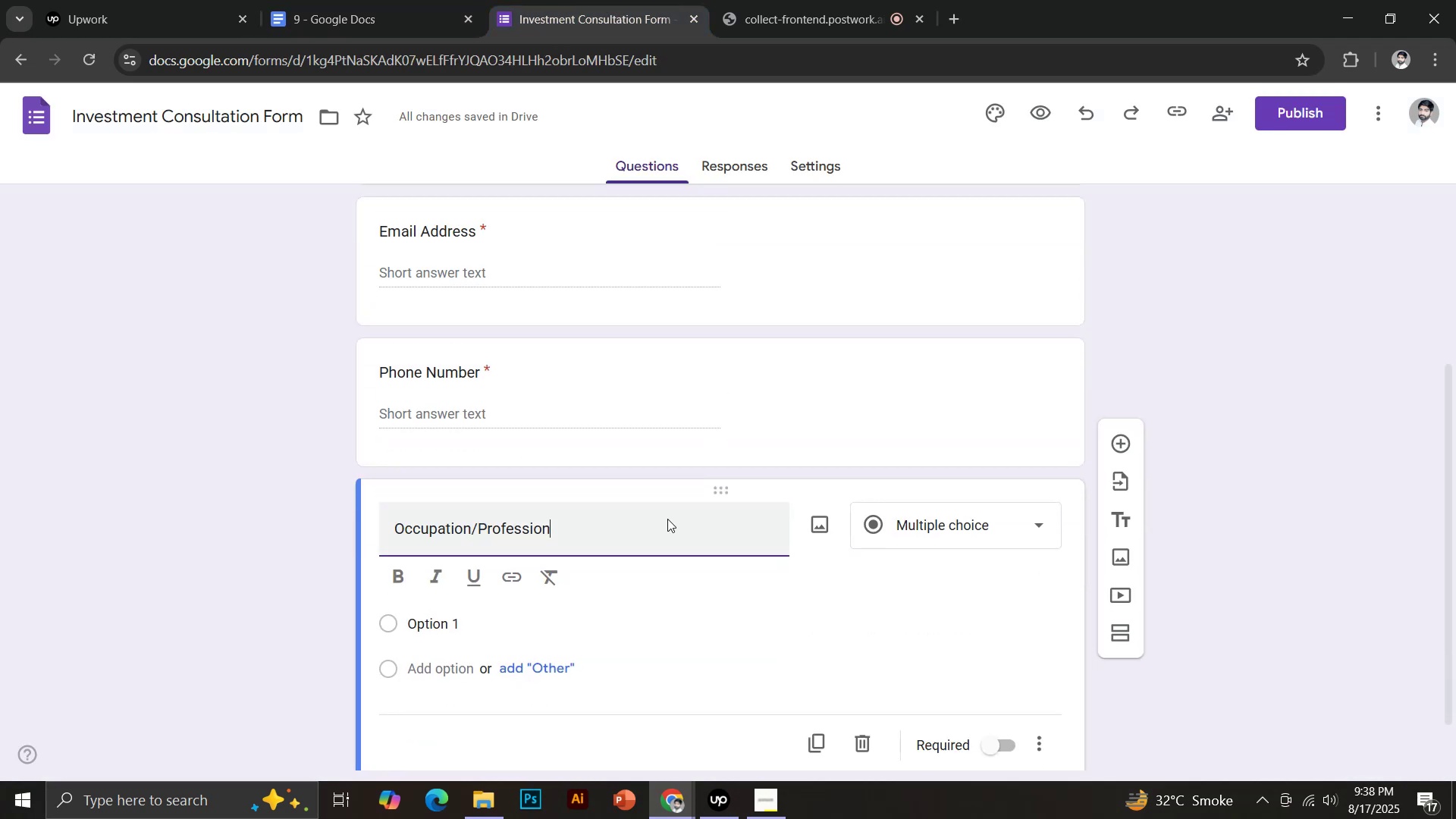 
left_click([984, 677])
 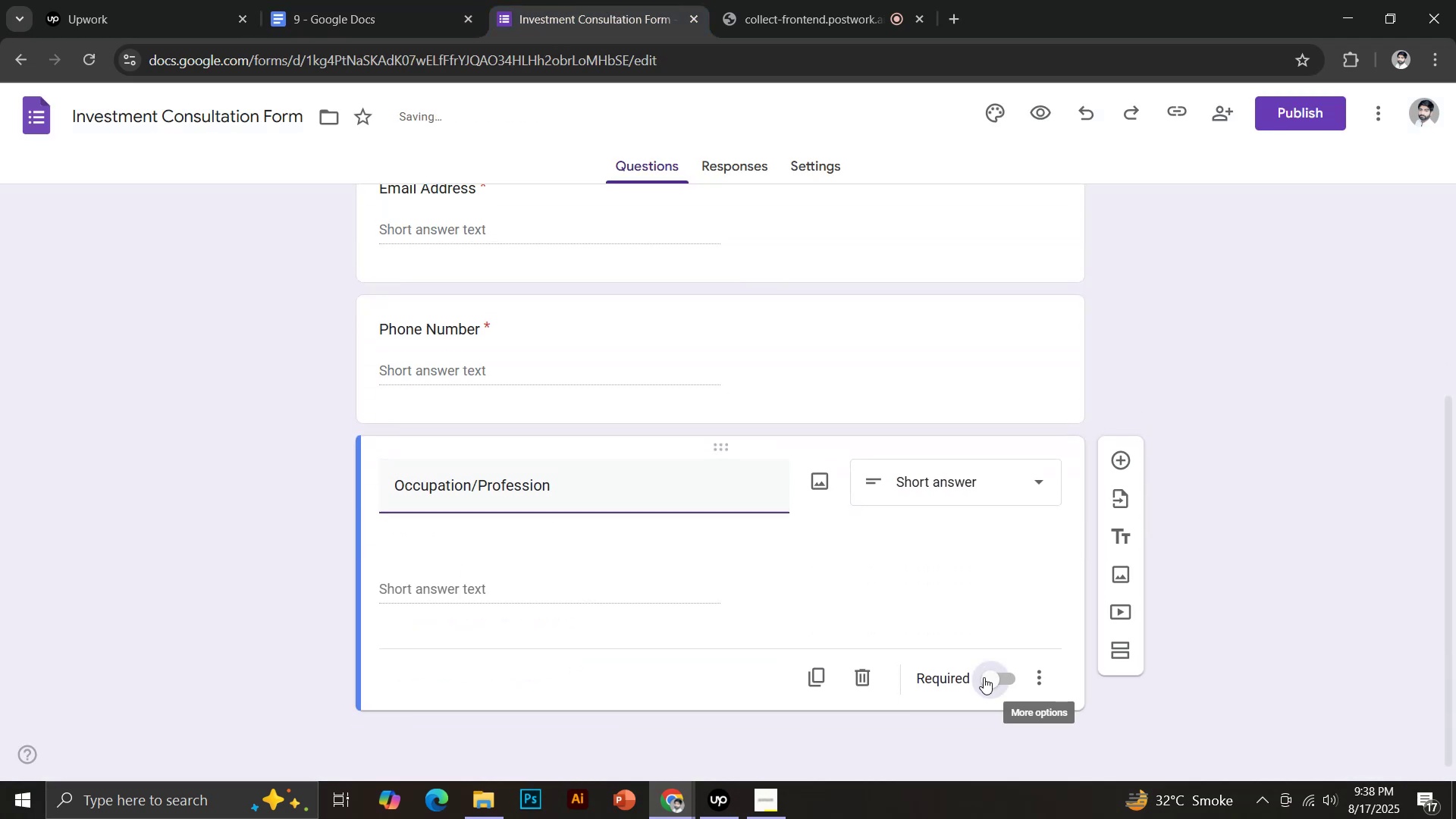 
left_click([1126, 502])
 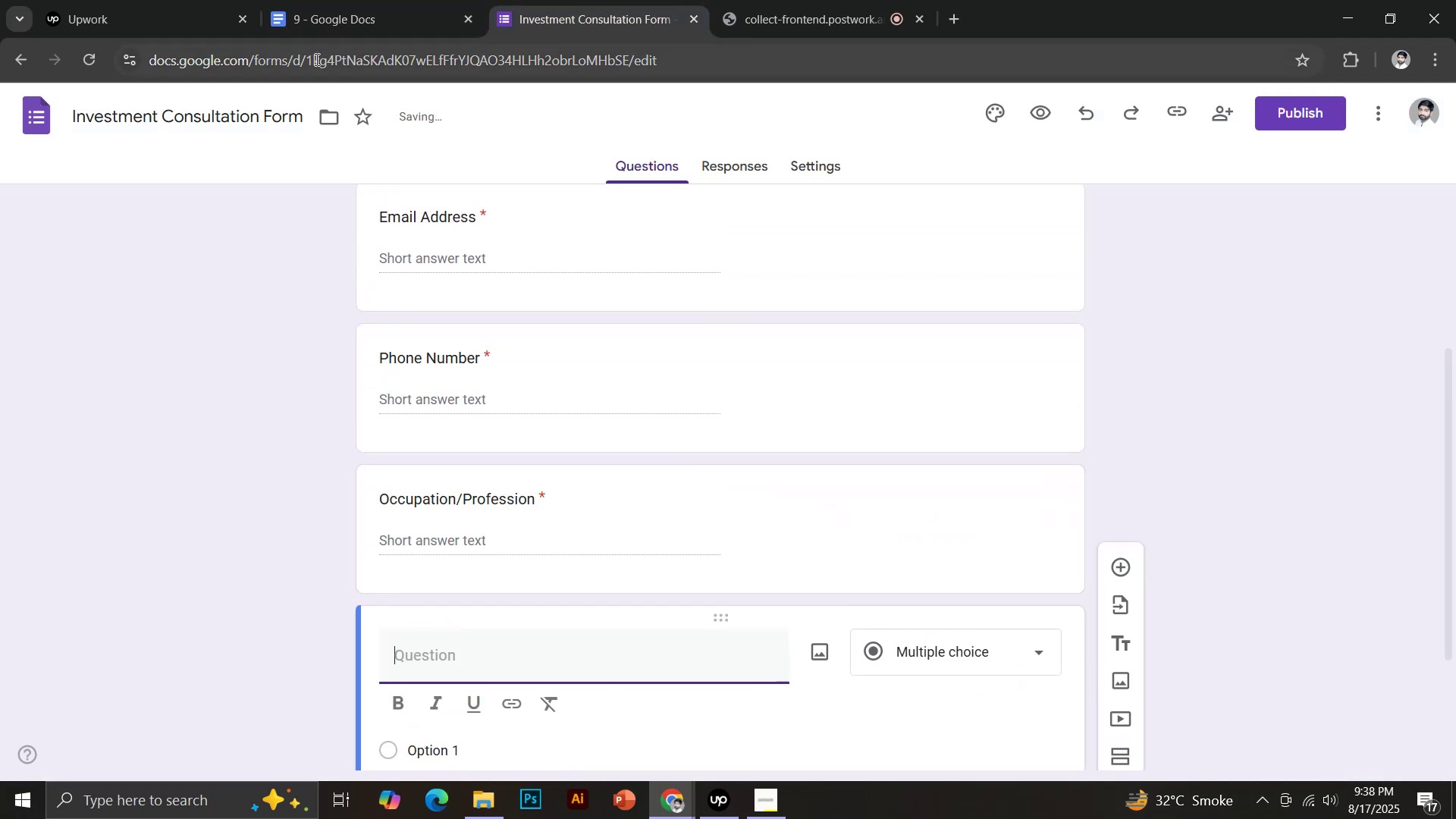 
scroll: coordinate [447, 529], scroll_direction: down, amount: 2.0
 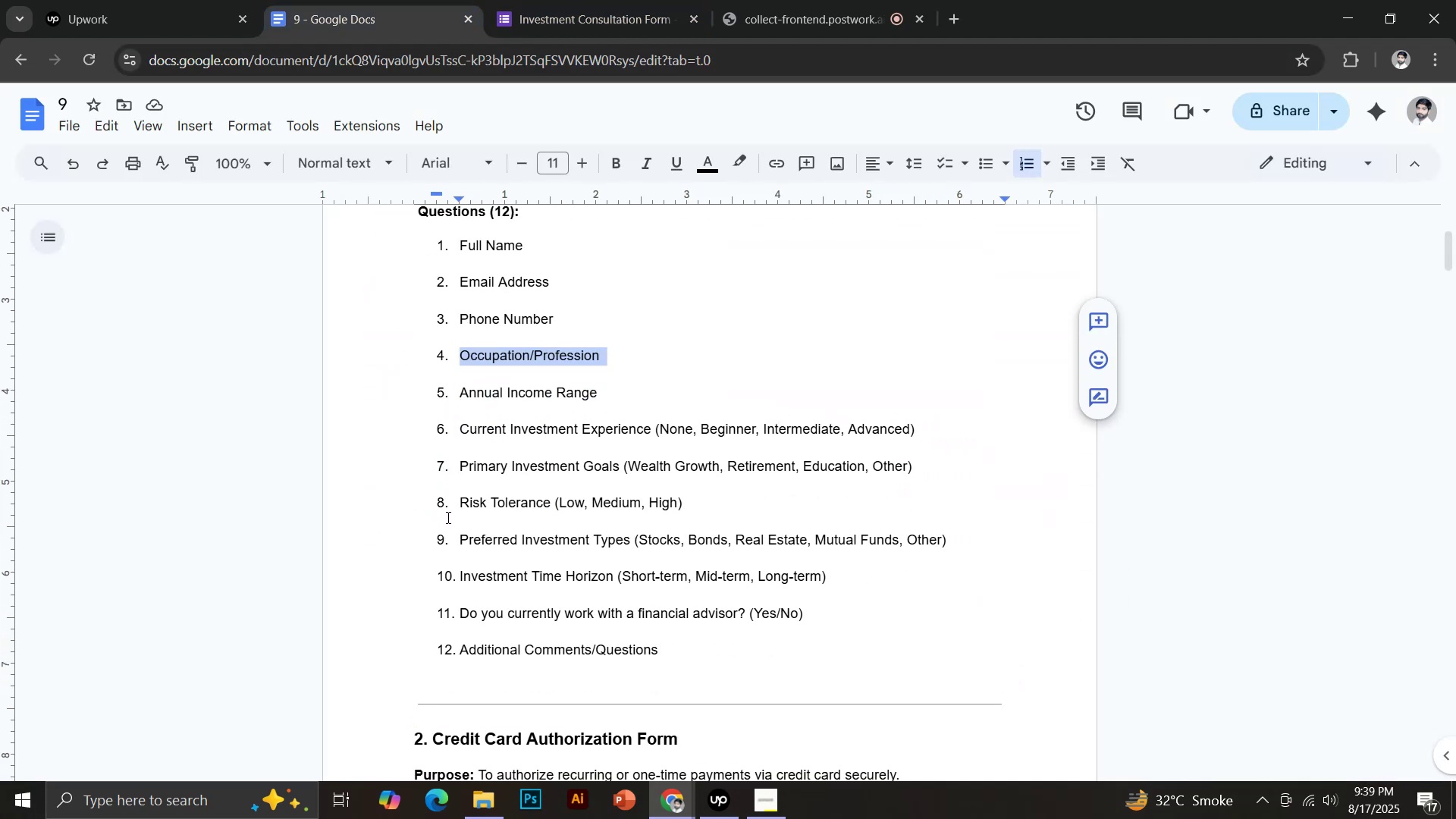 
left_click_drag(start_coordinate=[463, 392], to_coordinate=[598, 392])
 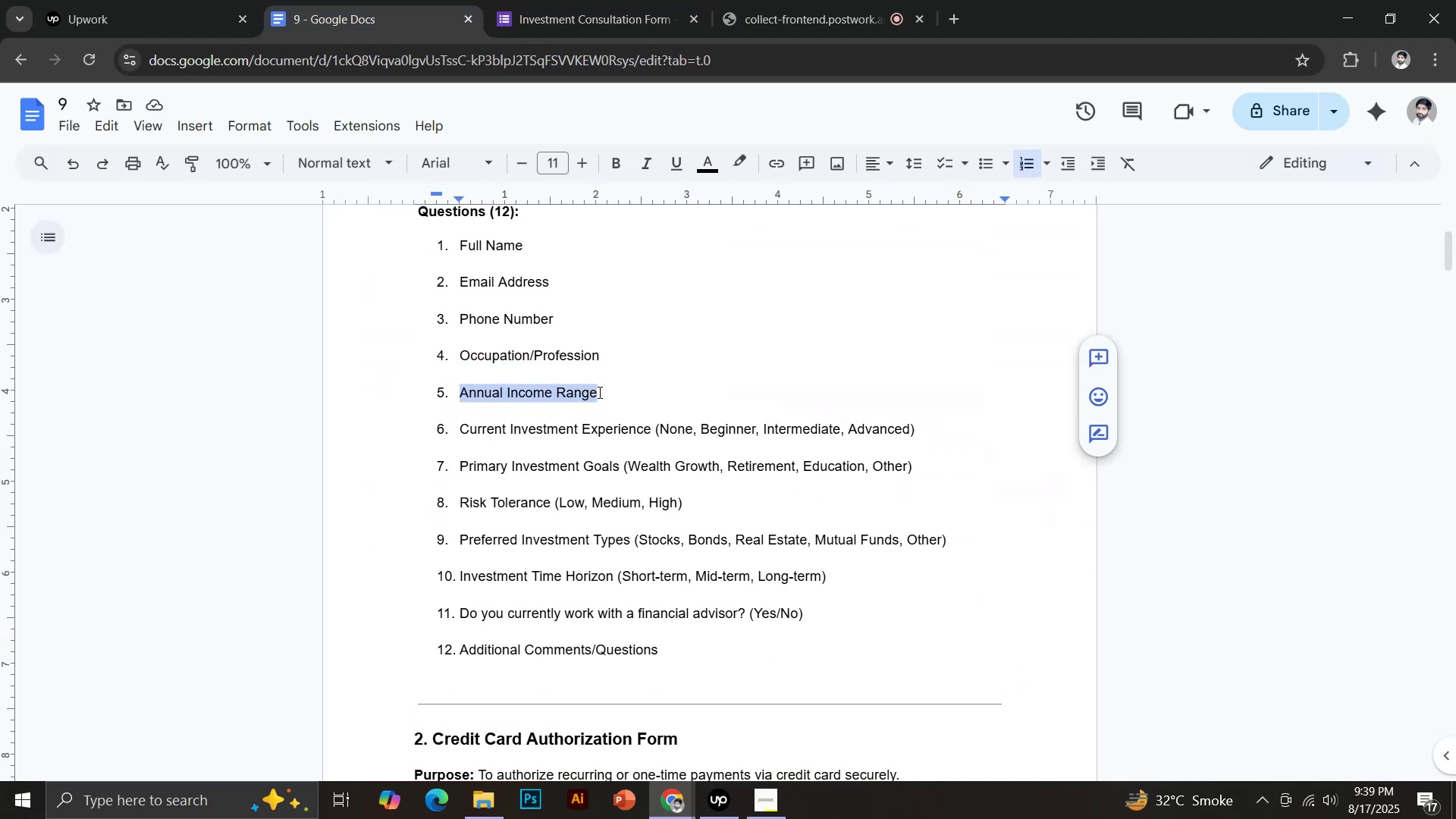 
key(Control+C)
 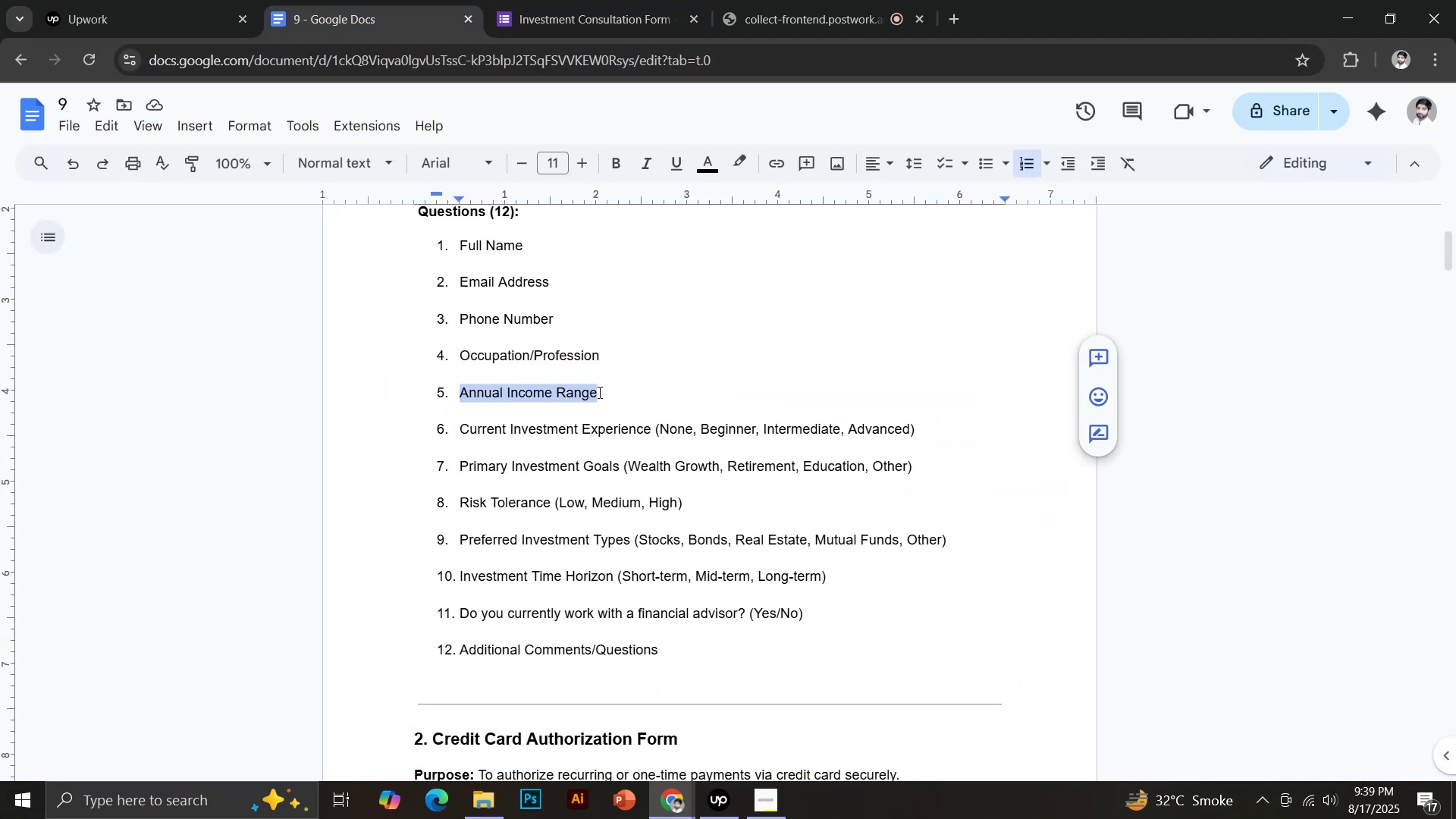 
left_click([566, 0])
 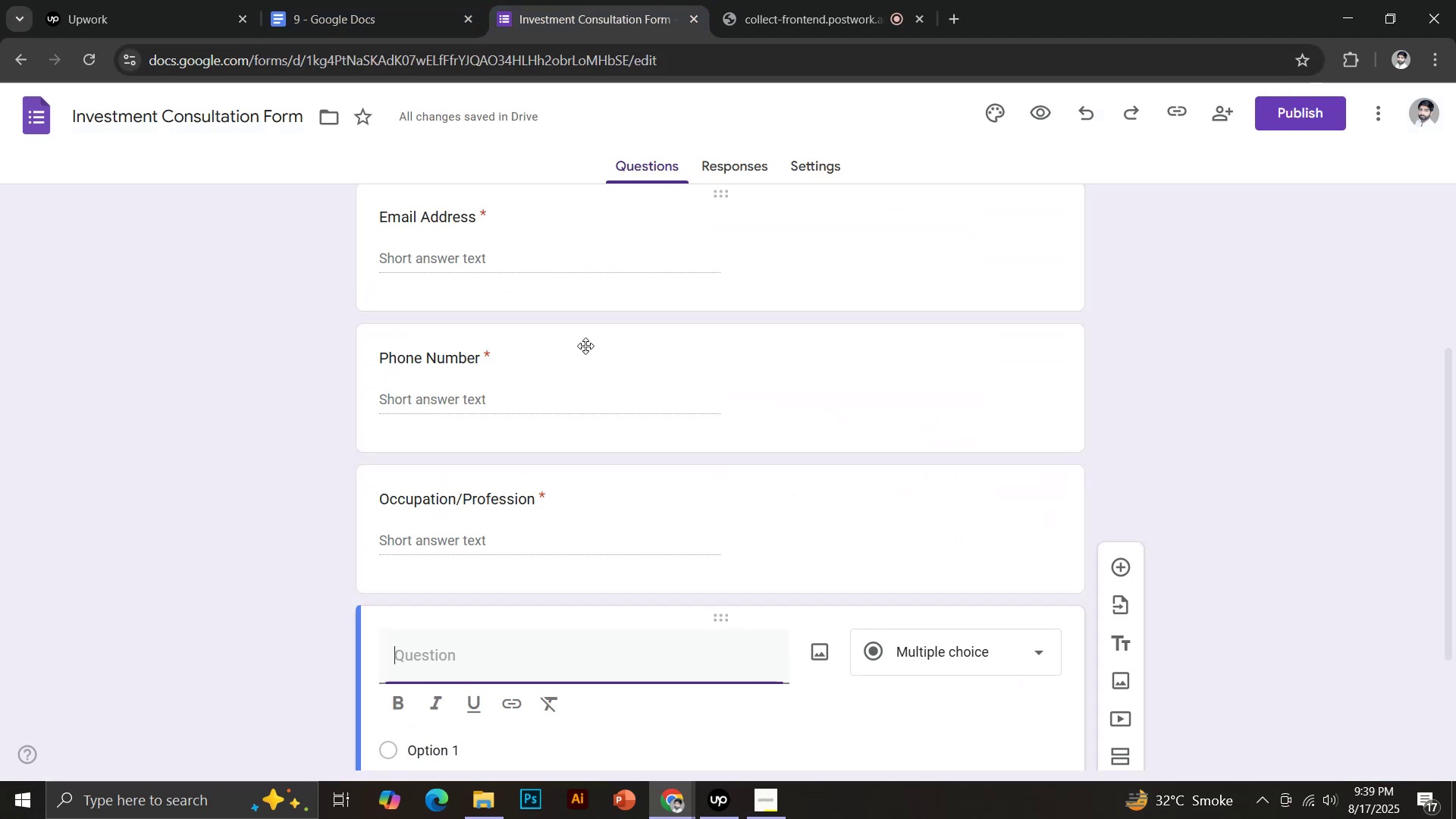 
key(Control+Shift+V)
 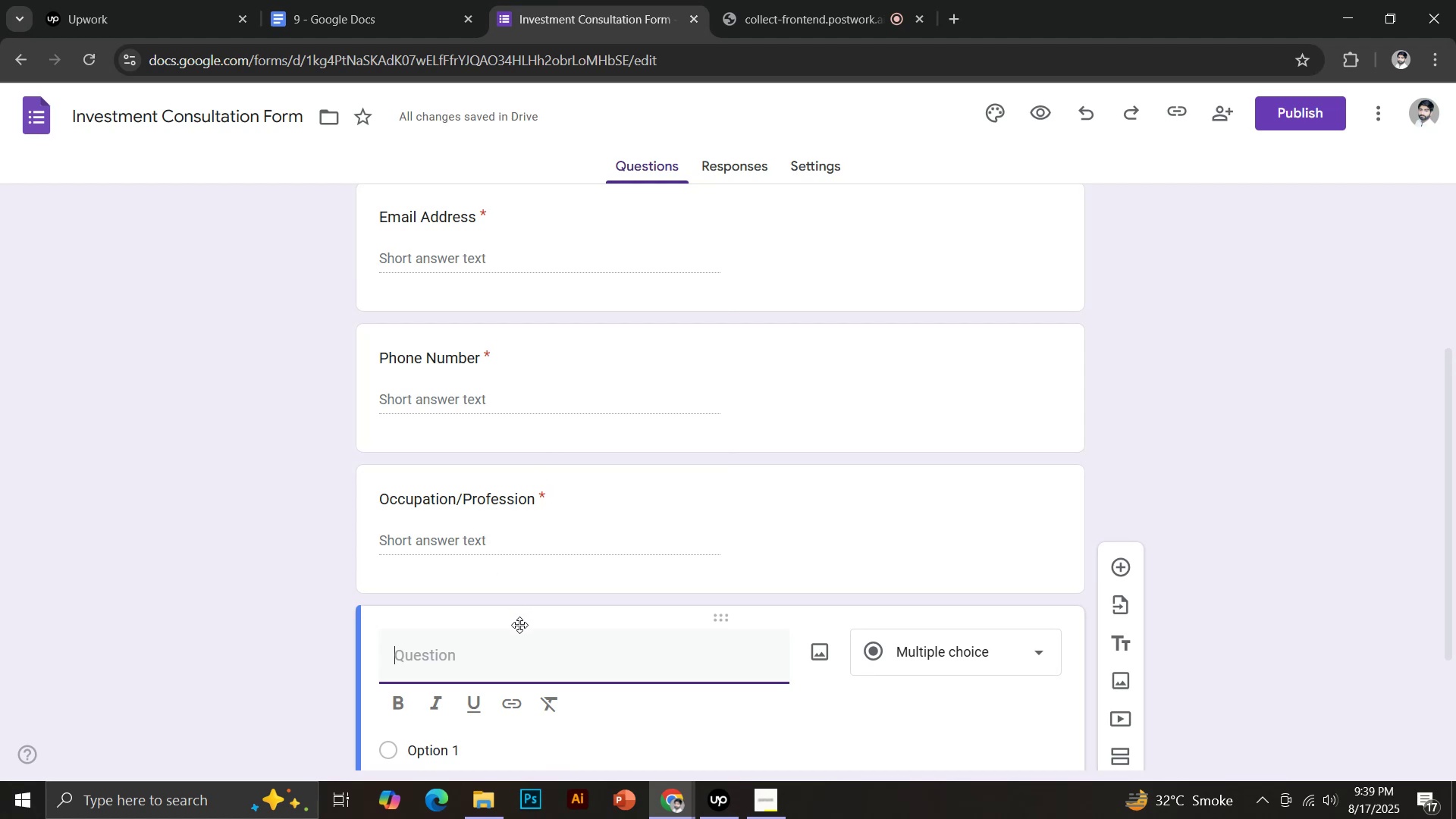 
scroll: coordinate [658, 577], scroll_direction: down, amount: 3.0
 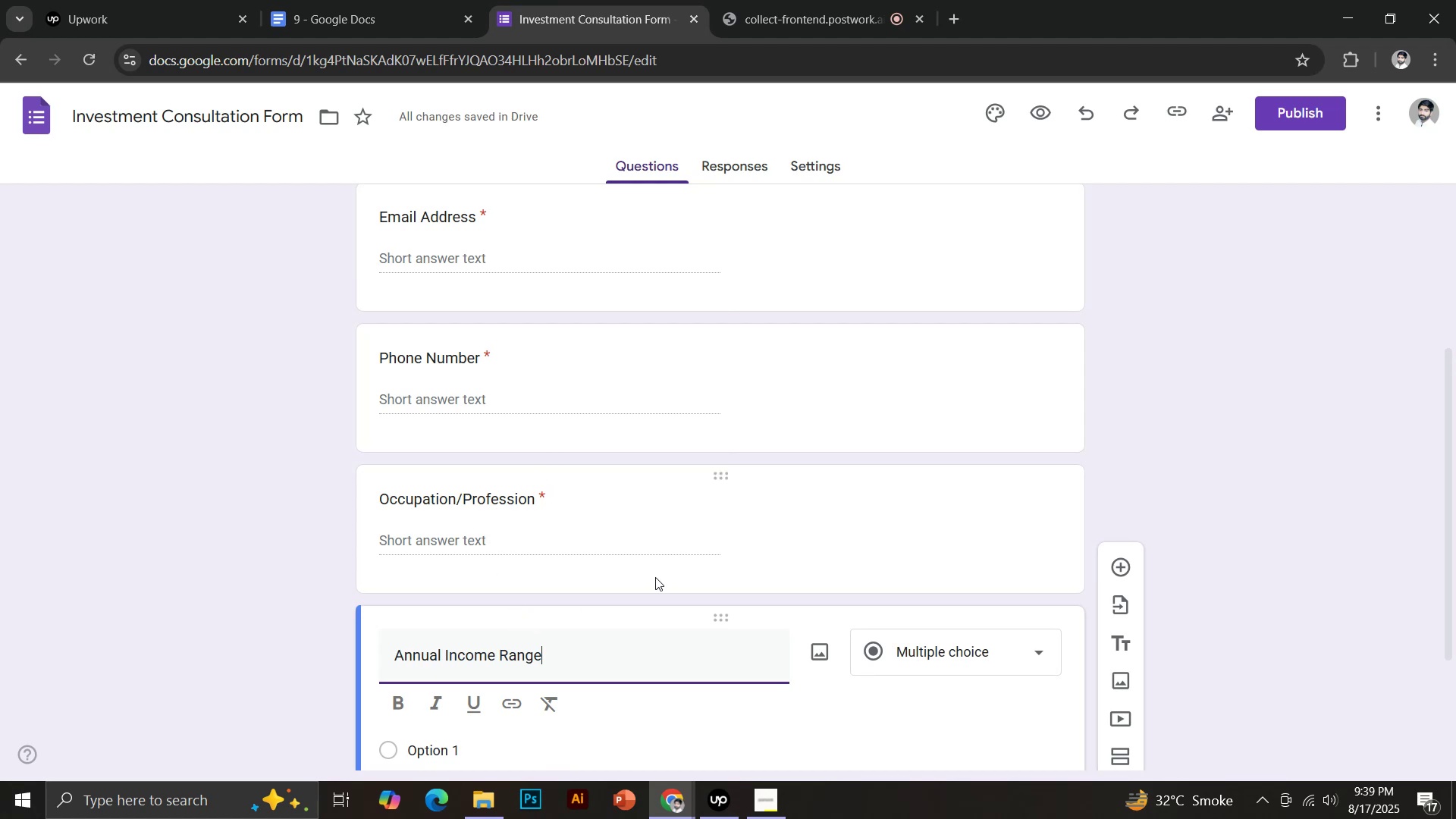 
left_click([466, 559])
 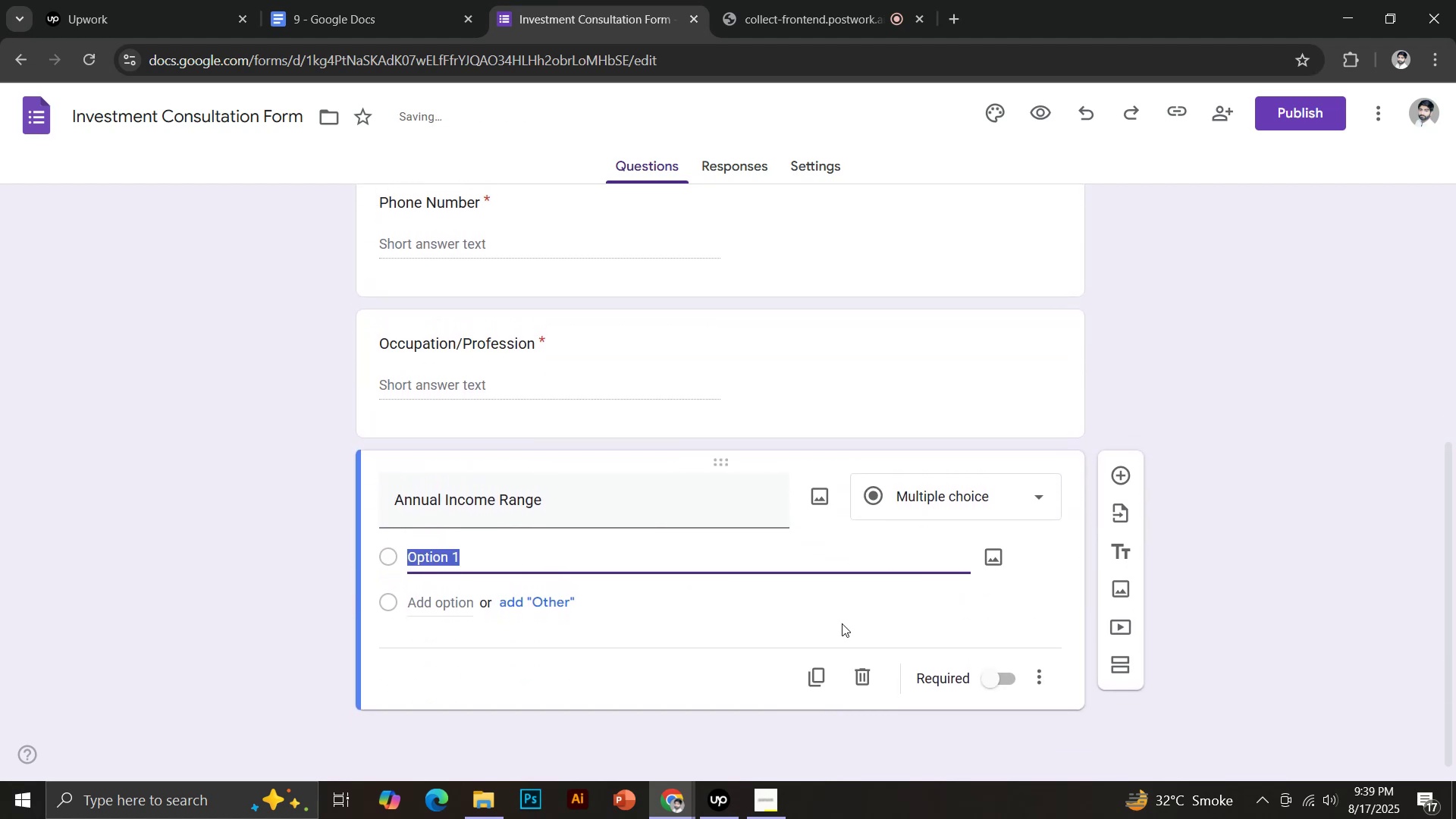 
left_click([954, 501])
 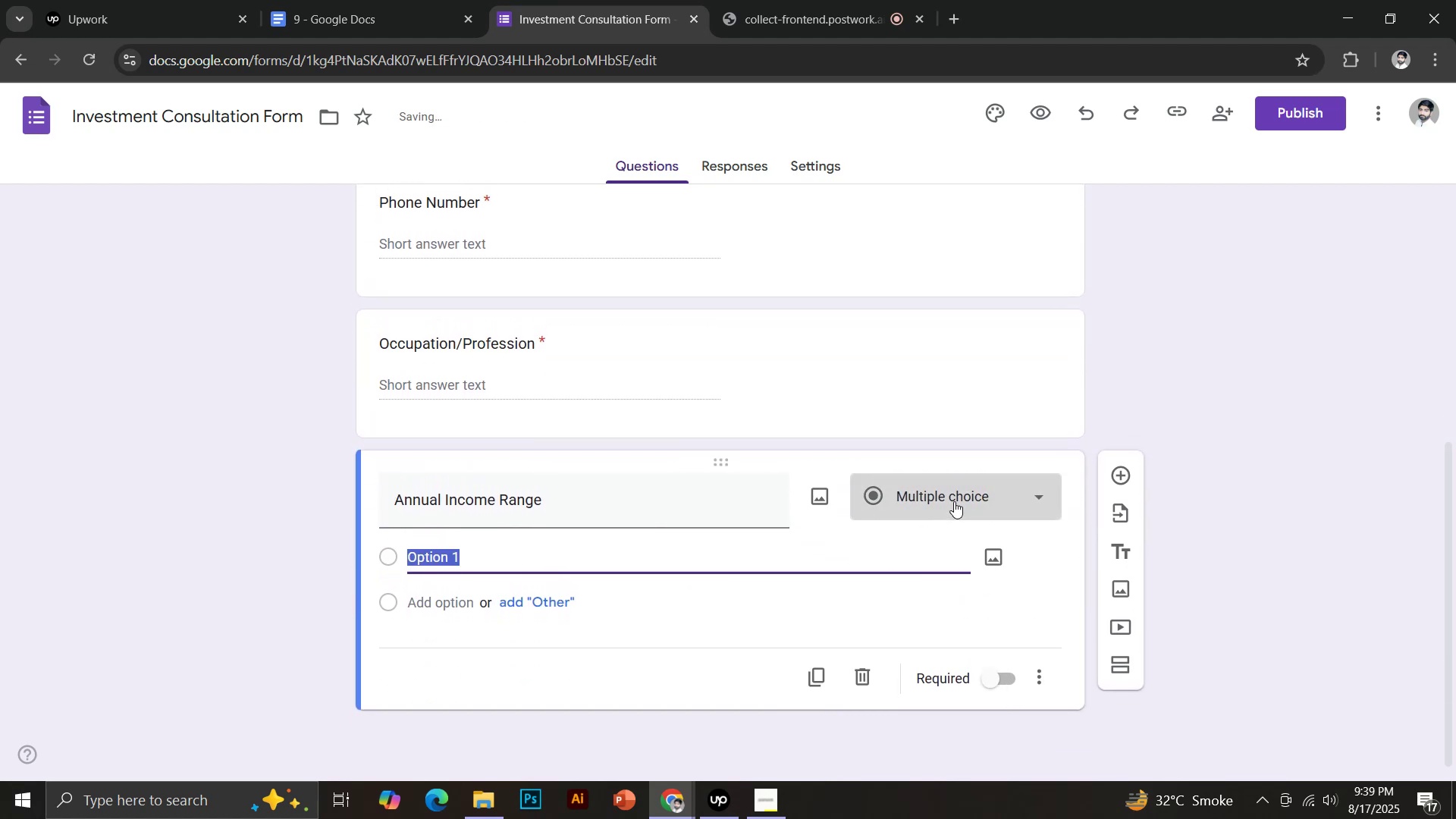 
left_click([937, 168])
 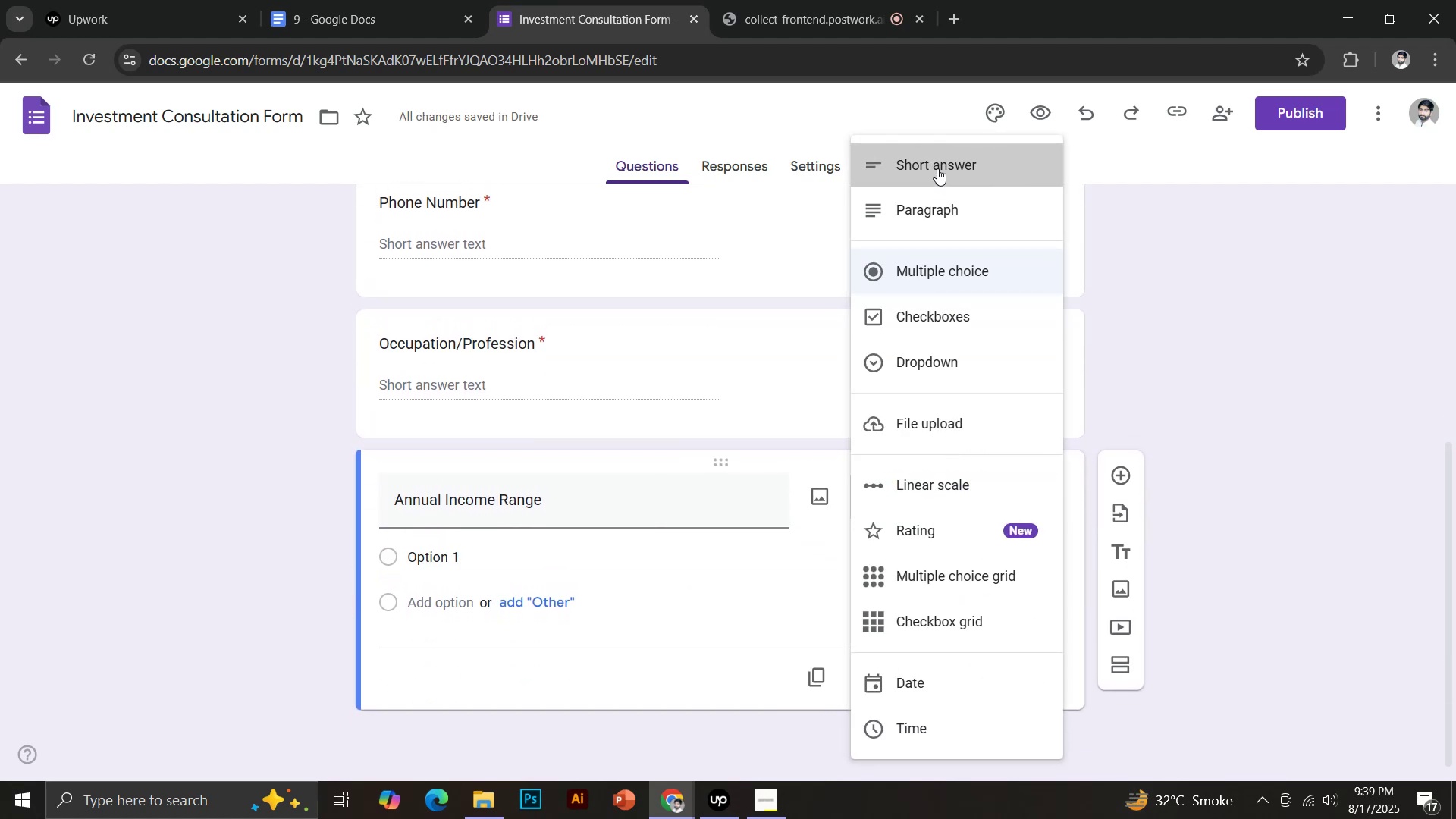 
left_click([403, 0])
 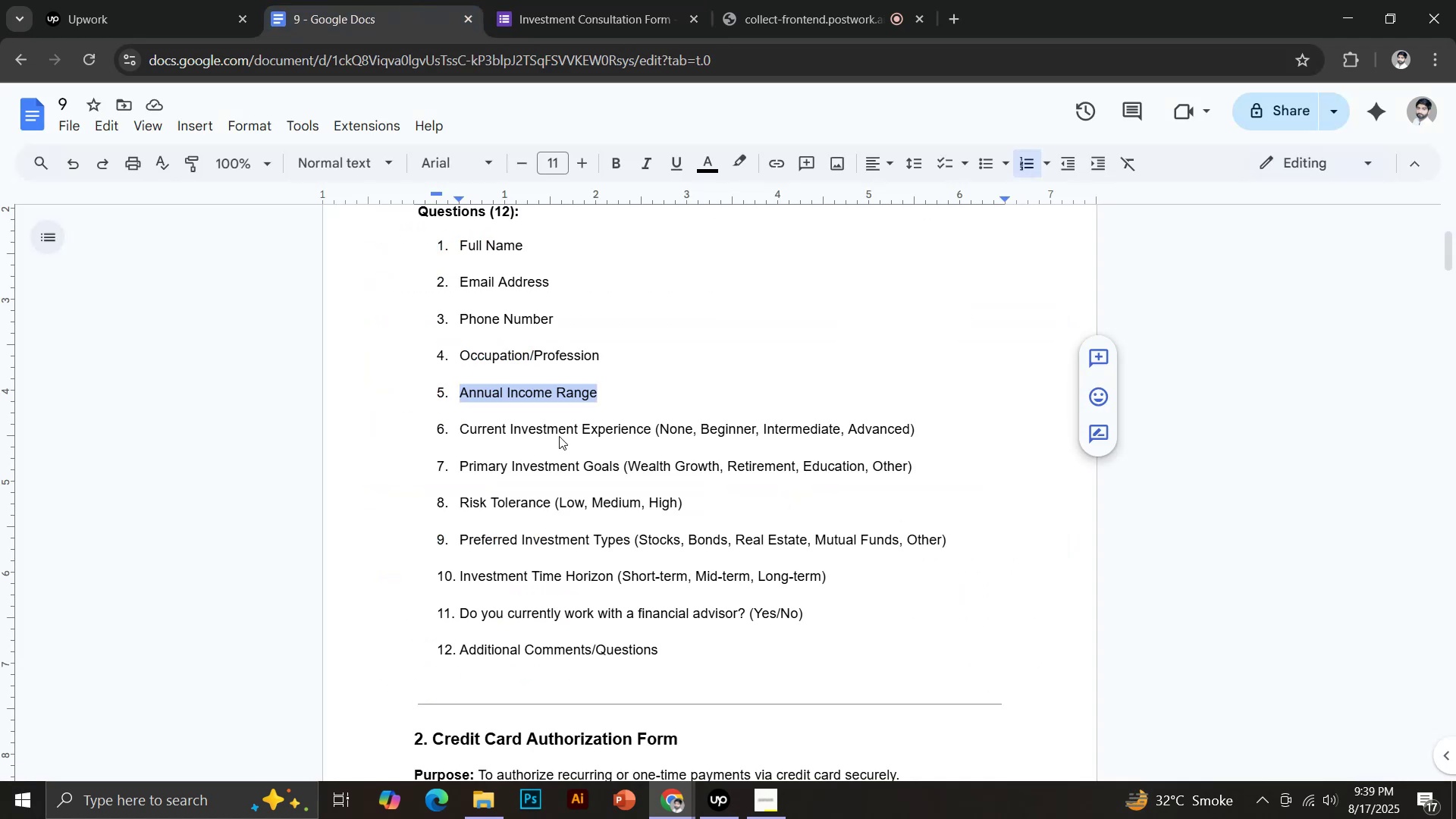 
left_click_drag(start_coordinate=[461, 430], to_coordinate=[654, 436])
 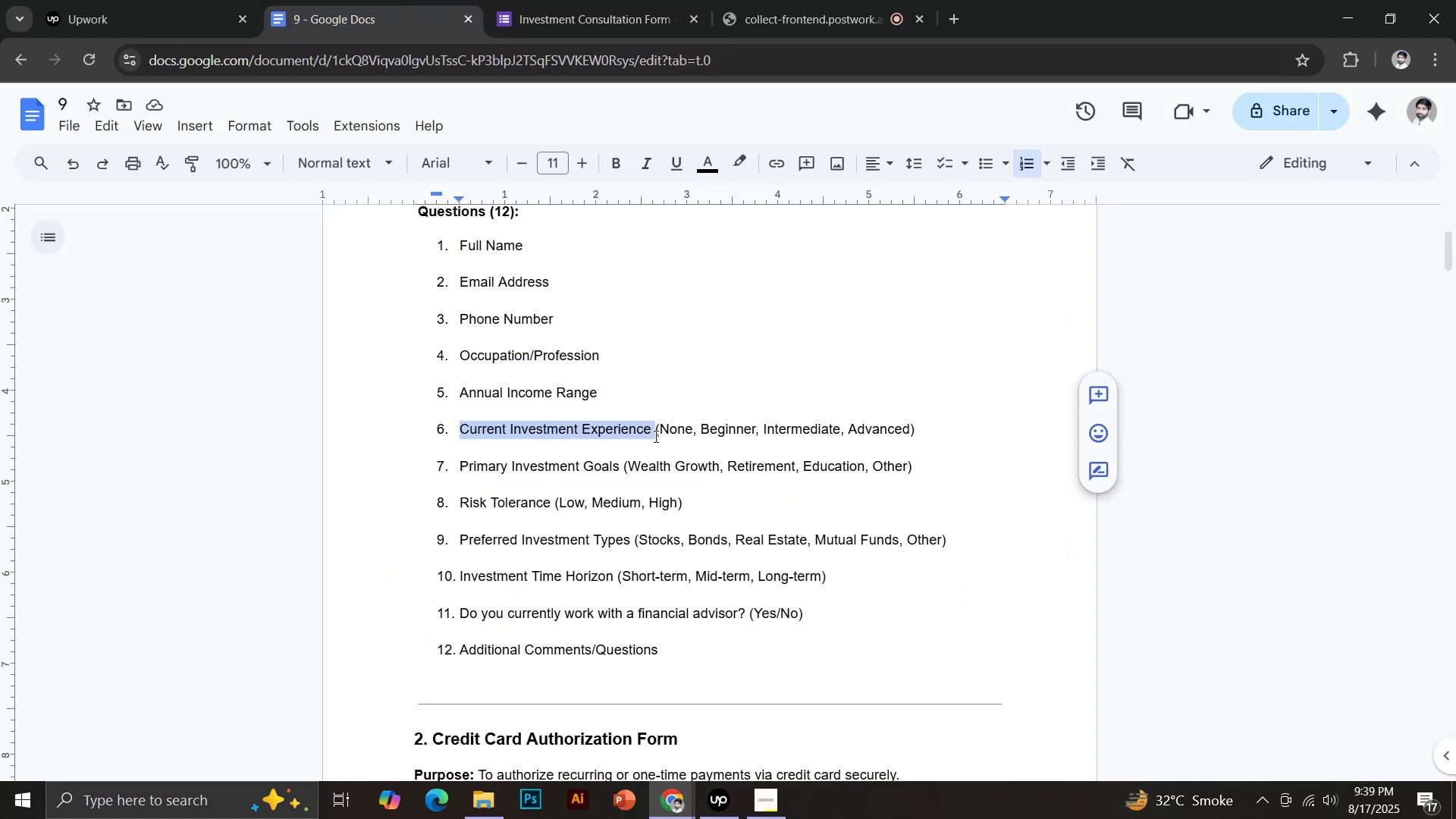 
key(Control+C)
 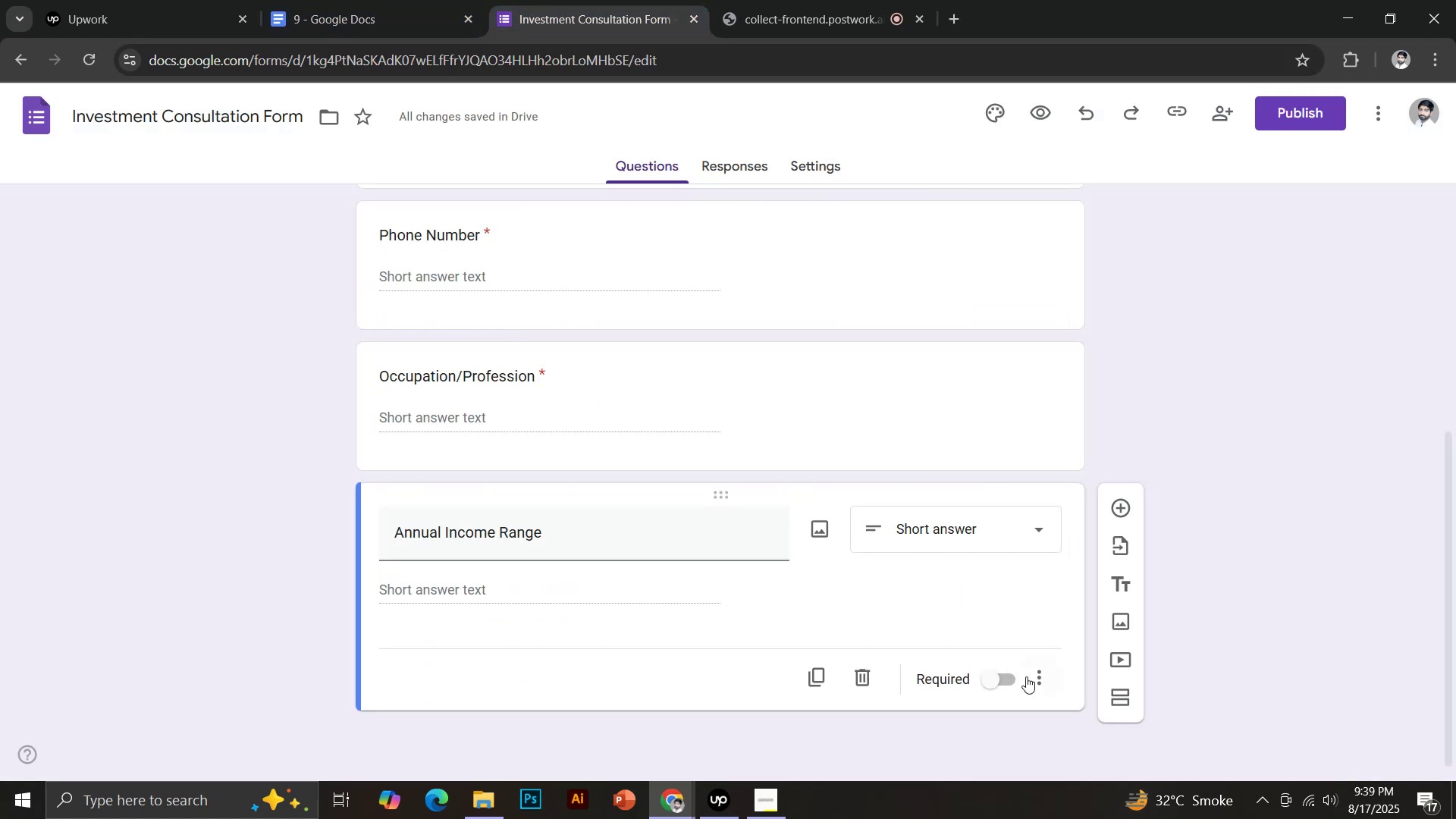 
left_click([1005, 677])
 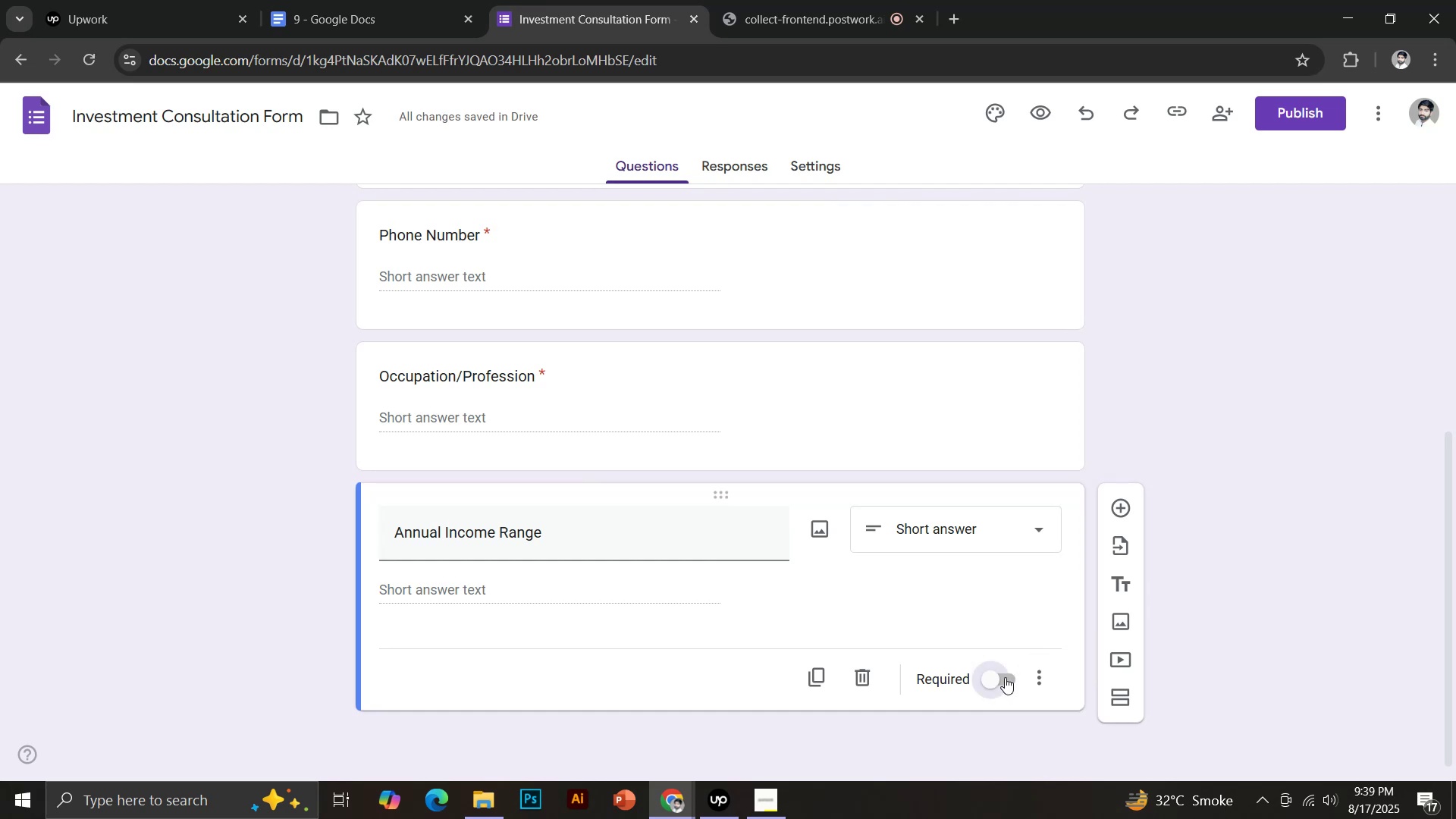 
left_click([1125, 512])
 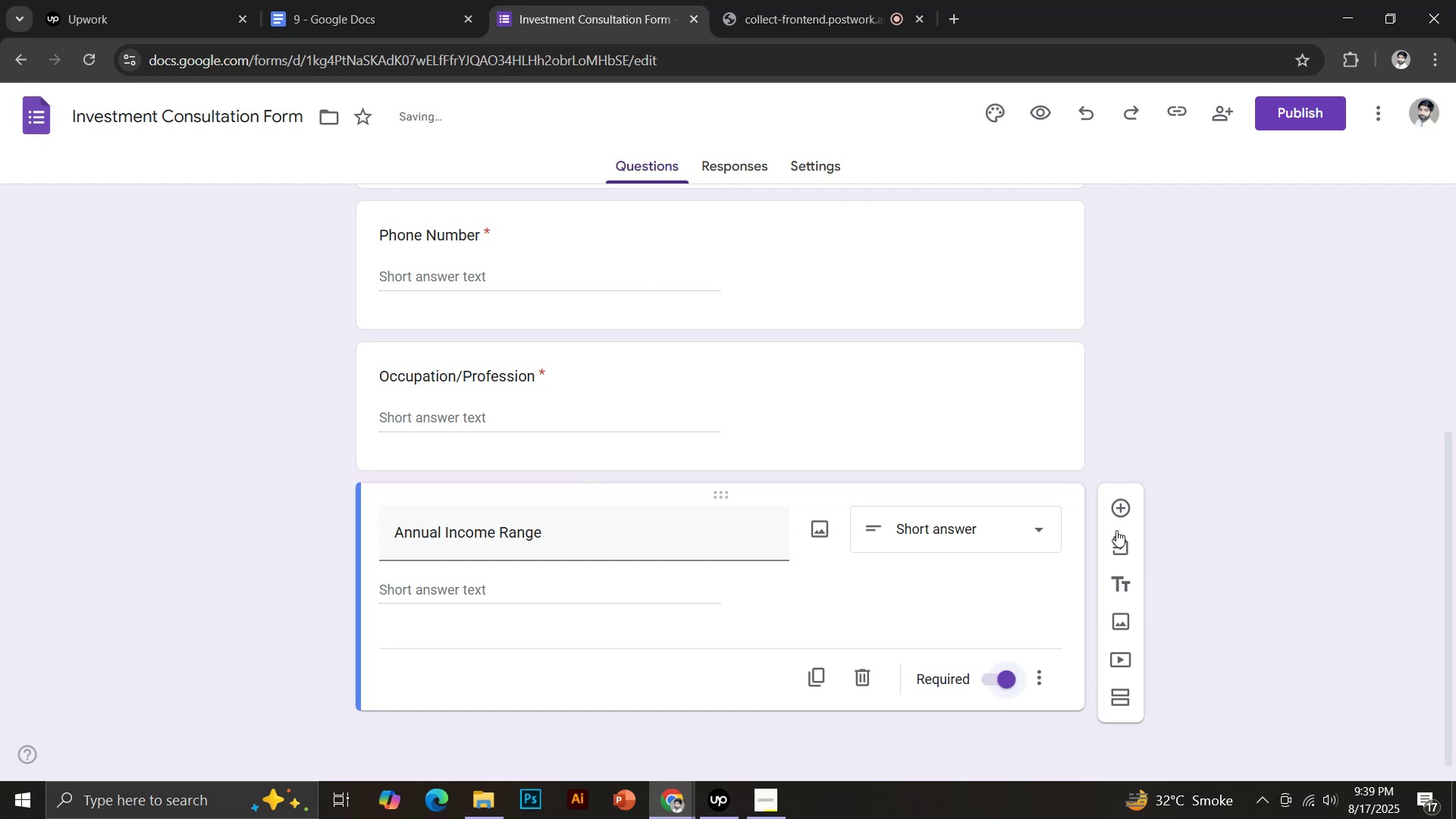 
key(Control+Shift+V)
 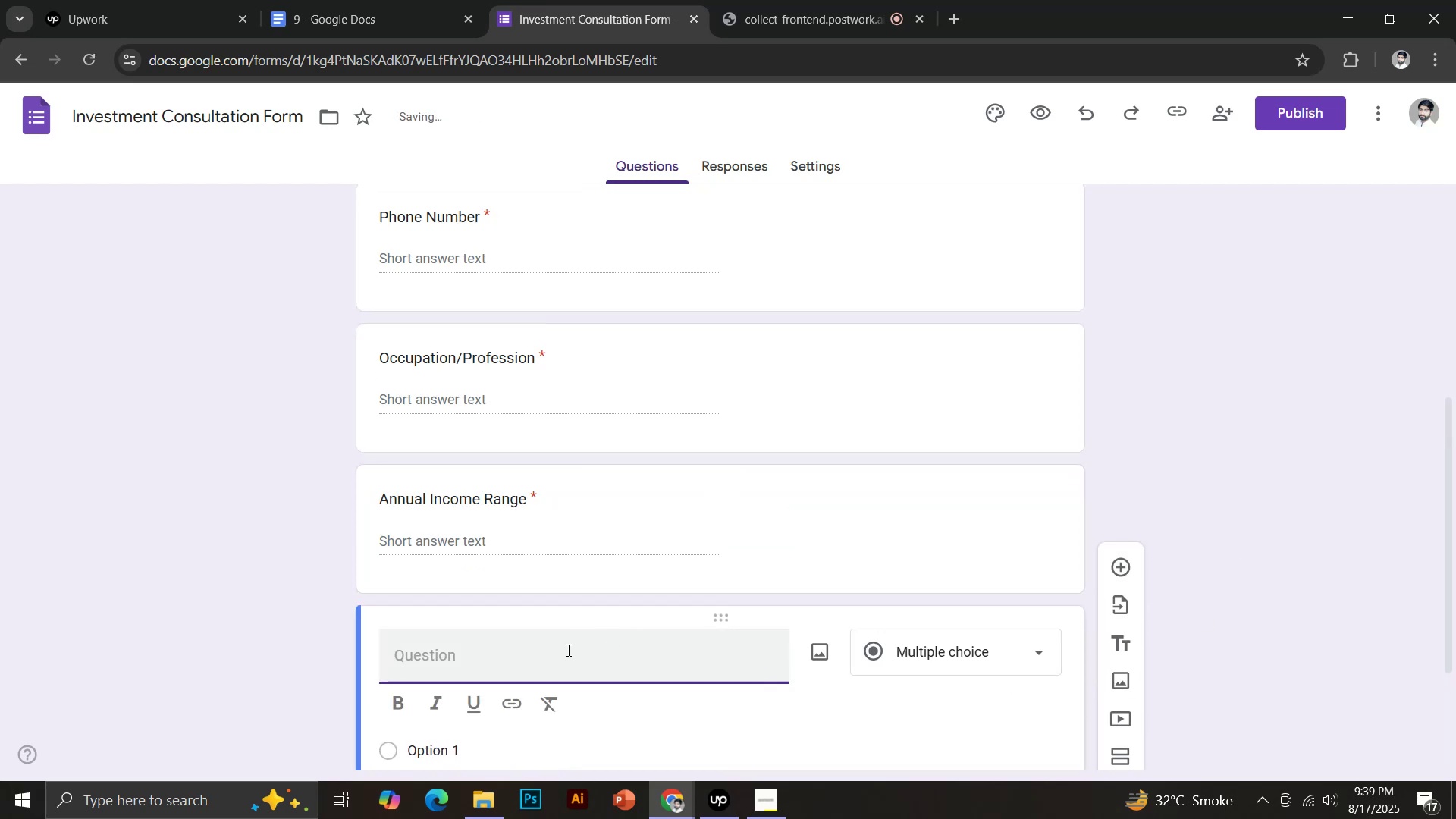 
scroll: coordinate [600, 554], scroll_direction: down, amount: 2.0
 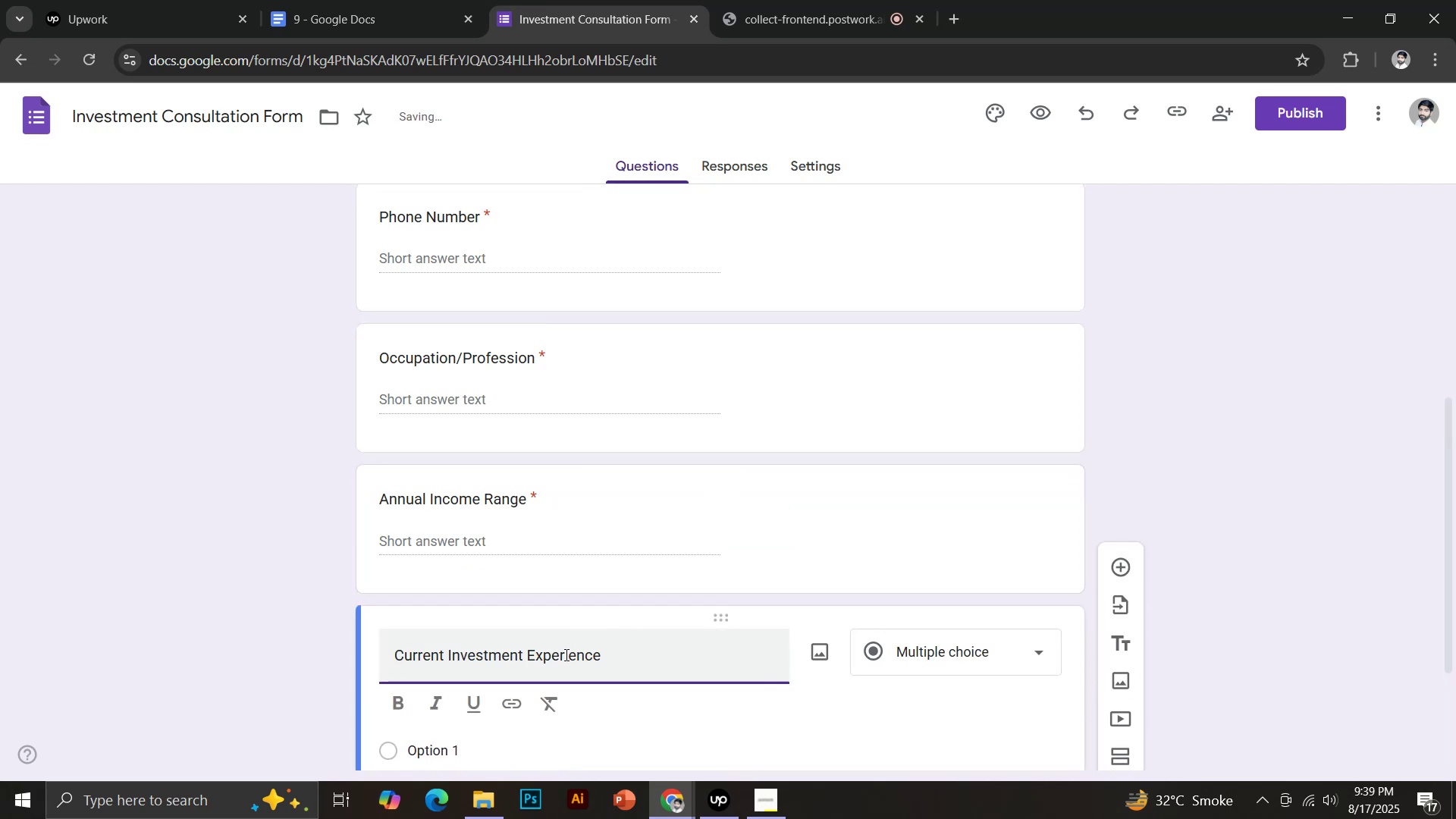 
left_click_drag(start_coordinate=[391, 0], to_coordinate=[385, 0])
 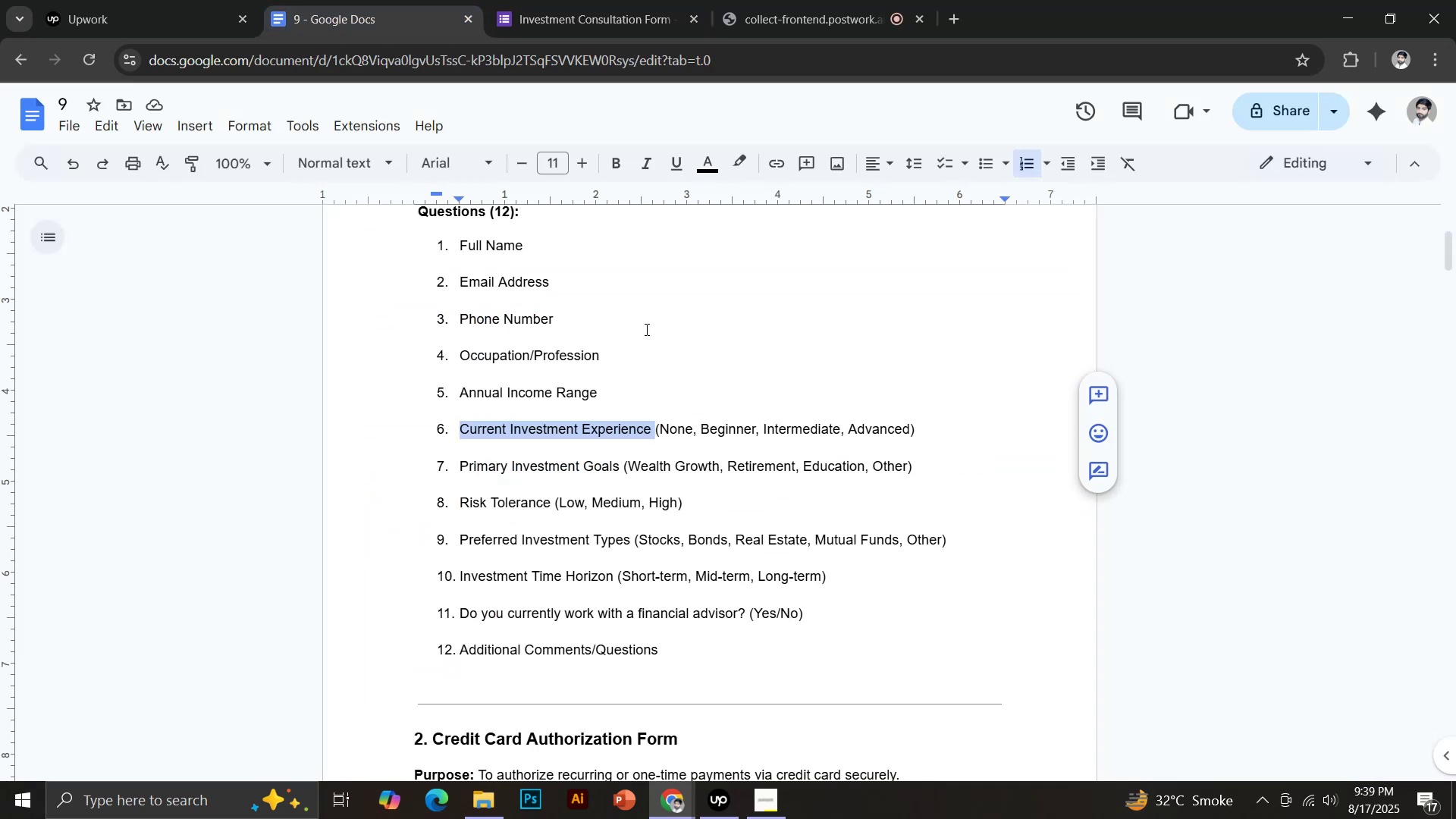 
left_click([612, 0])
 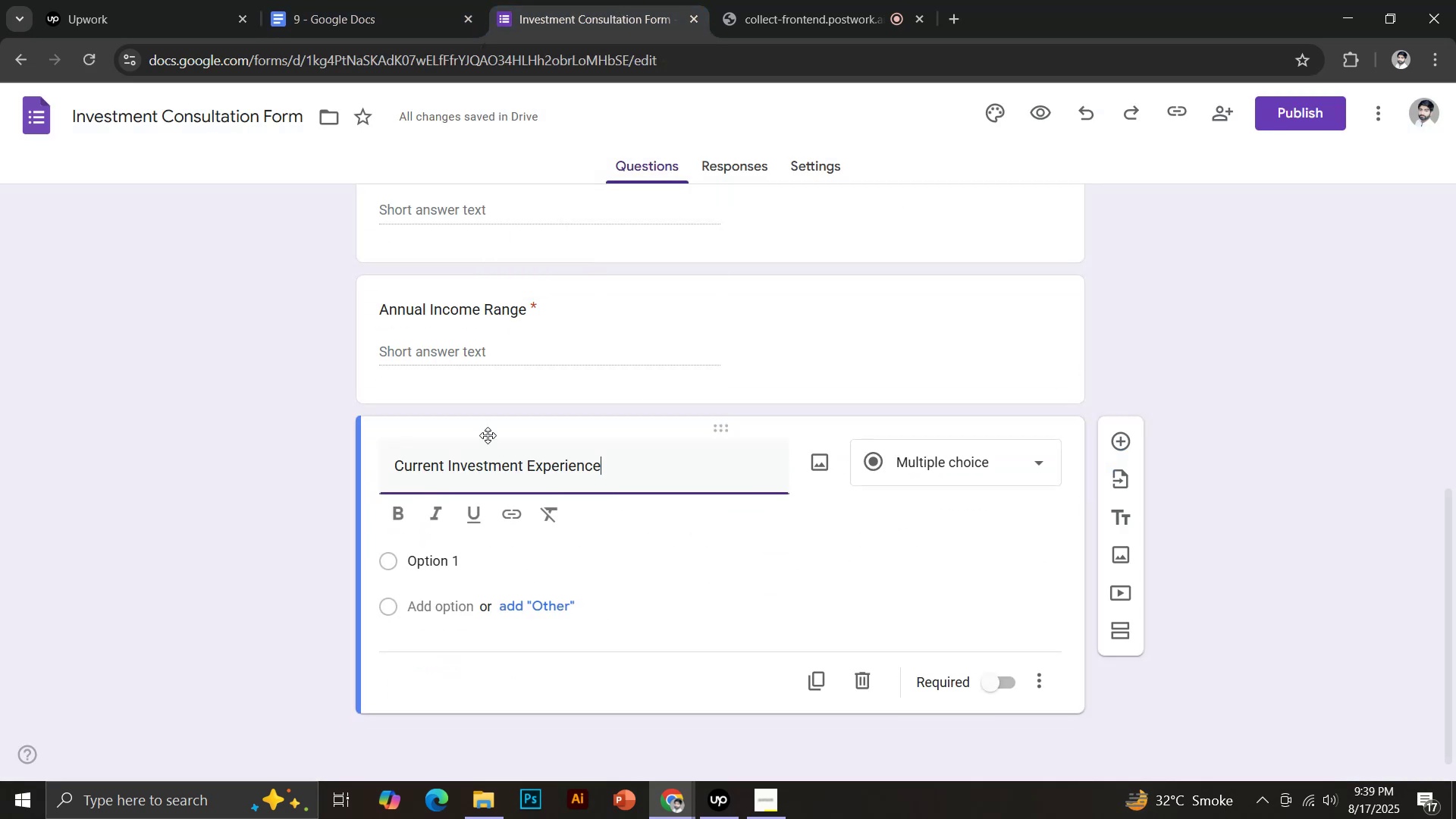 
left_click([450, 559])
 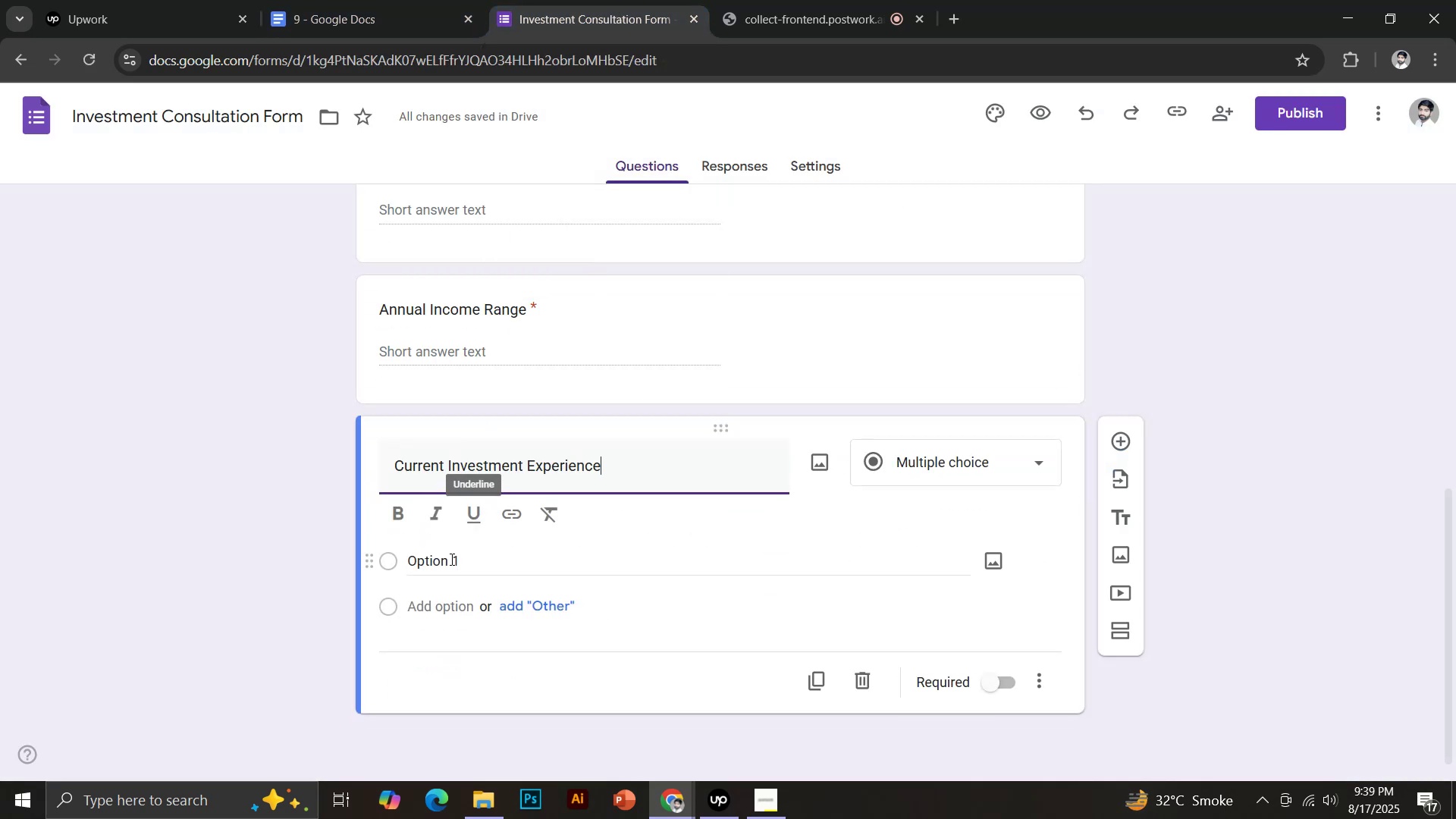 
type(None)
 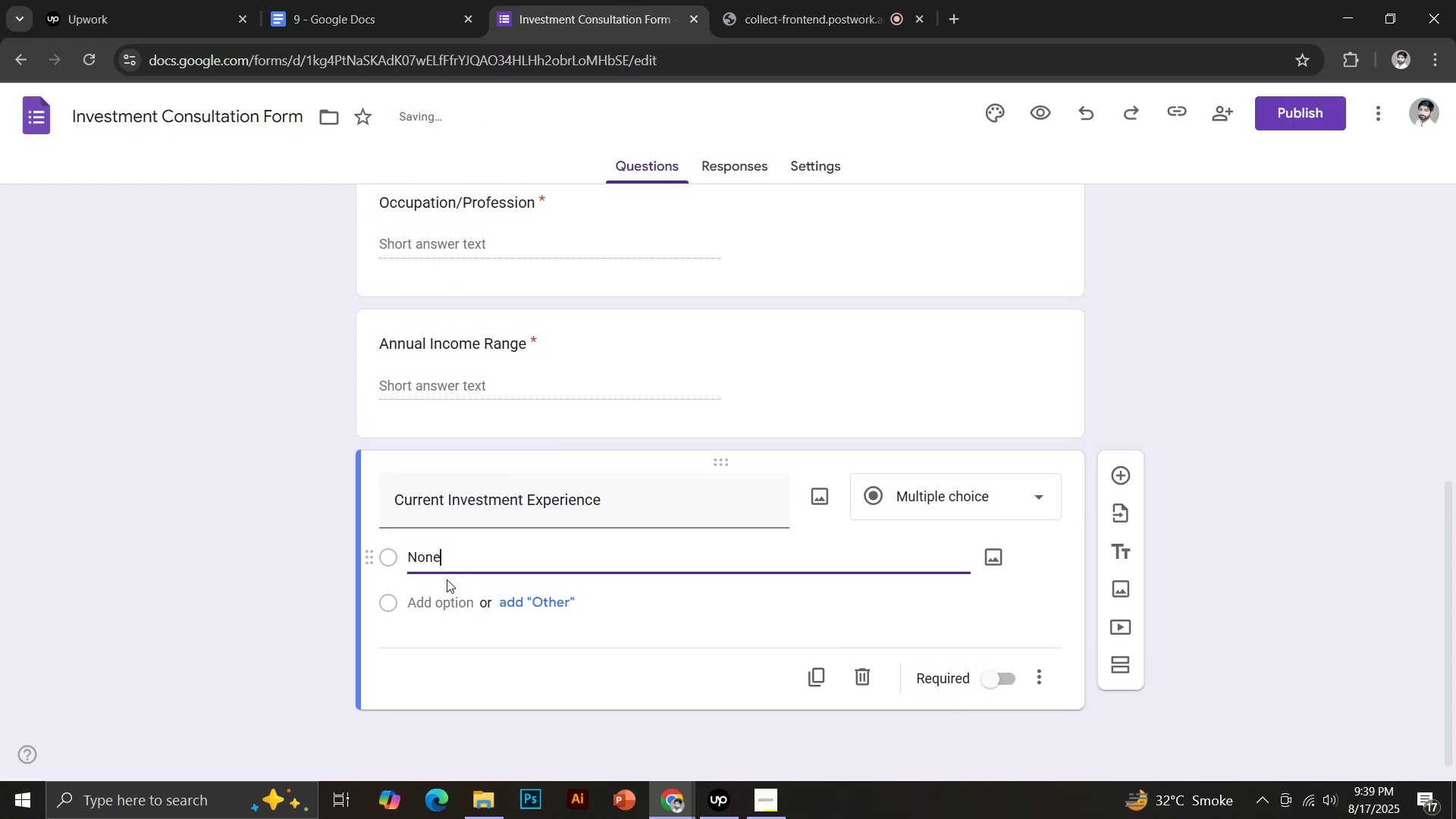 
left_click([432, 608])
 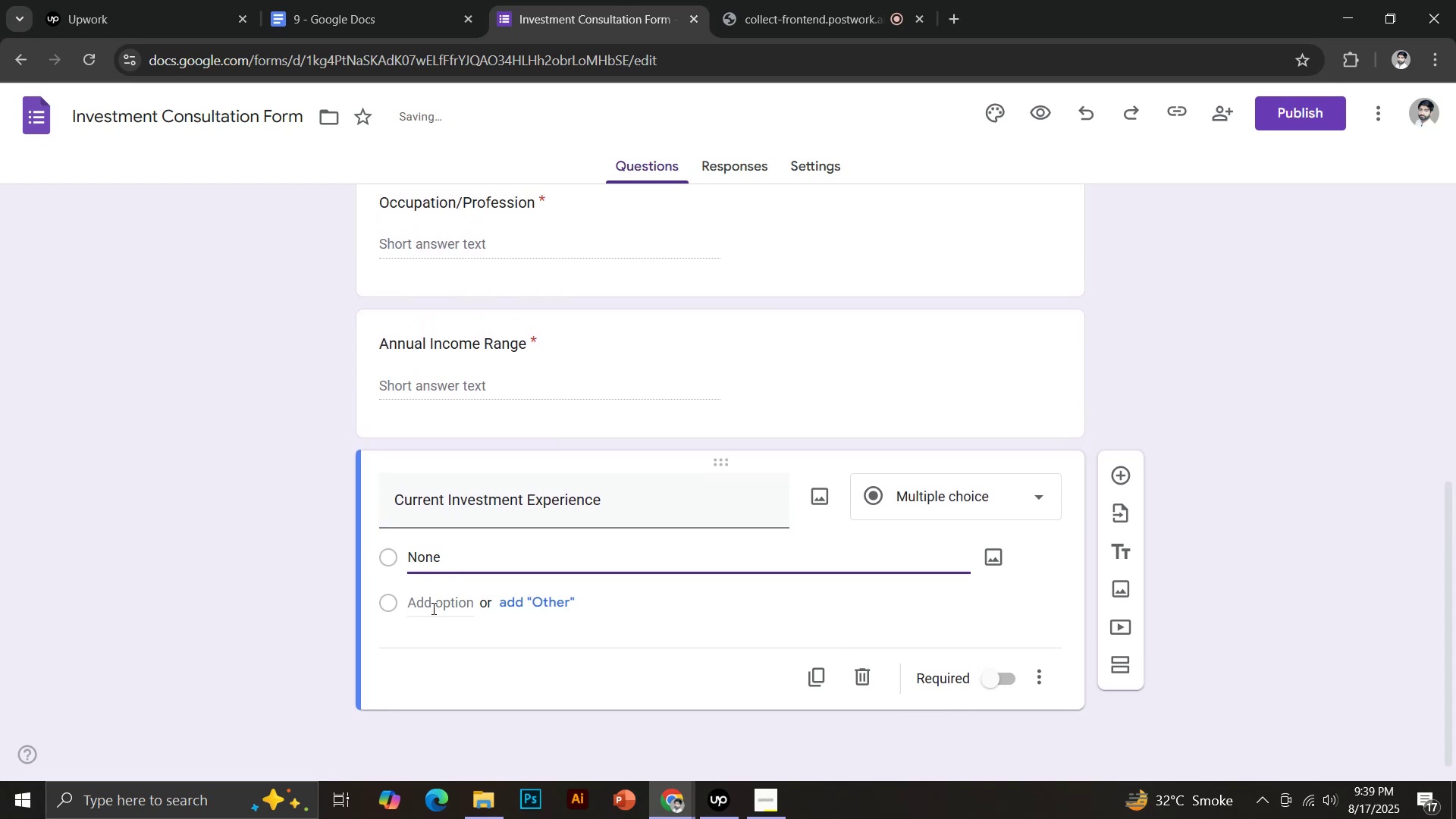 
type(Beginner)
 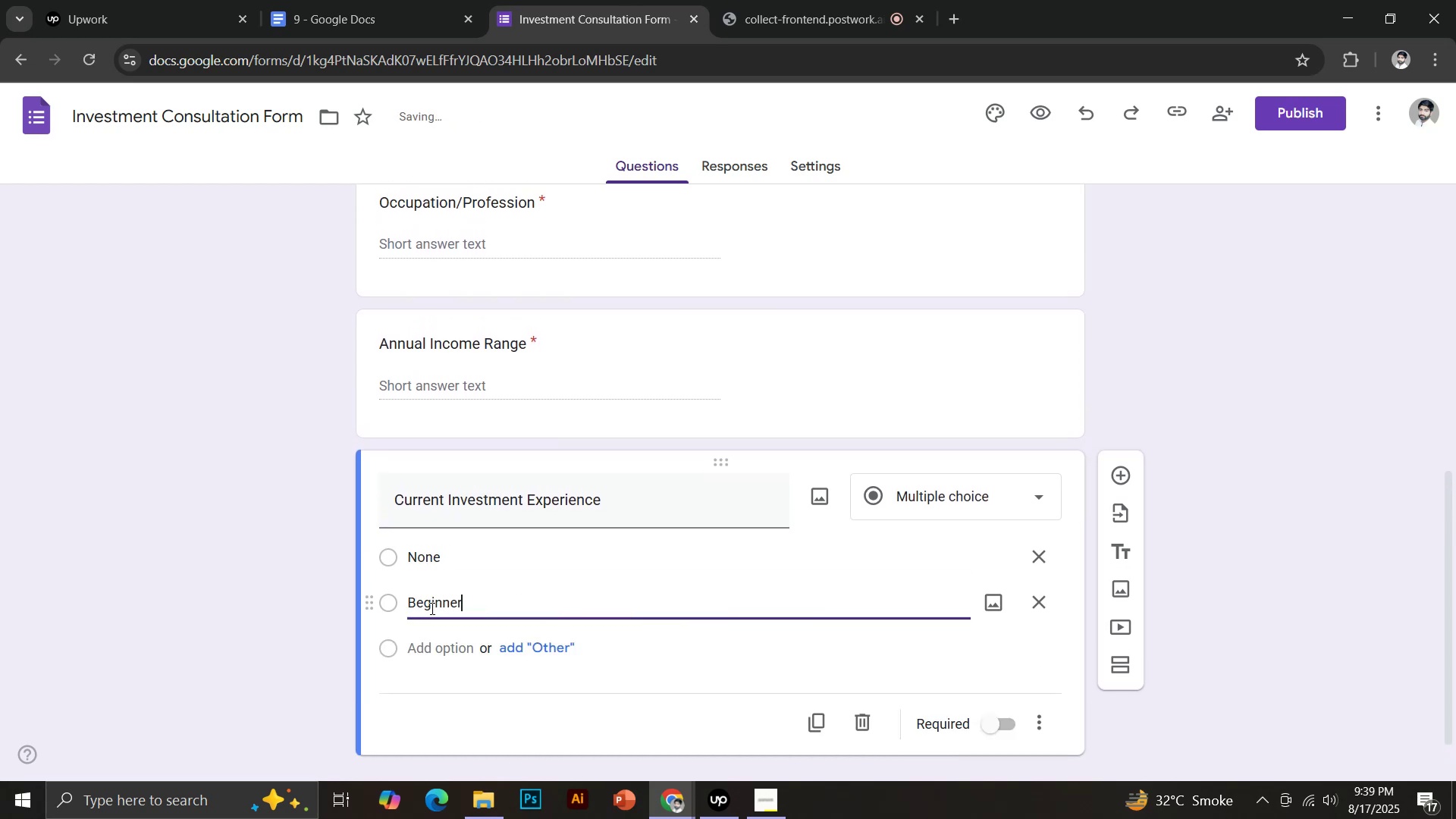 
double_click([437, 639])
 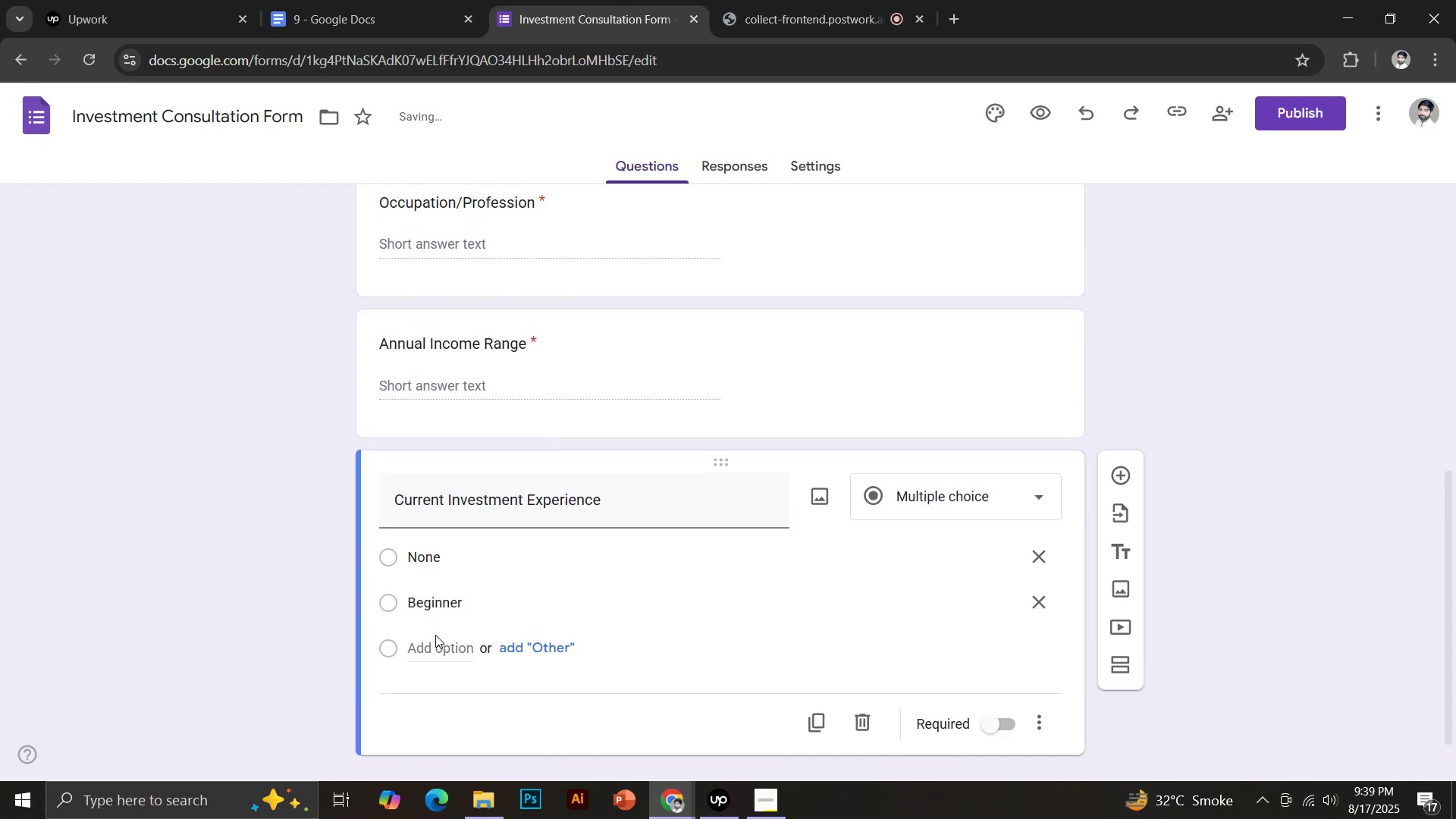 
type(Intern)
key(Backspace)
type(mediate)
 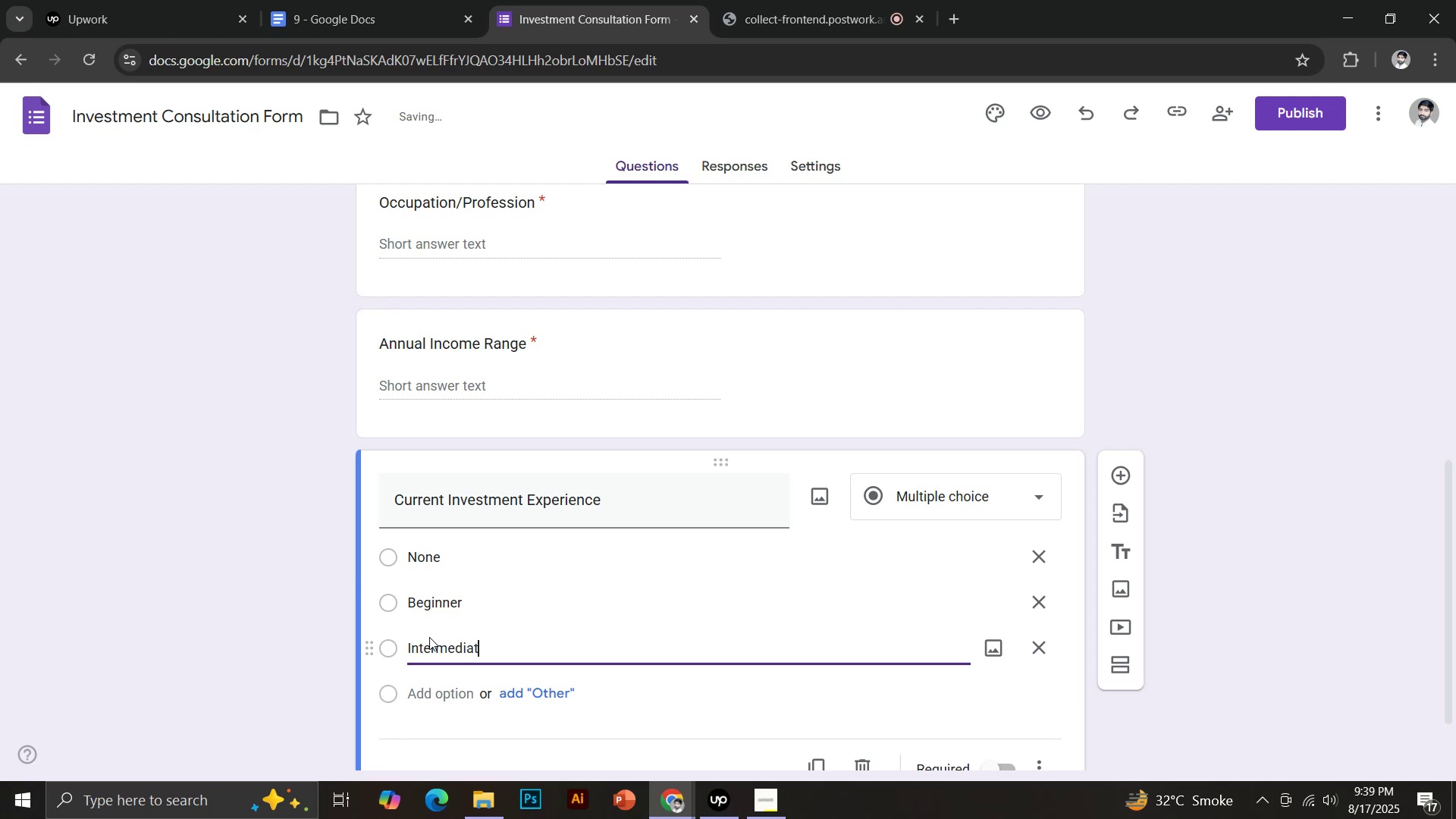 
left_click([435, 689])
 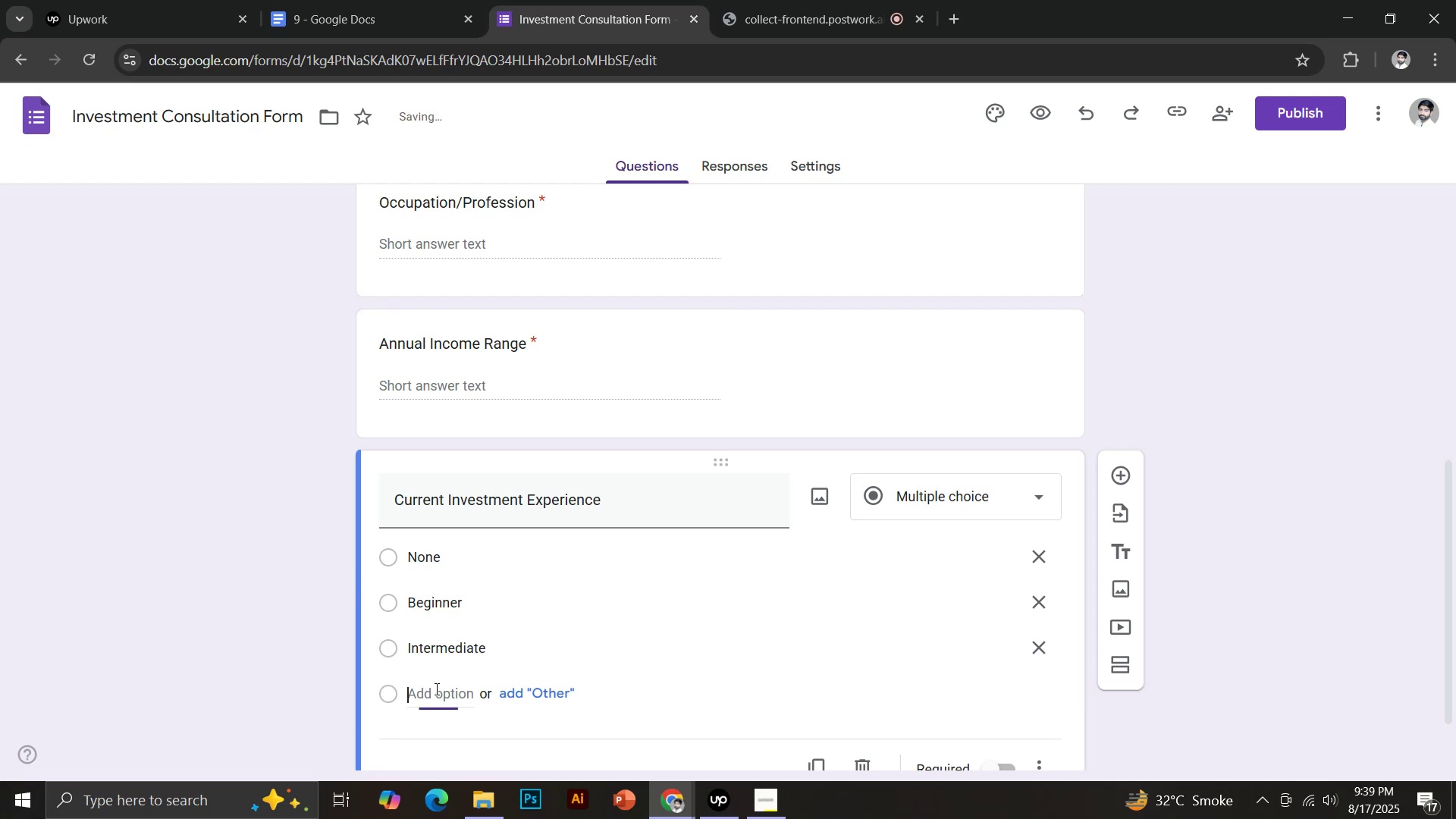 
type(Expert)
 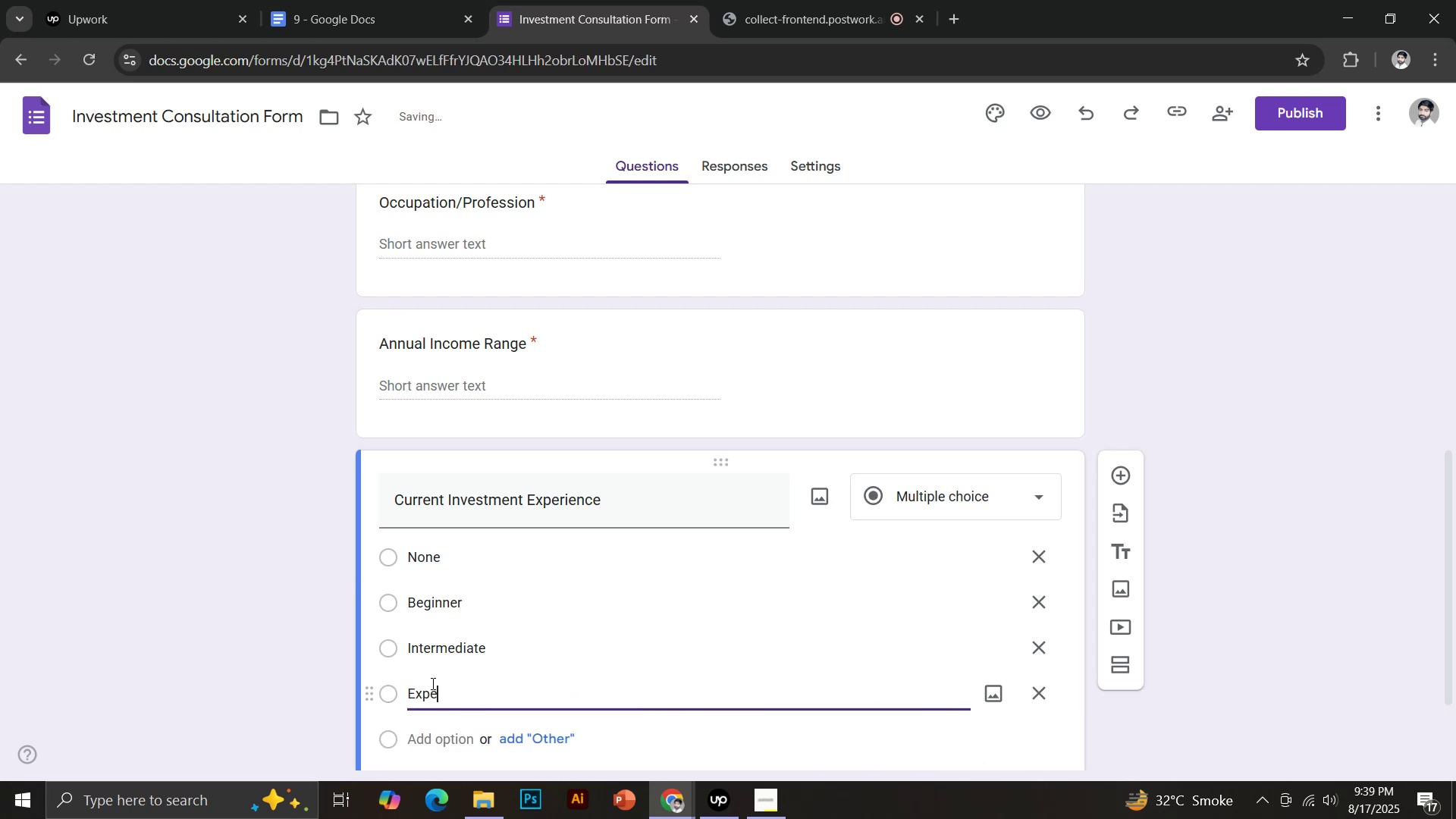 
scroll: coordinate [577, 577], scroll_direction: down, amount: 2.0
 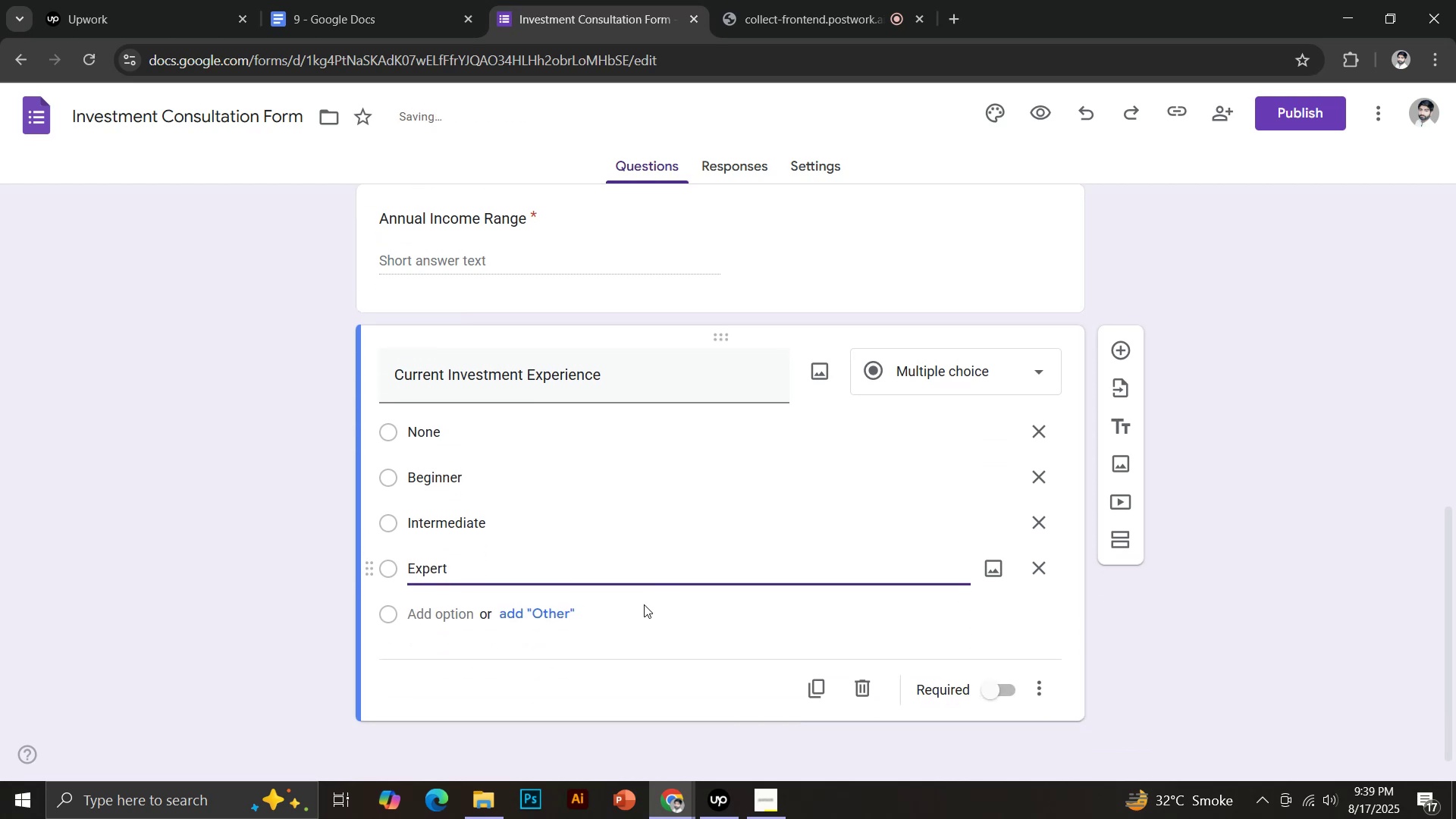 
left_click([989, 682])
 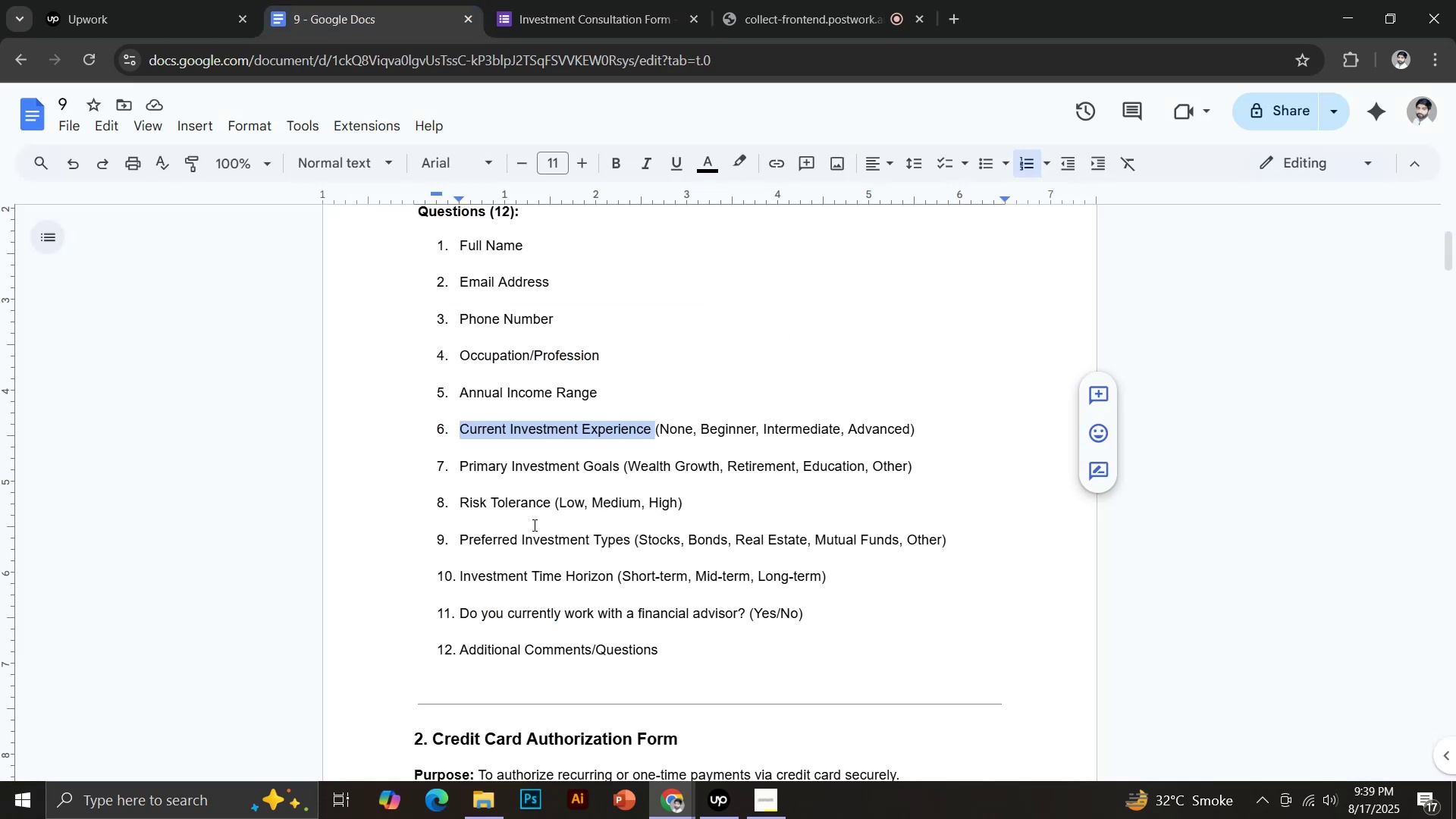 
left_click_drag(start_coordinate=[460, 471], to_coordinate=[619, 475])
 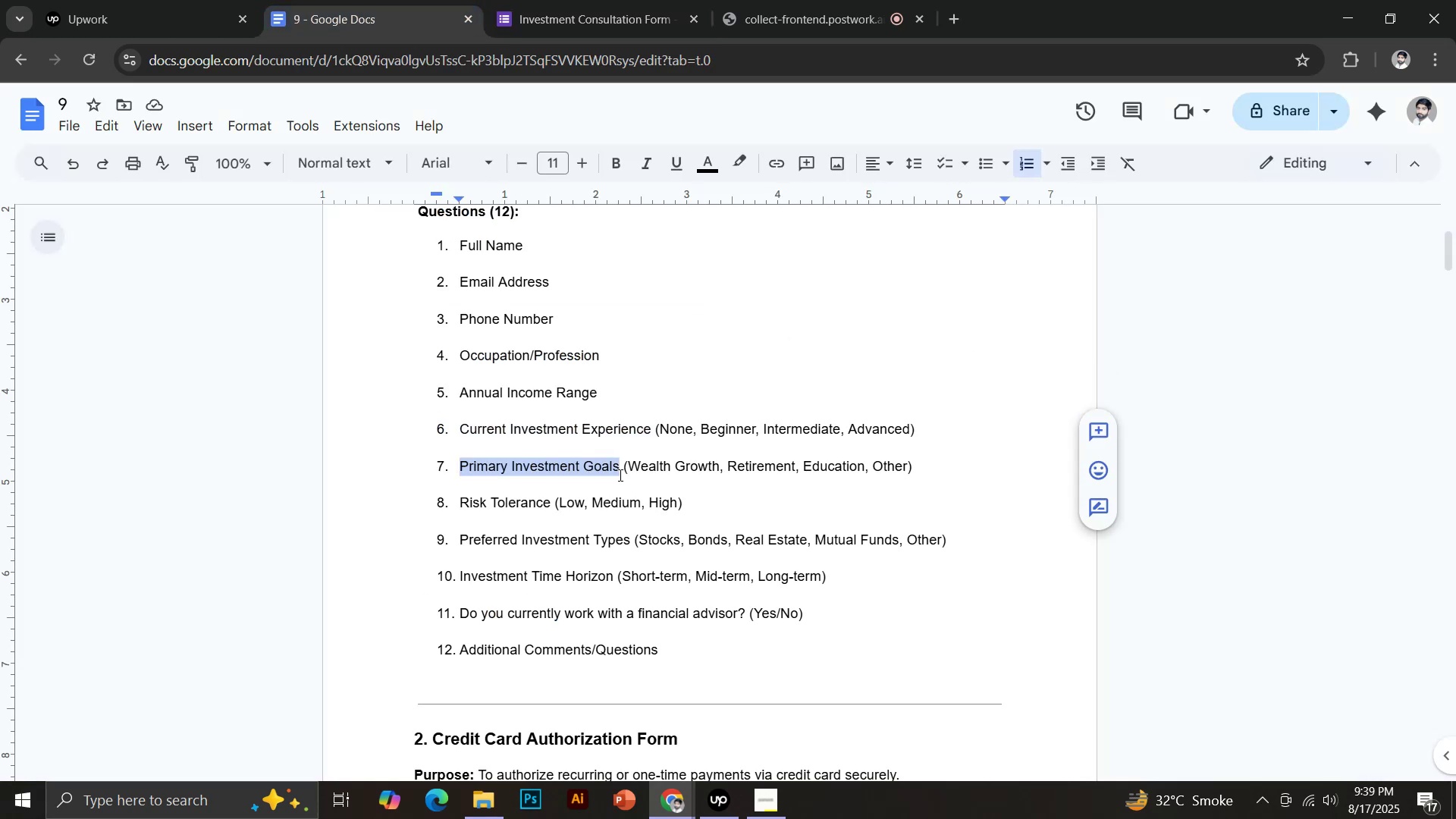 
key(Control+C)
 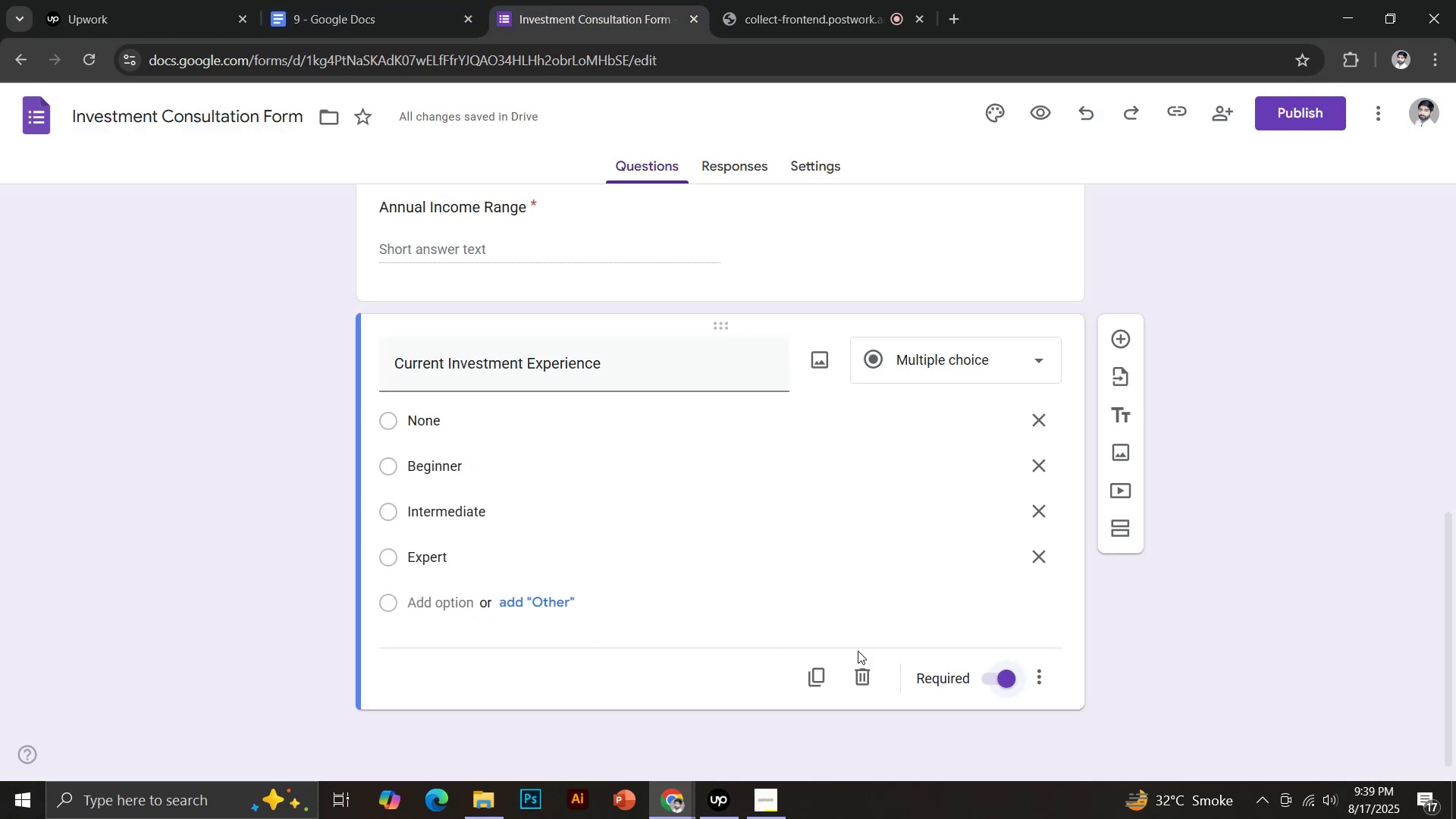 
key(Control+Shift+V)
 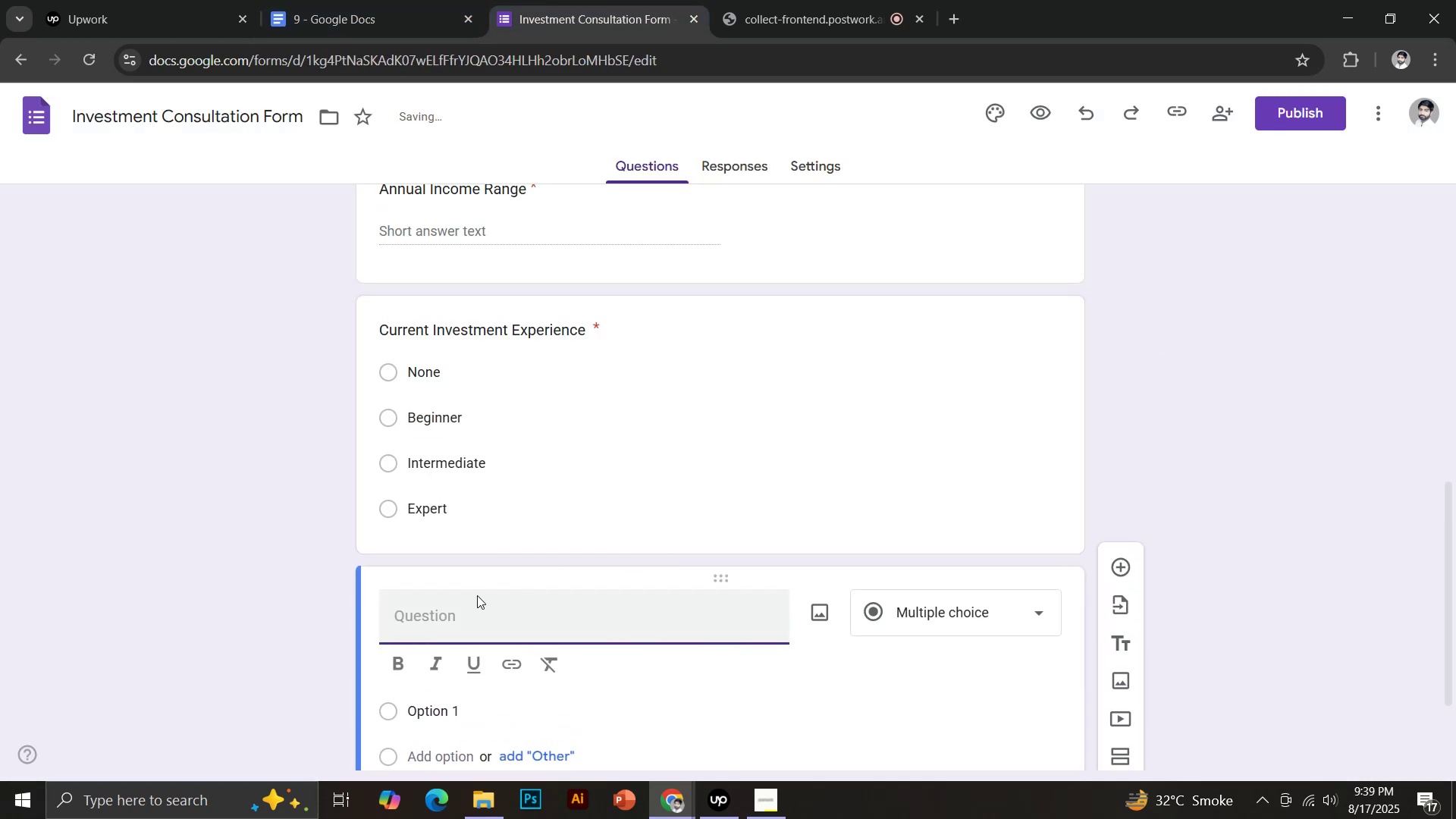 
scroll: coordinate [704, 574], scroll_direction: down, amount: 4.0
 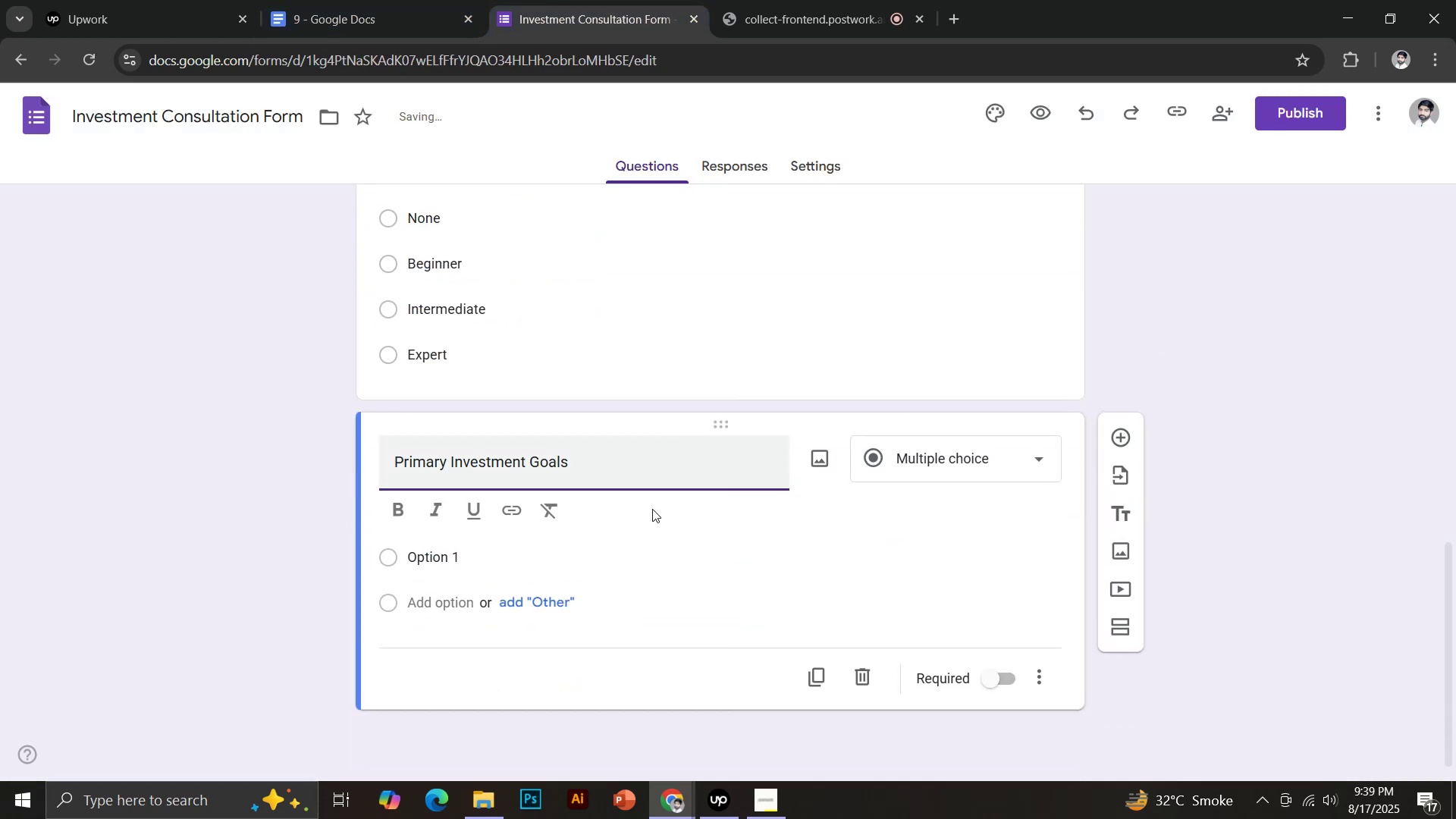 
left_click([393, 0])
 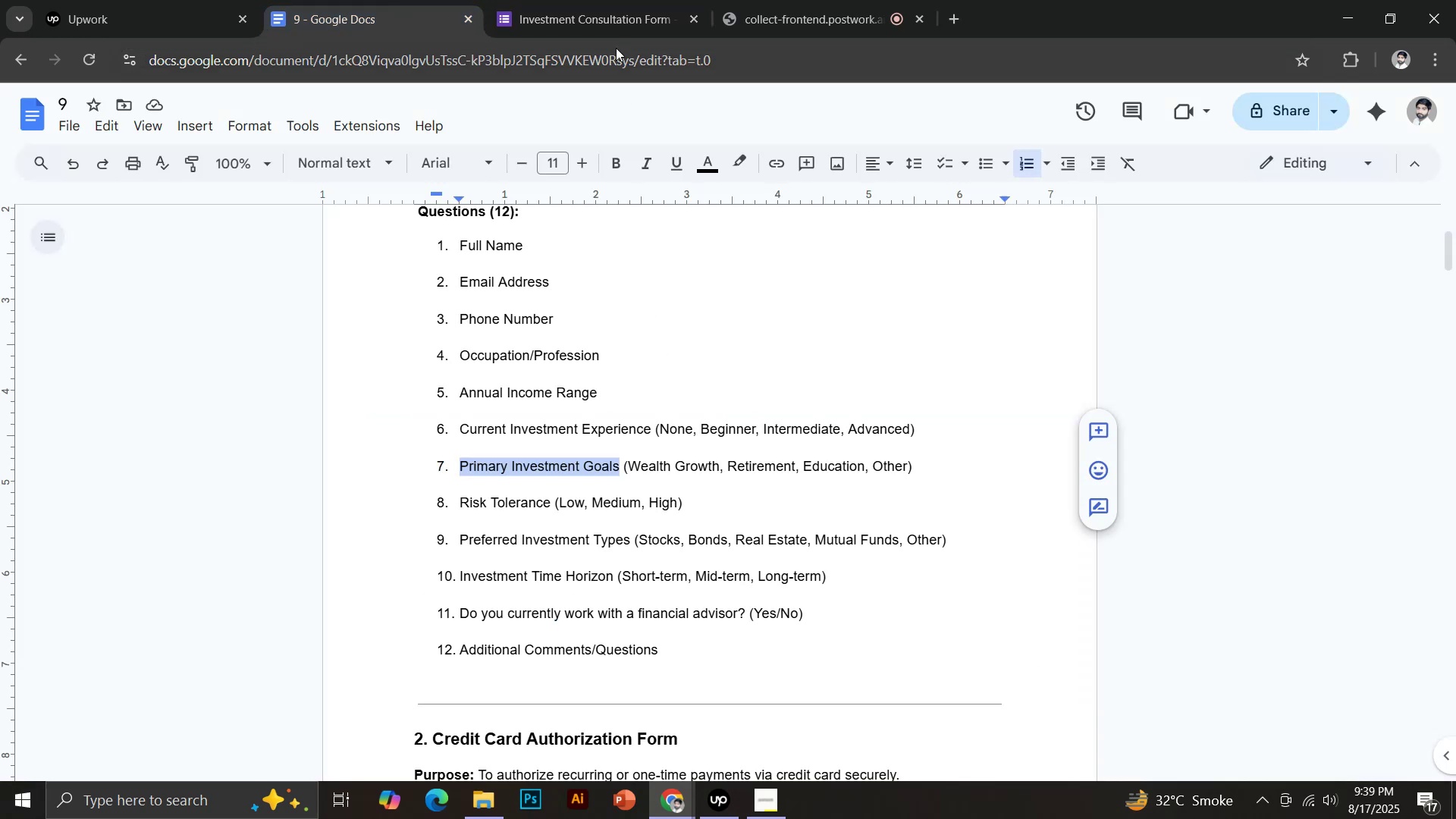 
left_click_drag(start_coordinate=[627, 469], to_coordinate=[717, 468])
 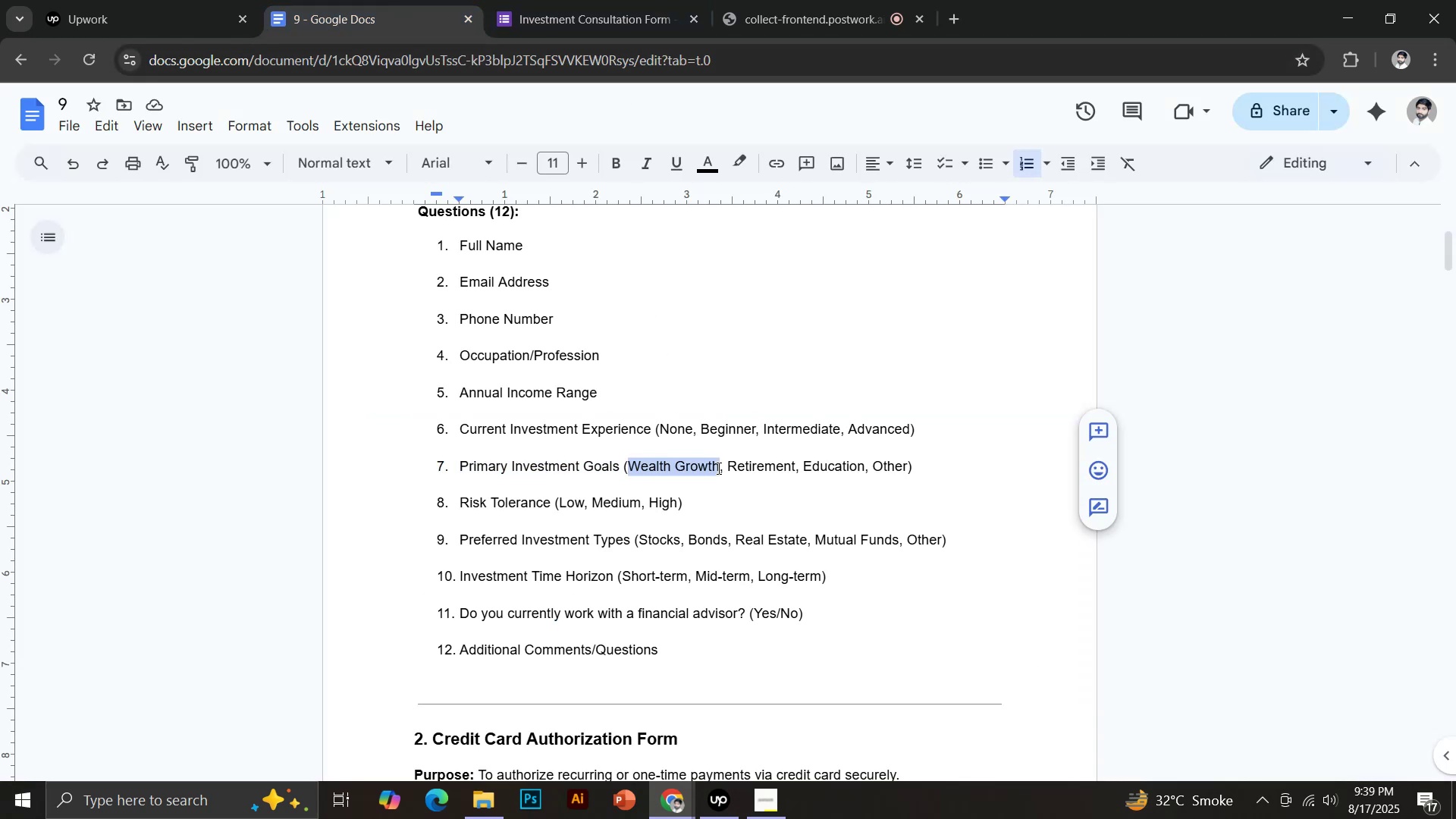 
key(Control+C)
 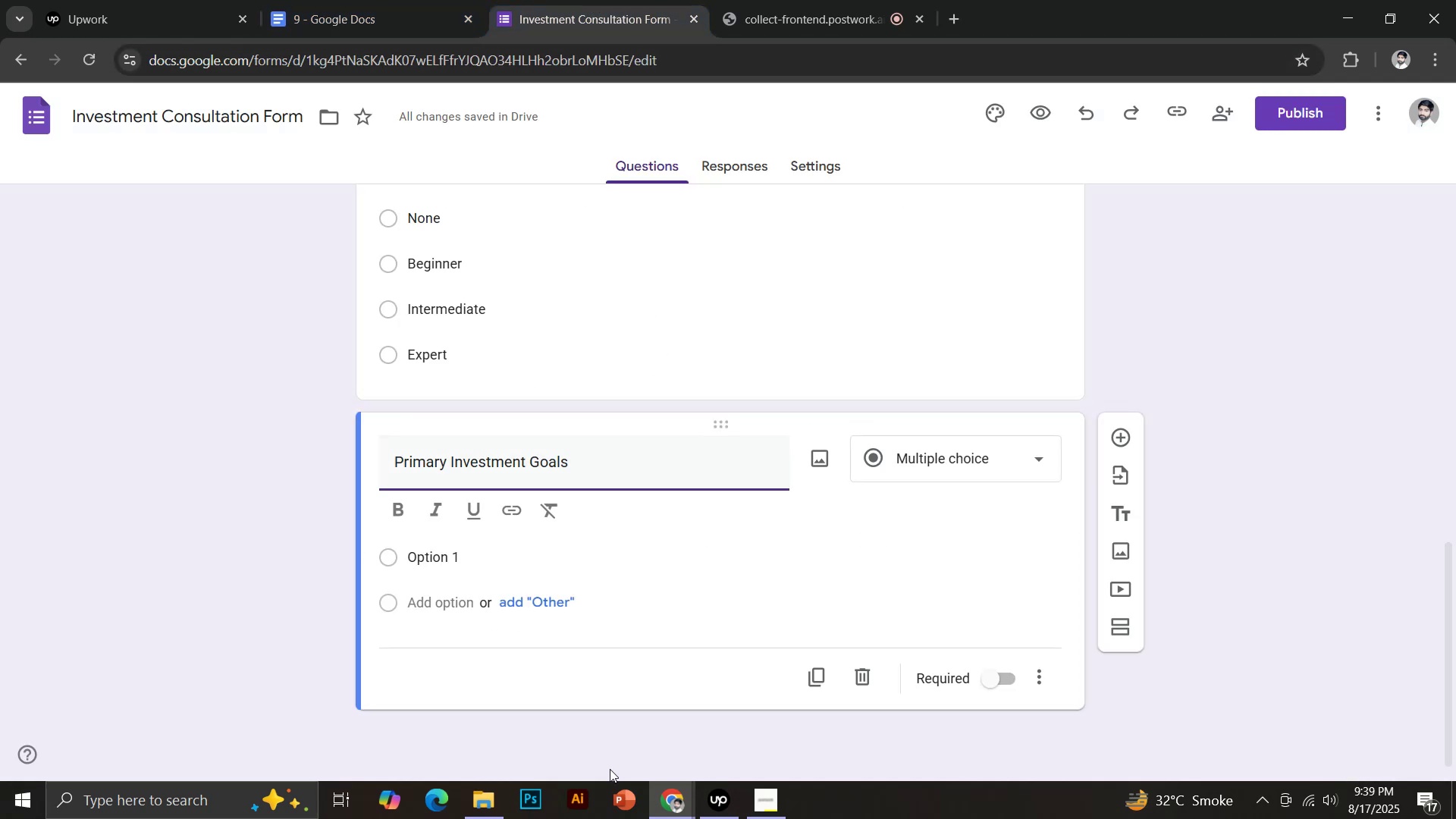 
left_click([813, 476])
 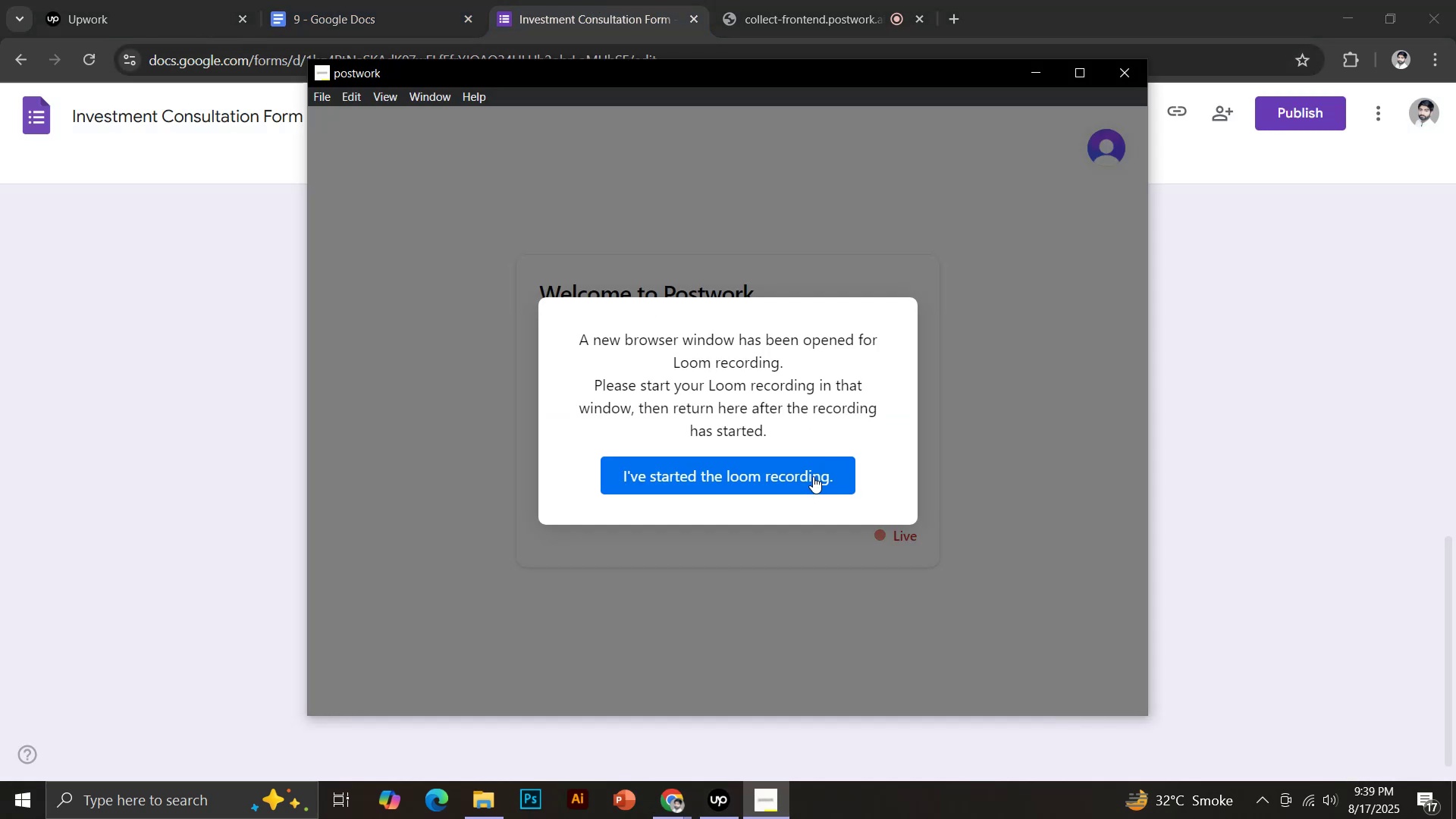 
left_click([1025, 74])
 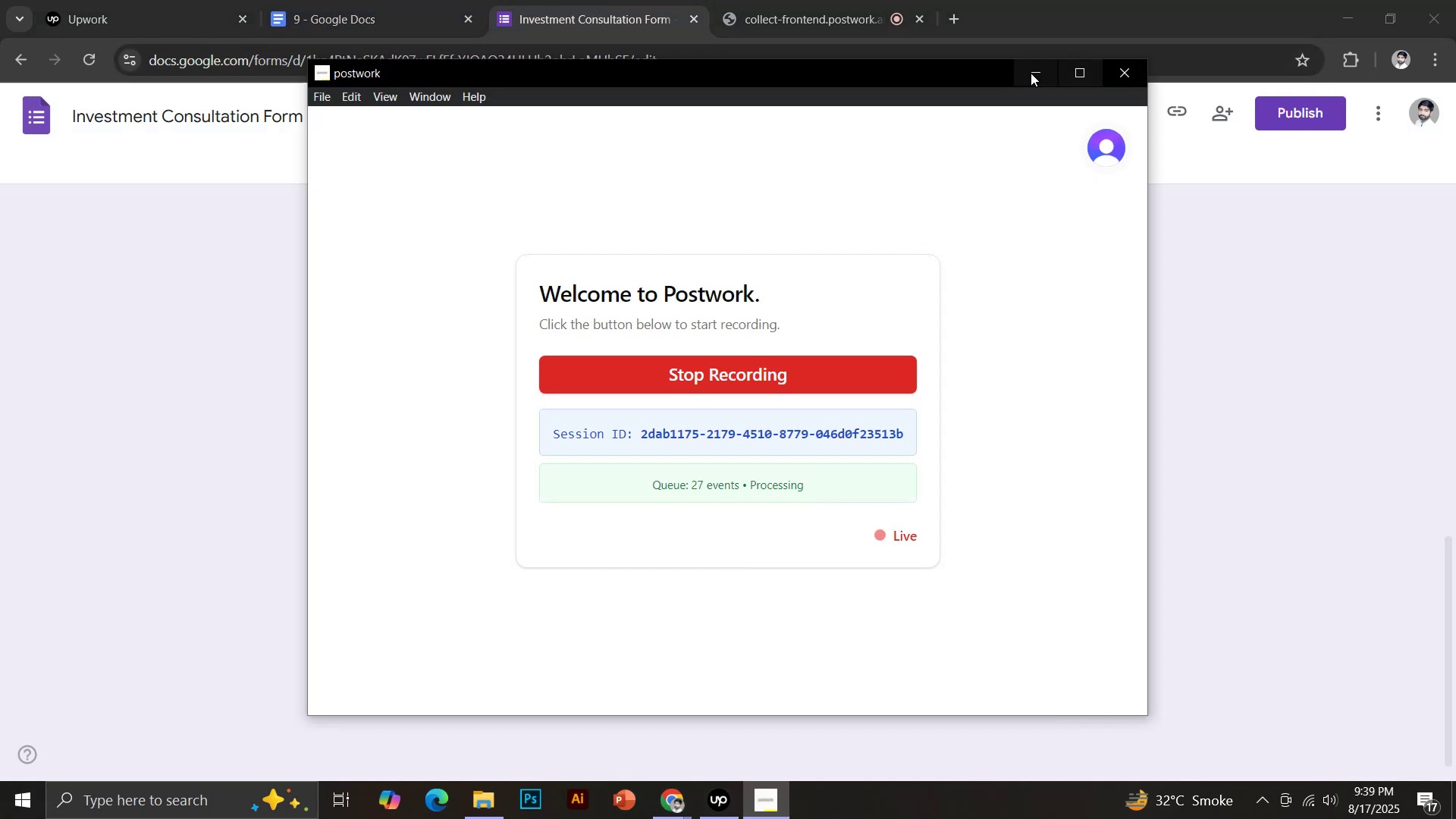 
hold_key(key=ControlLeft, duration=0.49)
 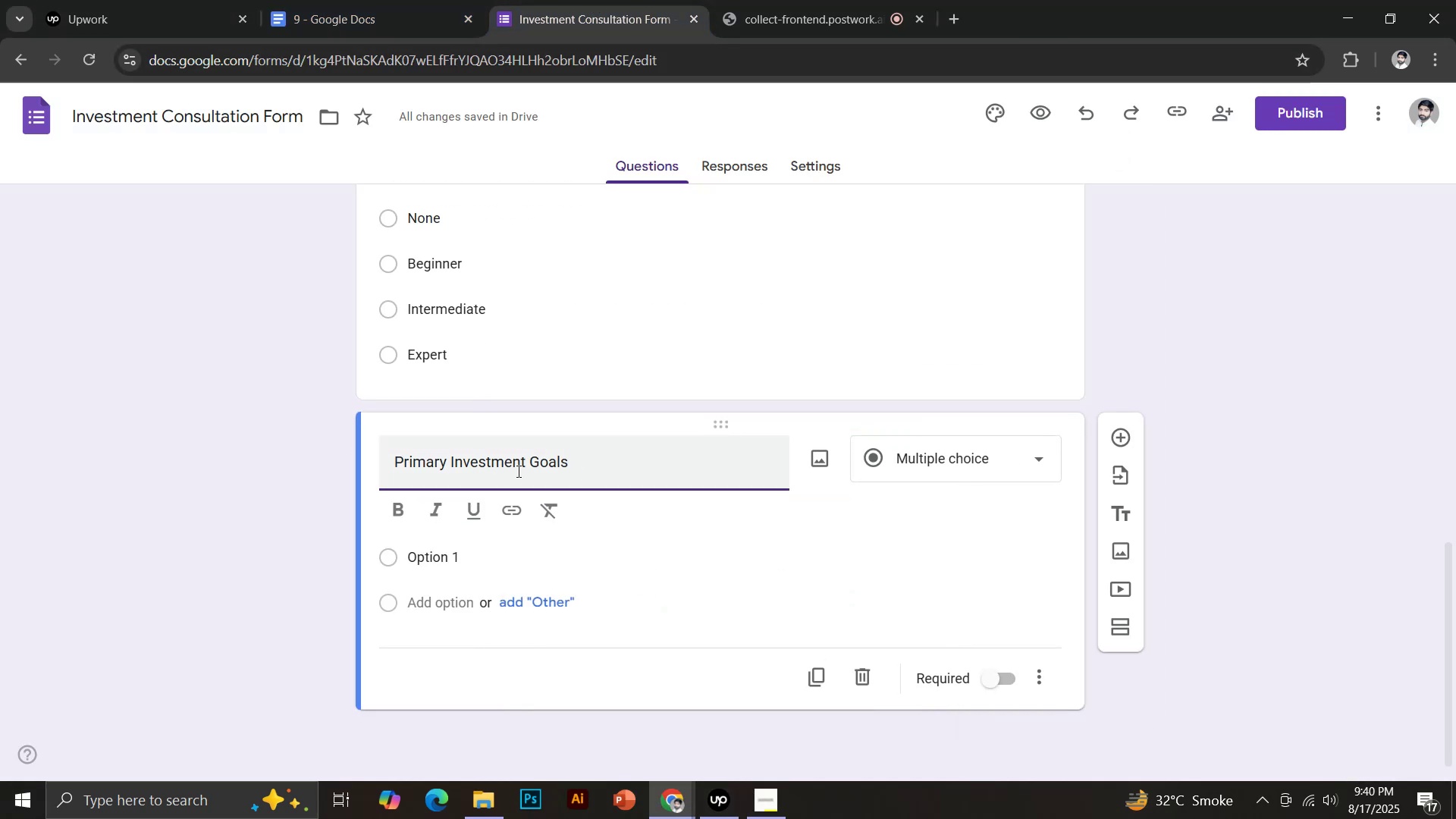 
hold_key(key=ShiftLeft, duration=0.33)
 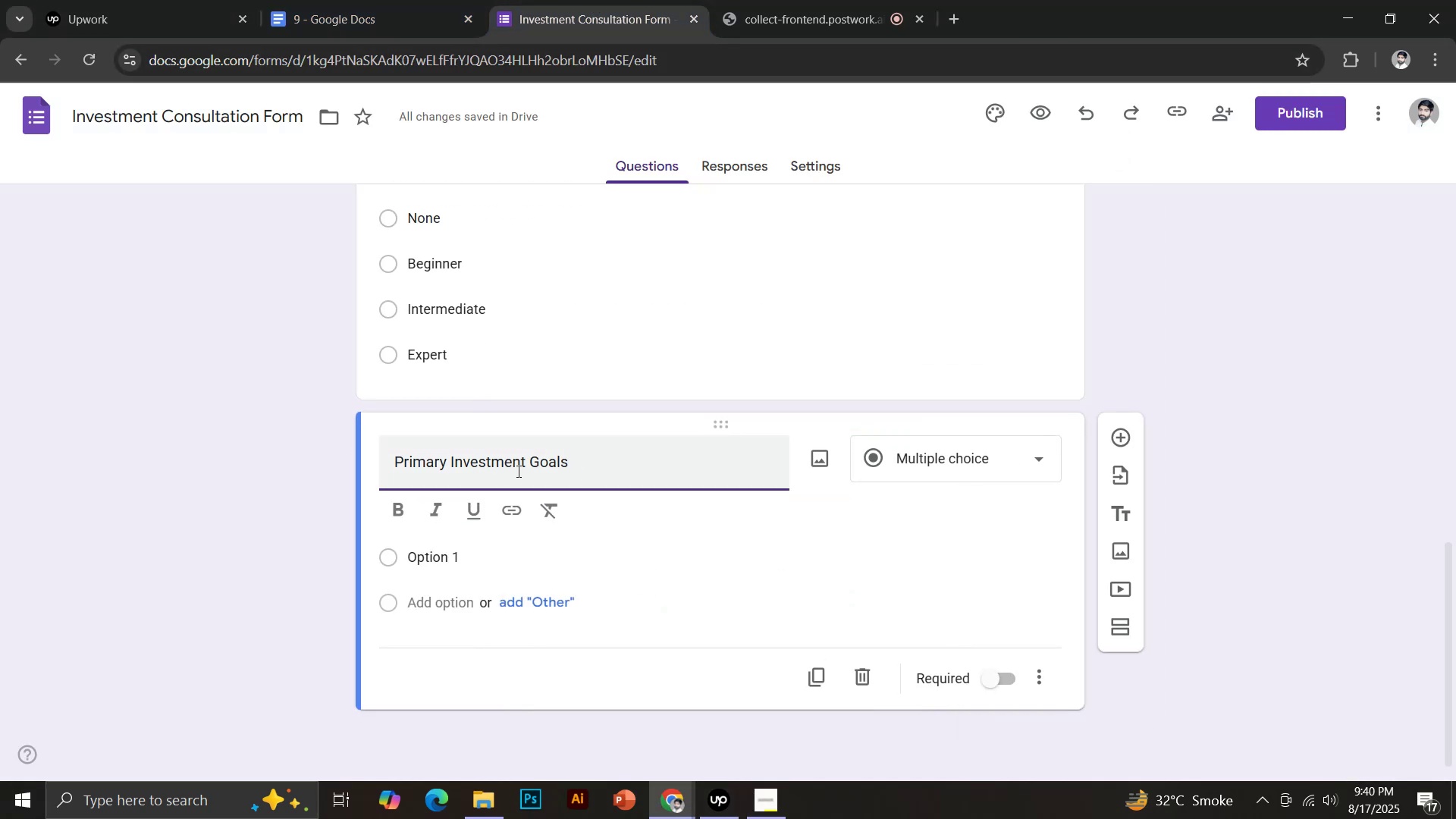 
left_click([457, 548])
 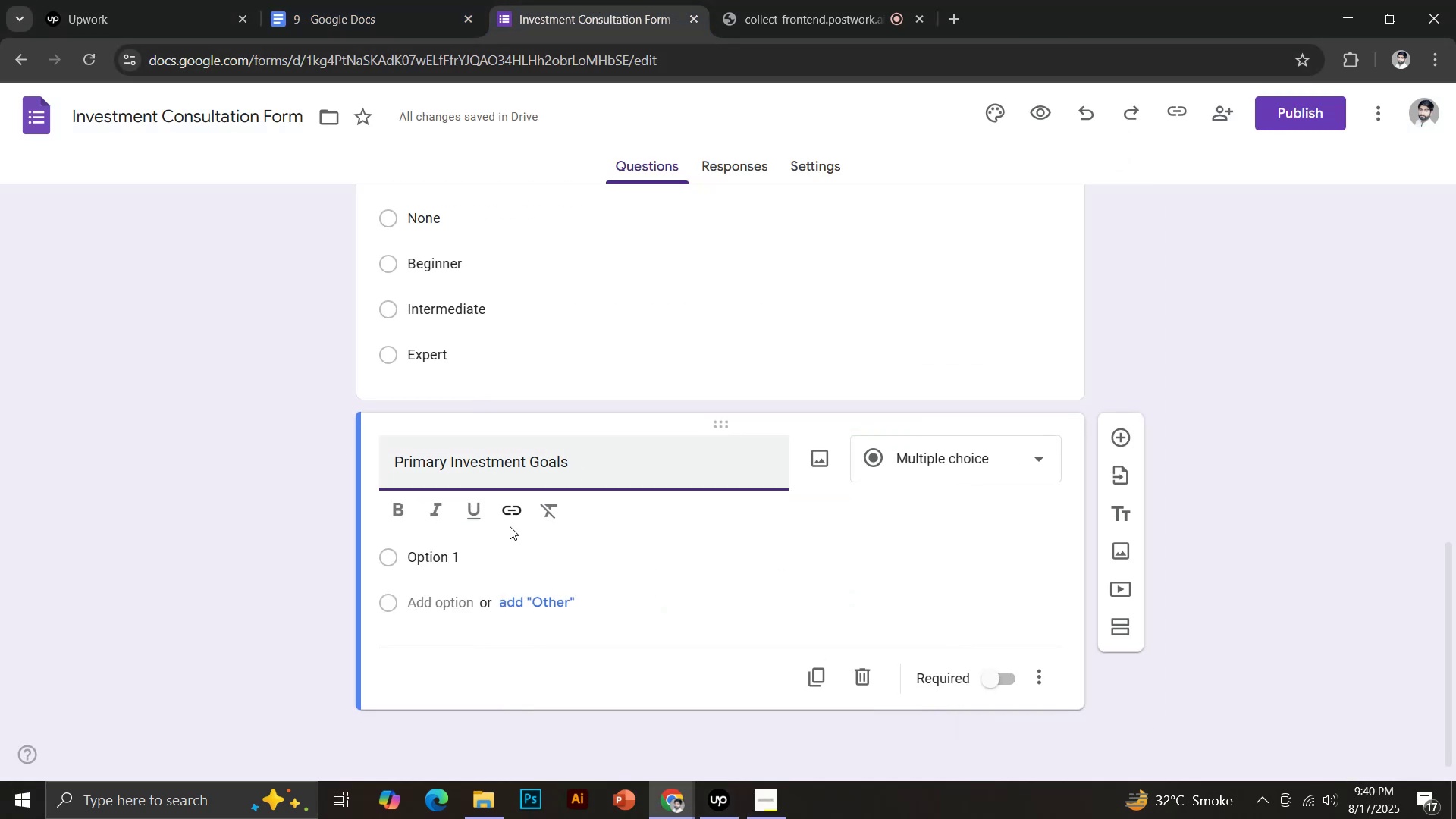 
key(Control+ControlLeft)
 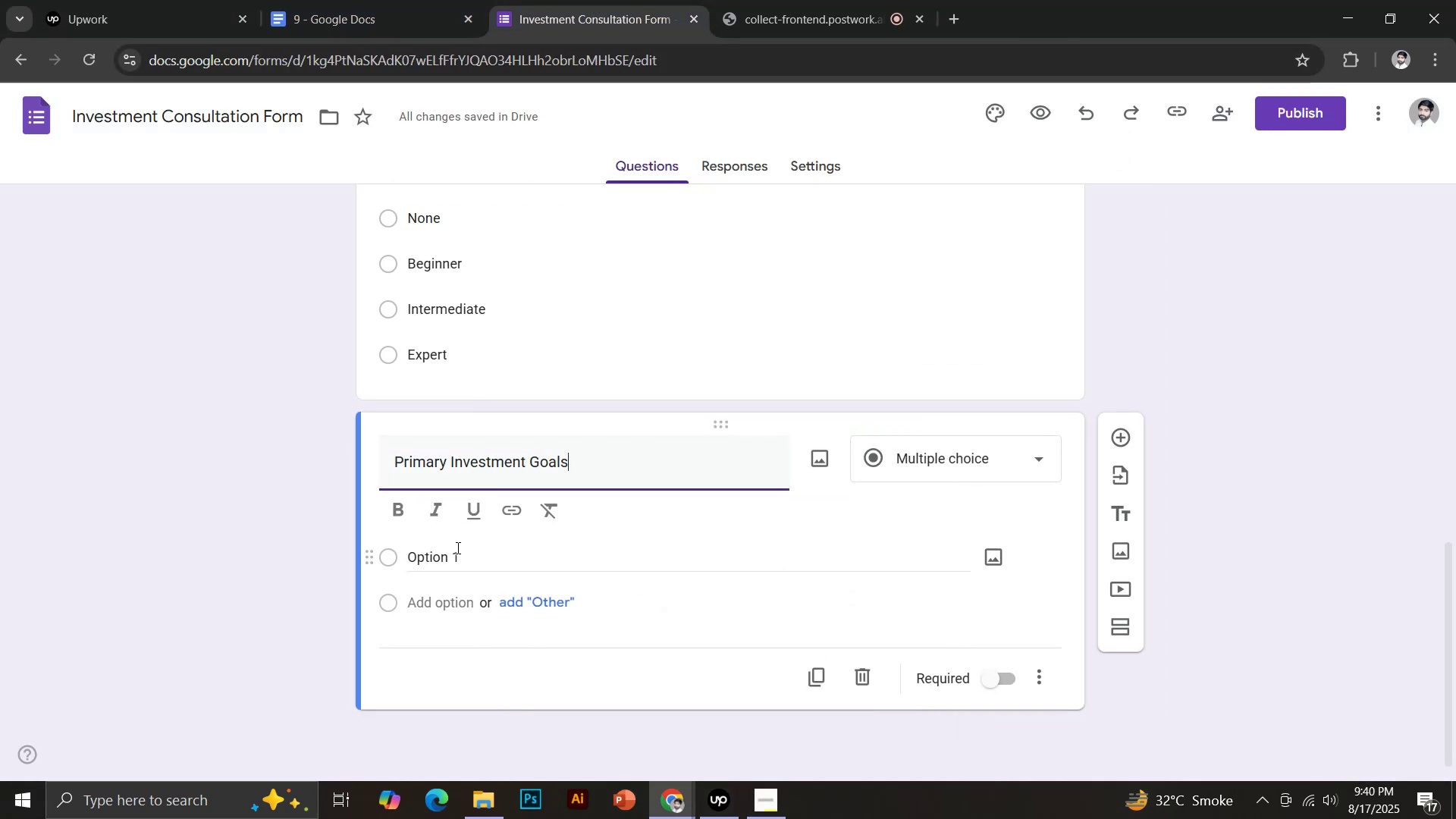 
key(Control+Shift+V)
 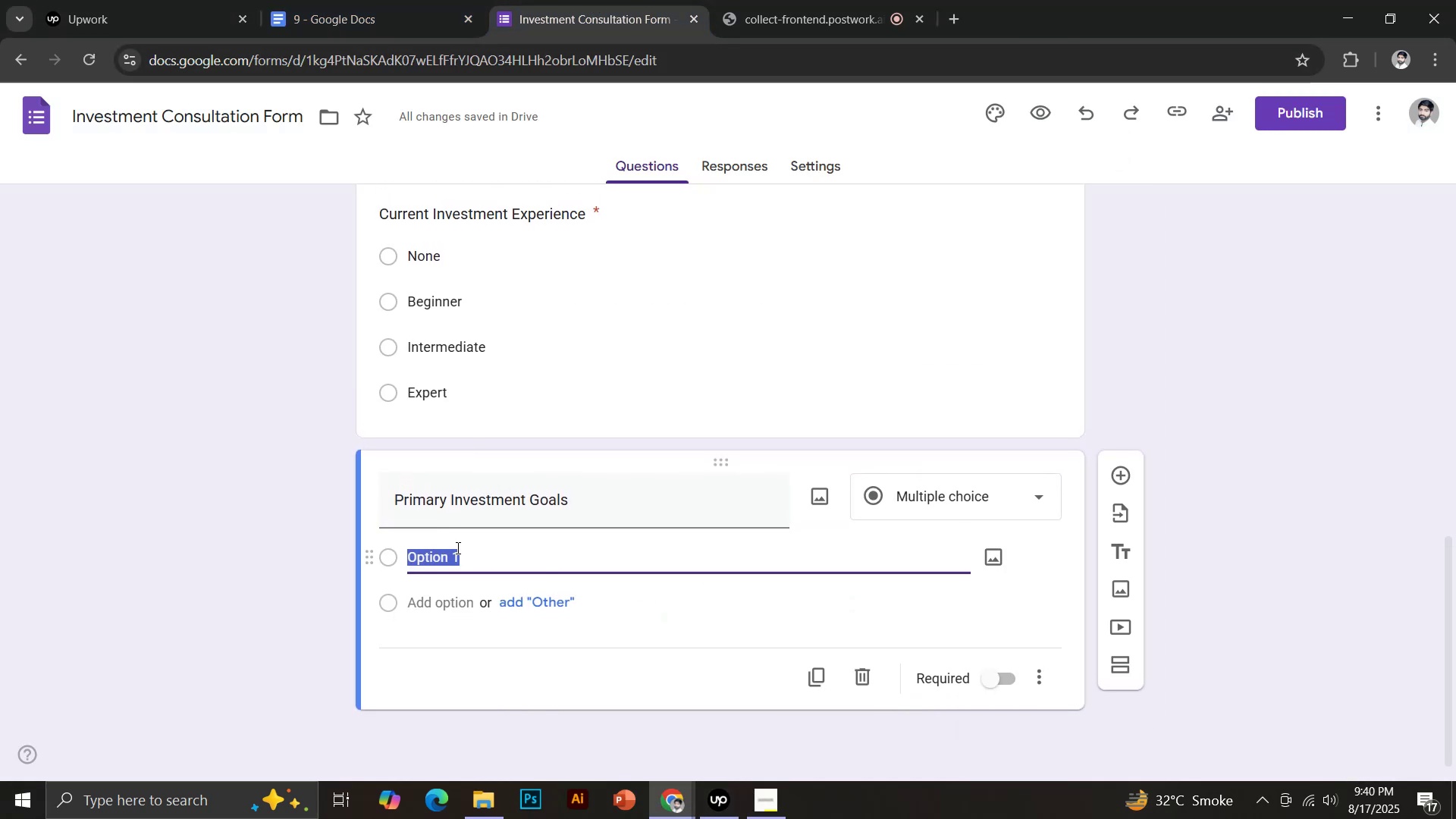 
left_click([422, 603])
 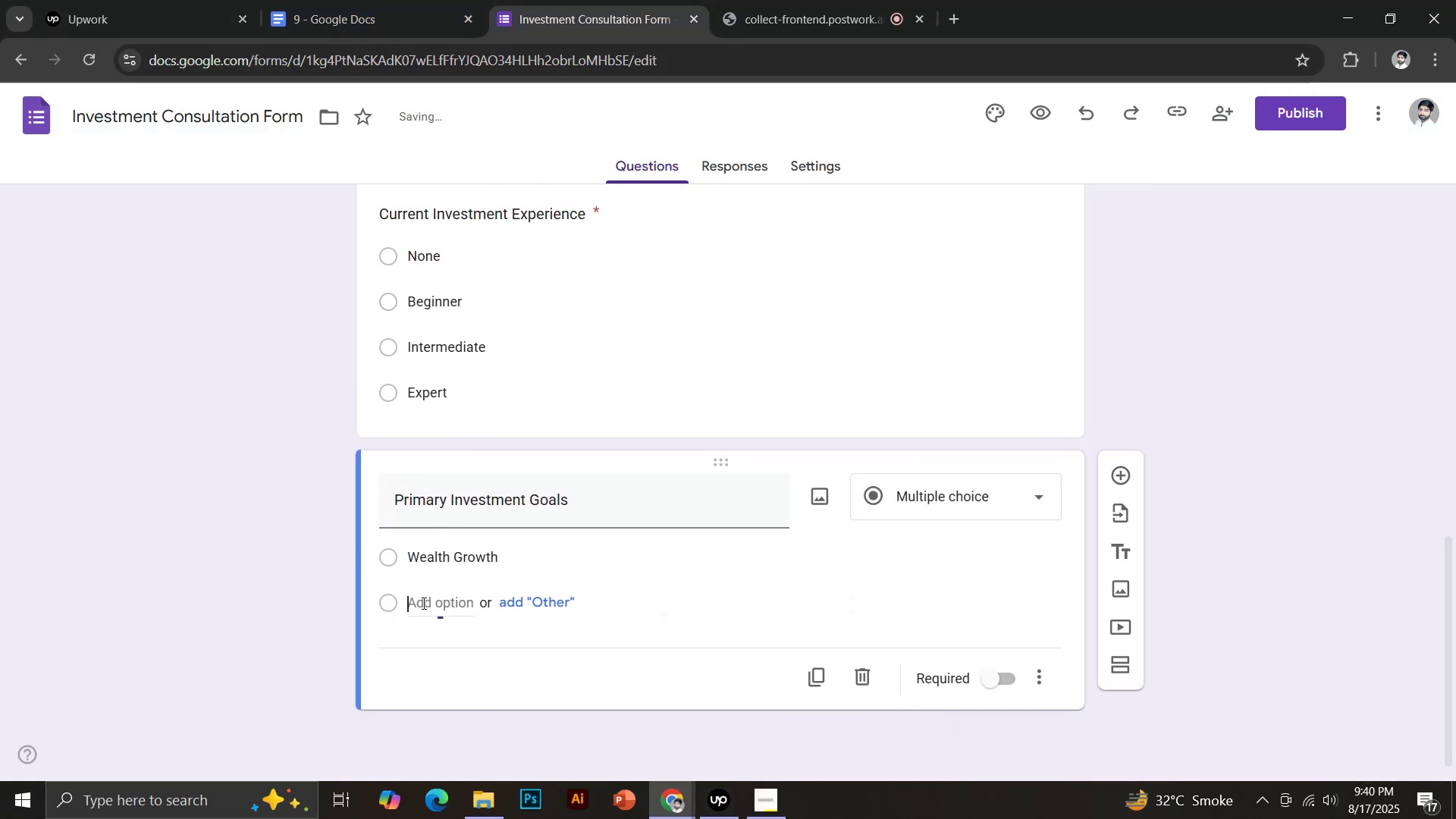 
left_click([418, 0])
 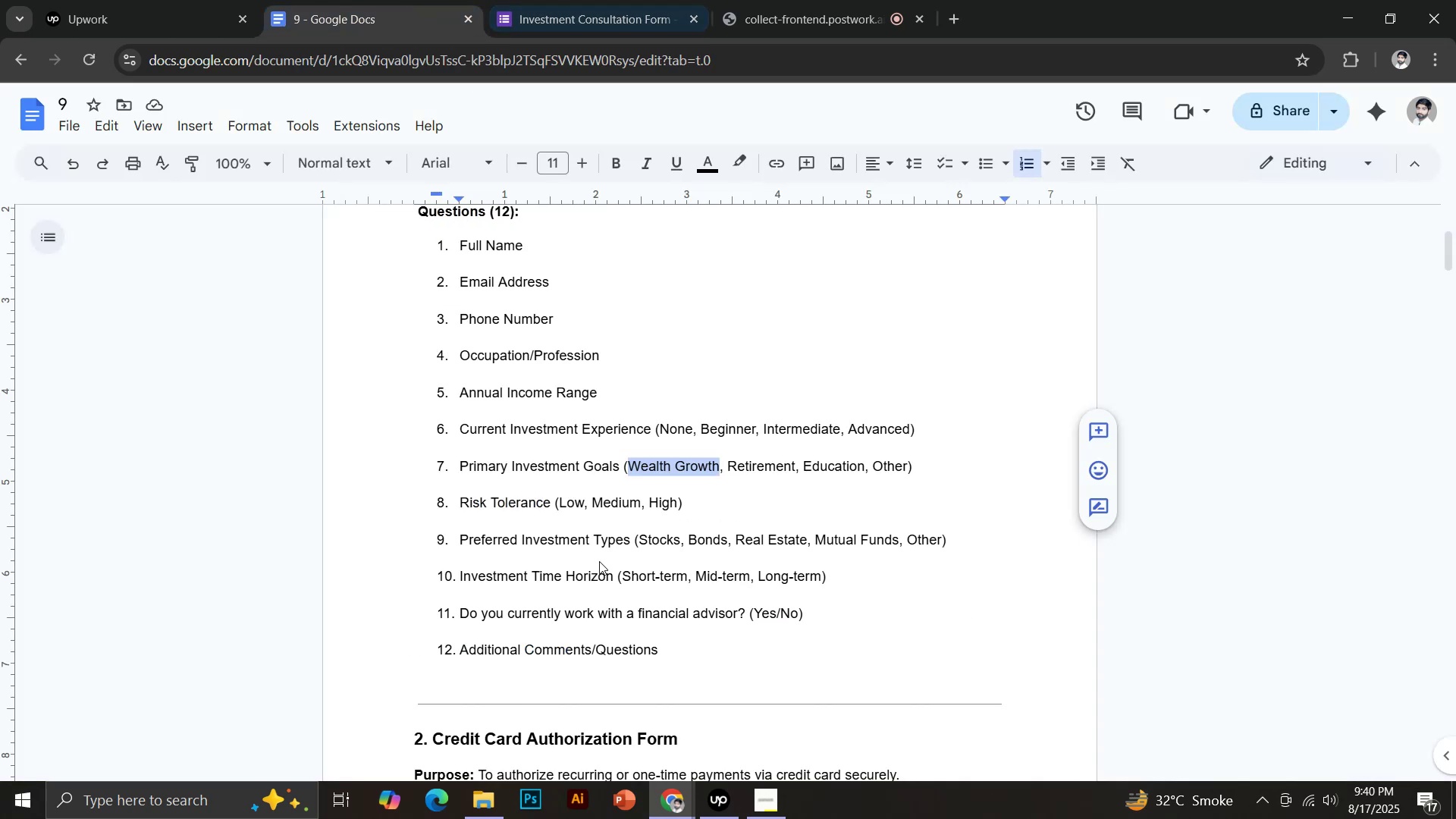 
left_click_drag(start_coordinate=[729, 465], to_coordinate=[798, 474])
 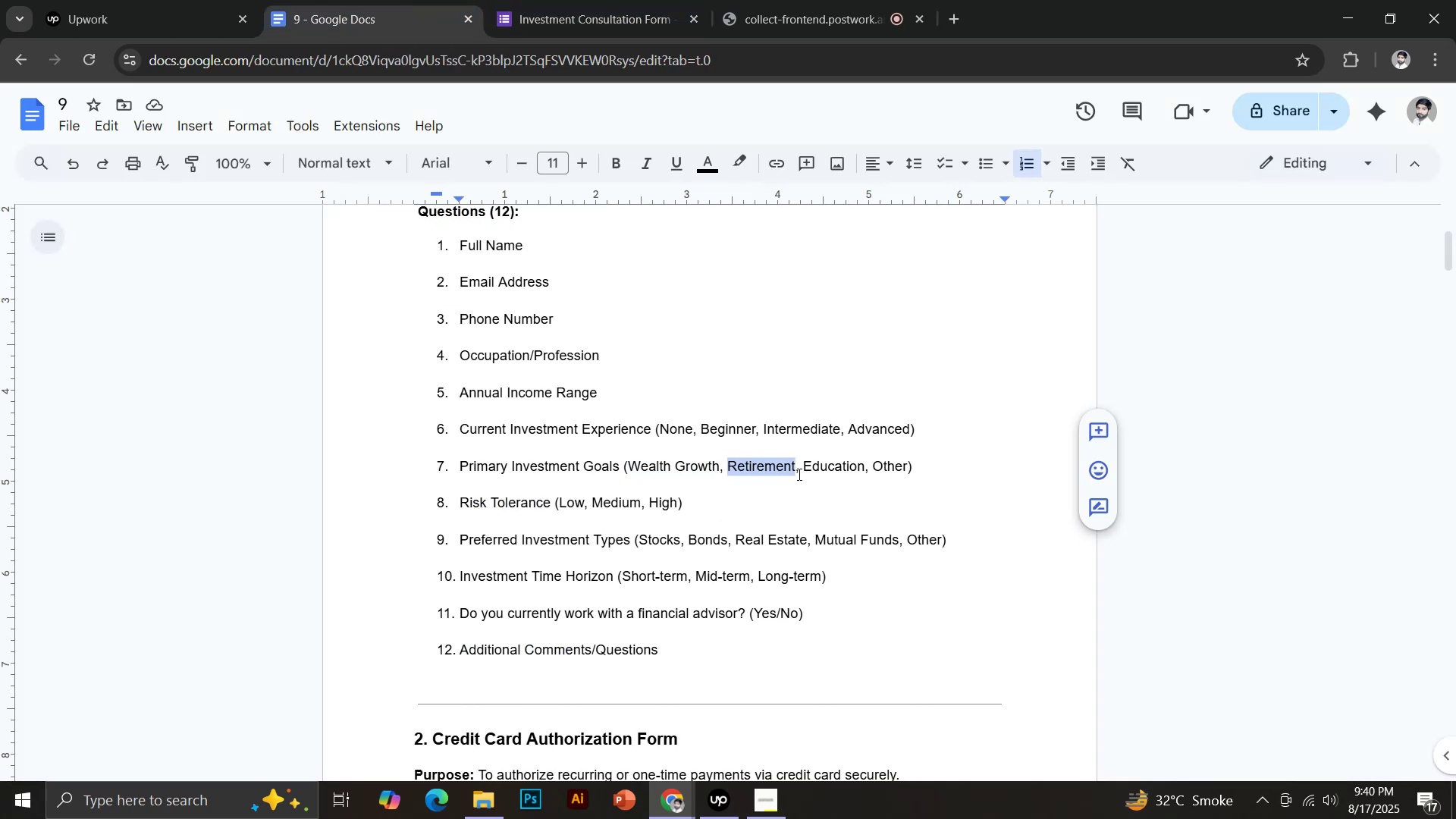 
key(Control+C)
 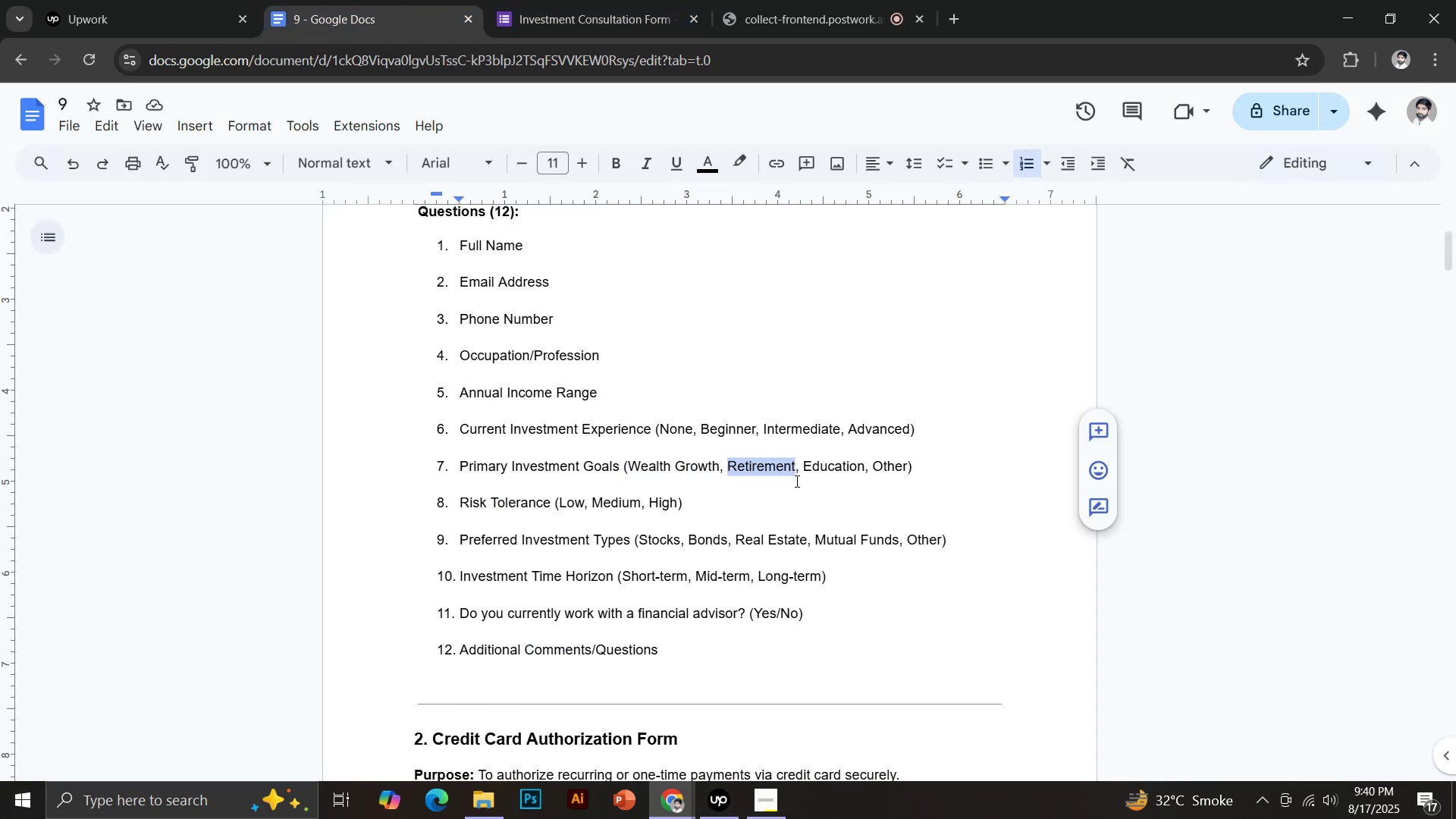 
key(Control+Shift+V)
 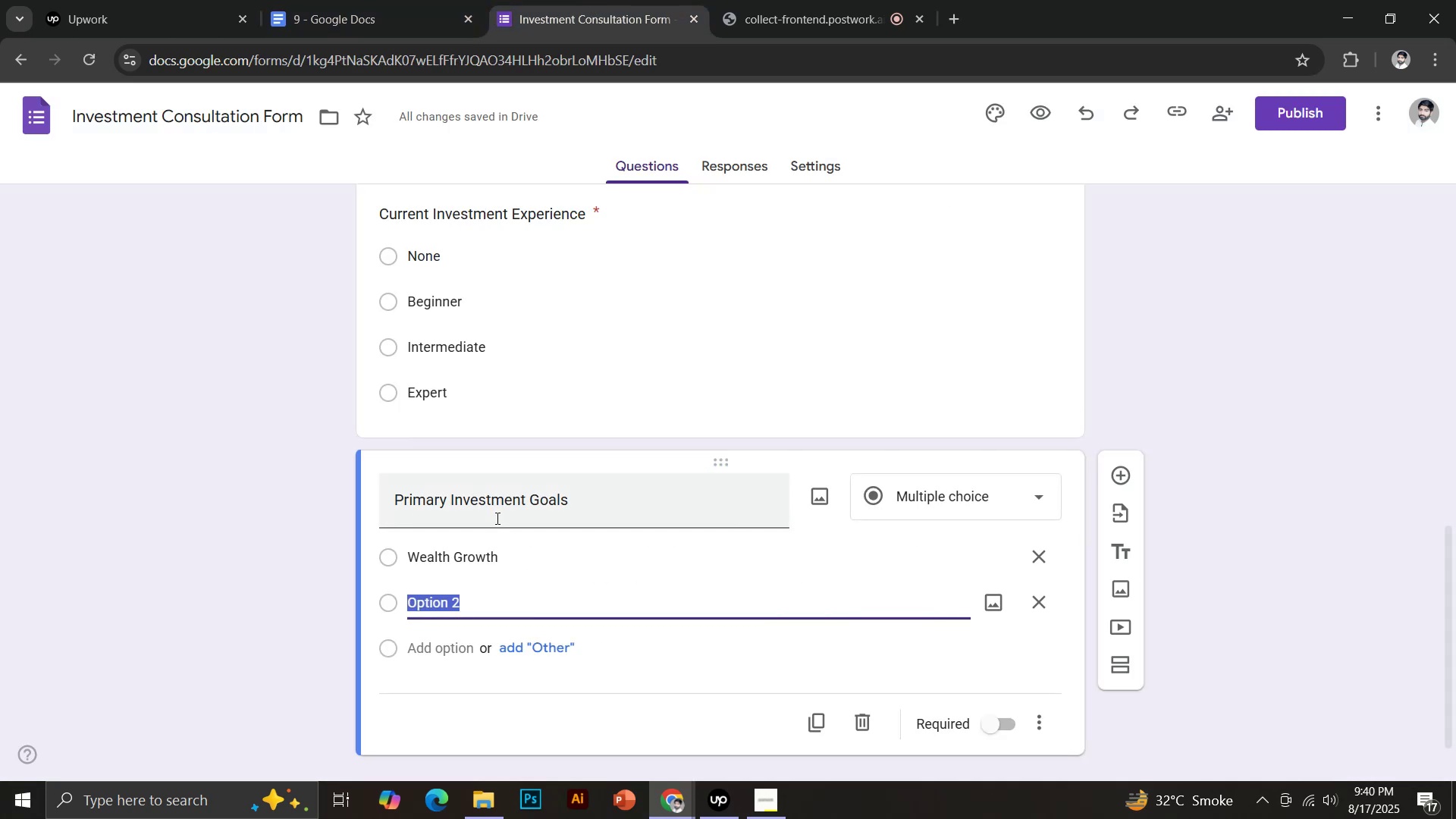 
left_click([447, 651])
 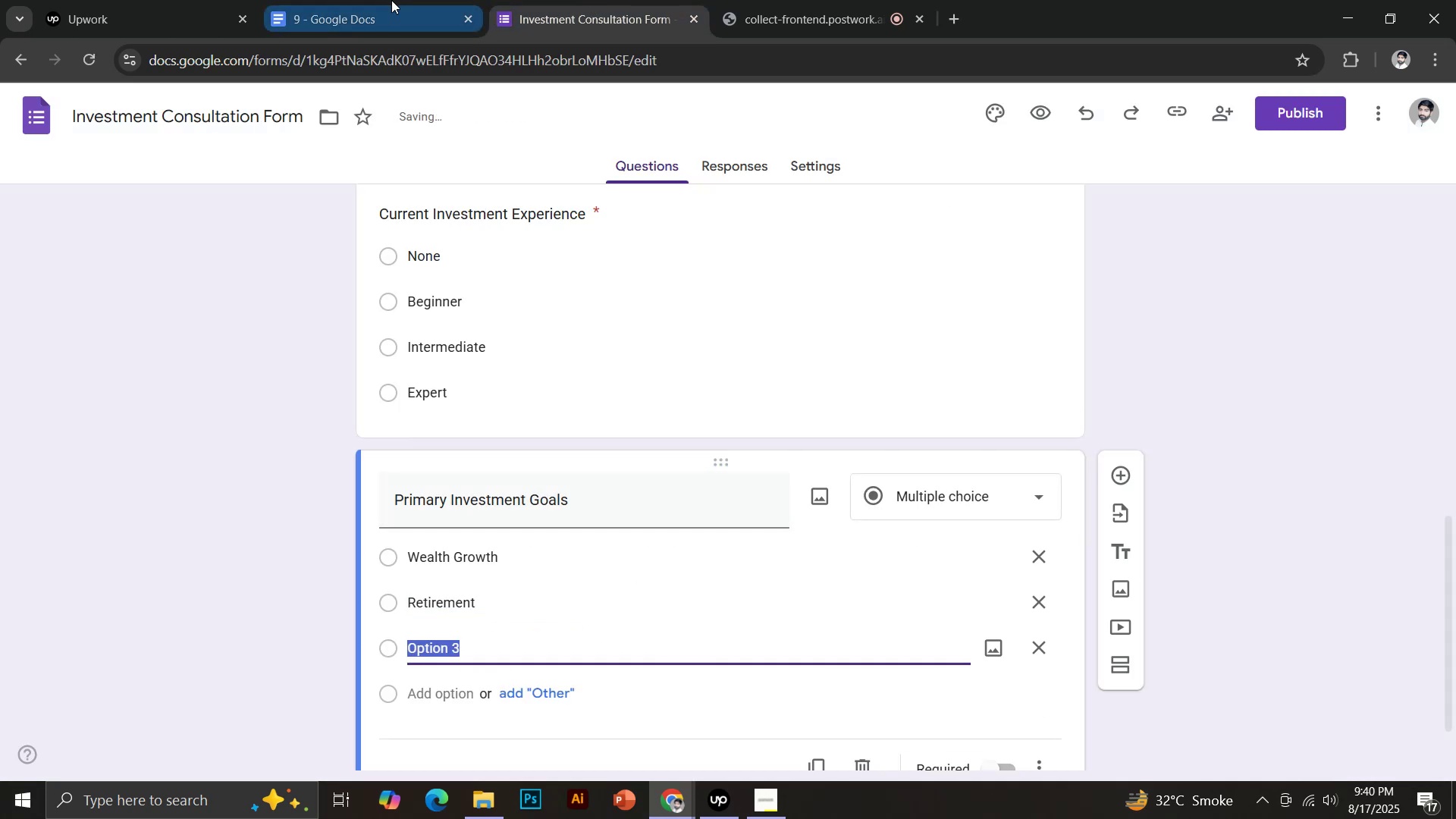 
left_click_drag(start_coordinate=[802, 464], to_coordinate=[863, 469])
 